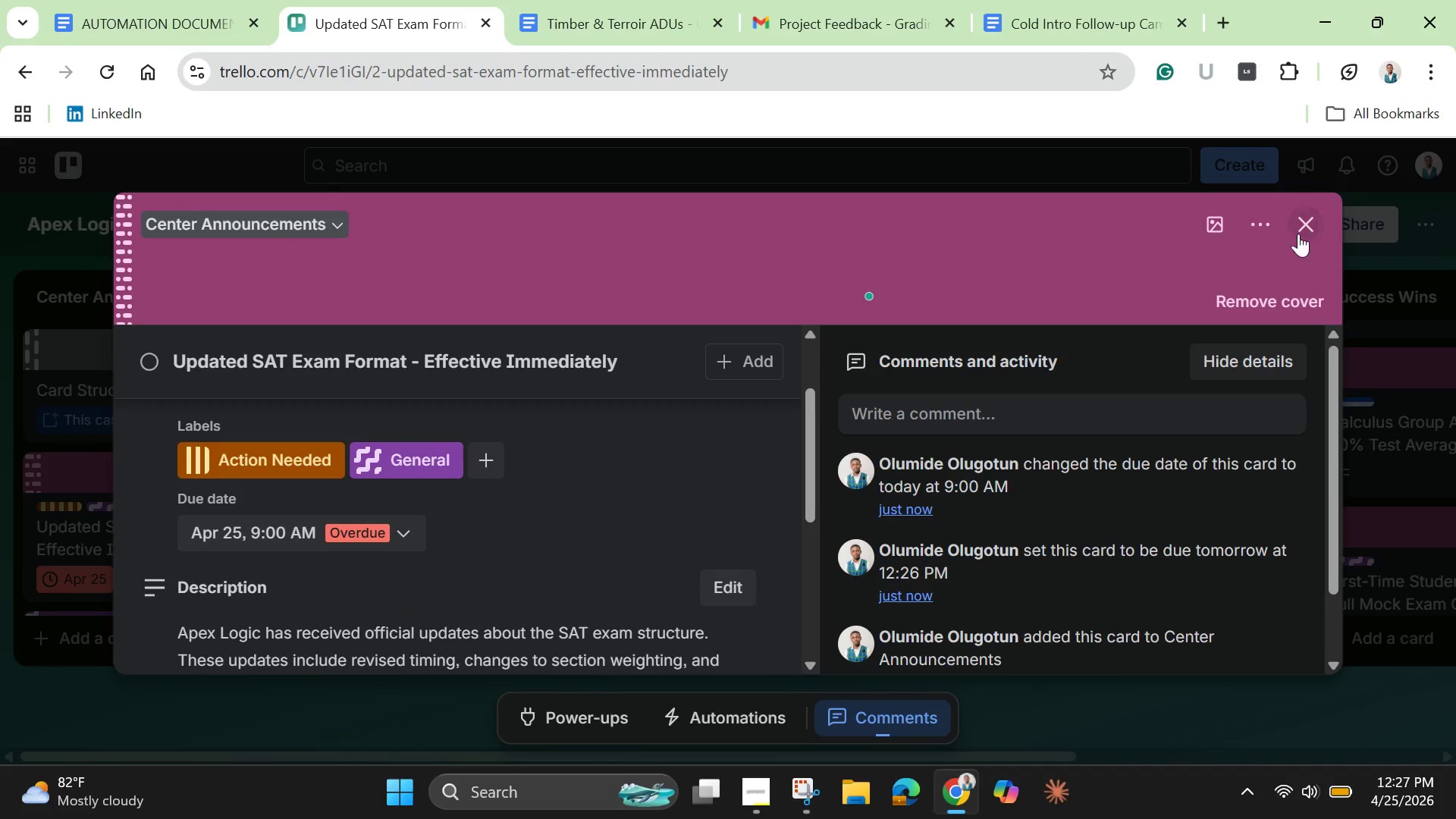 
left_click([1302, 227])
 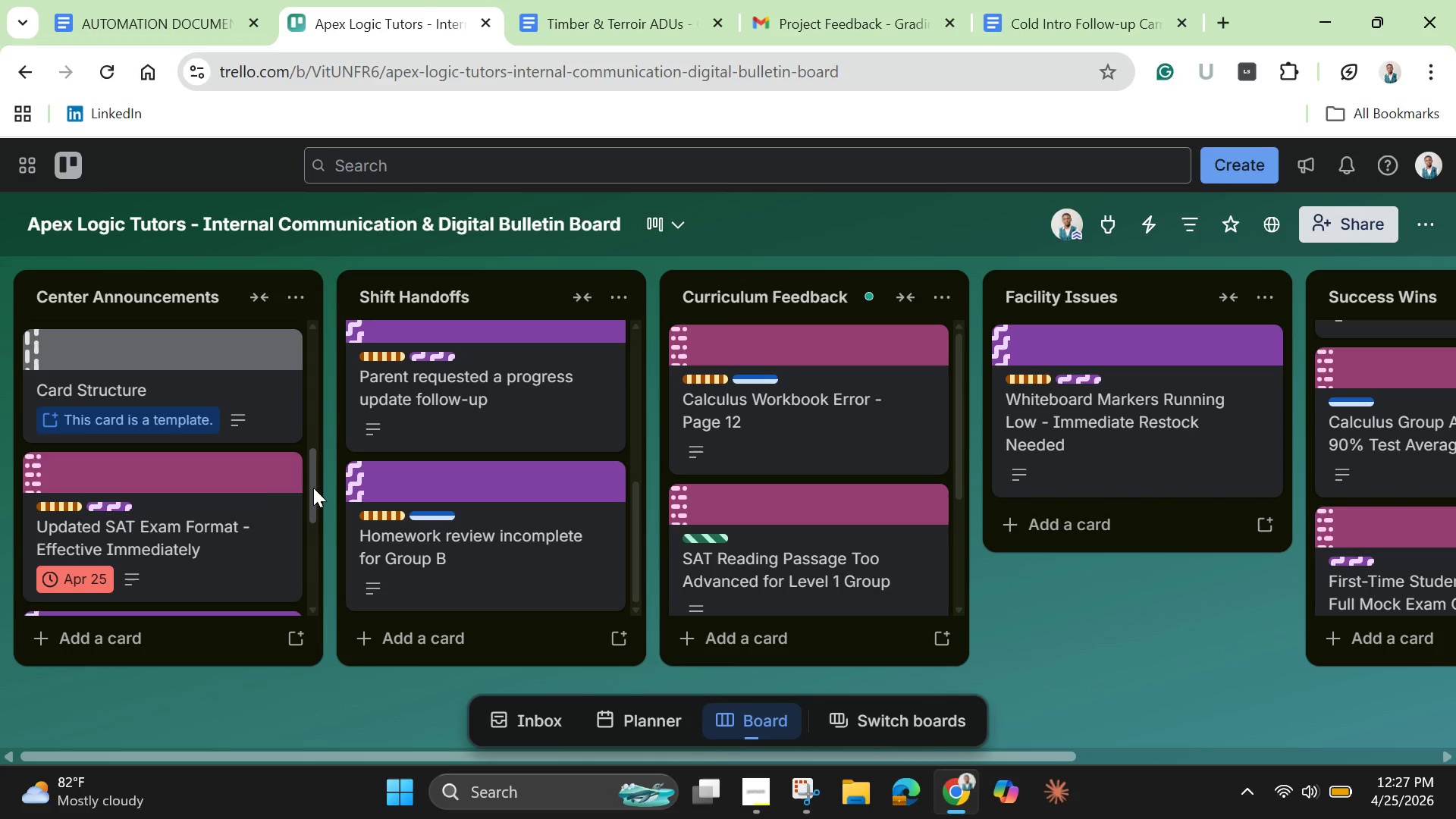 
left_click_drag(start_coordinate=[310, 489], to_coordinate=[315, 542])
 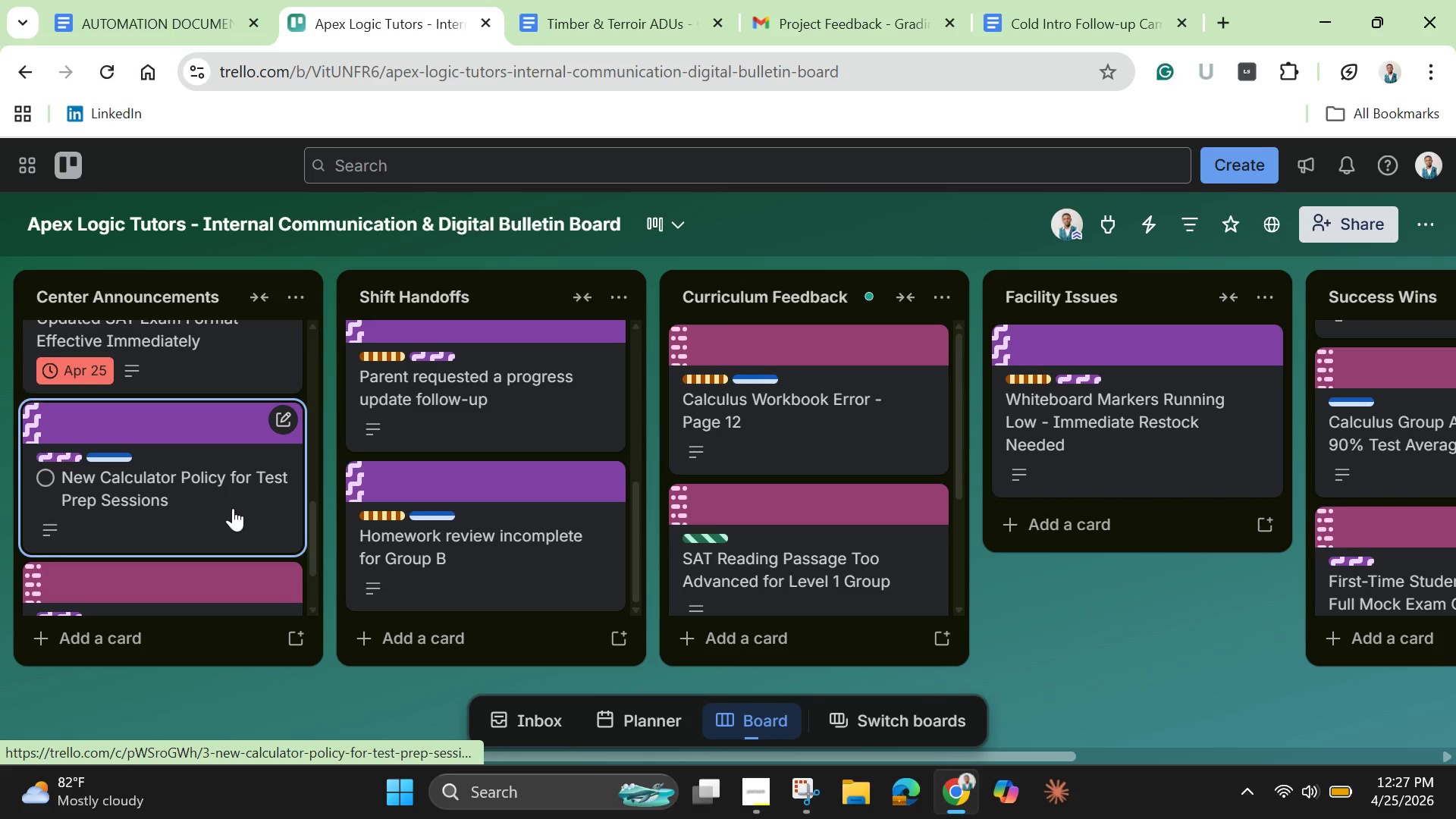 
left_click([233, 508])
 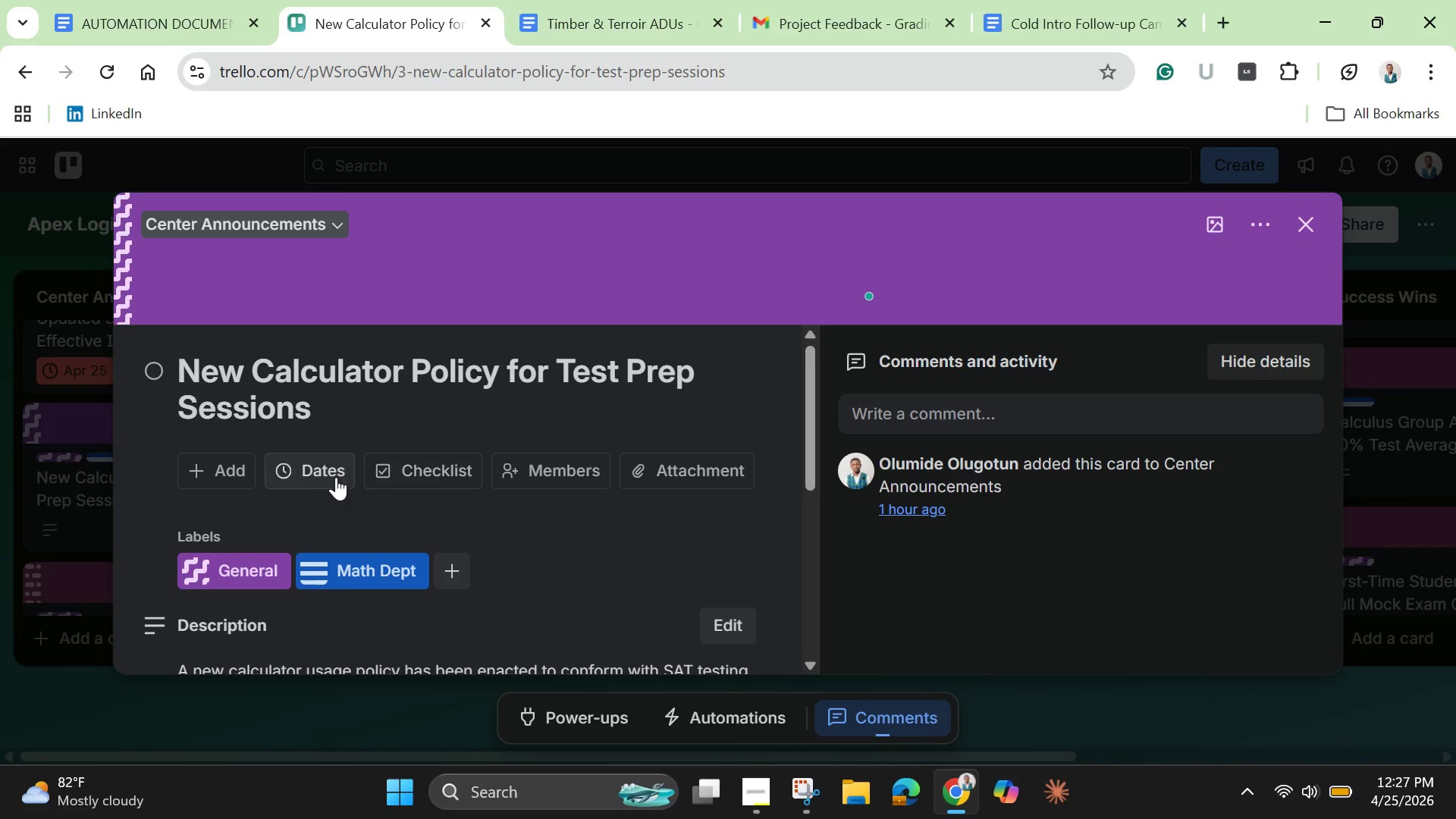 
left_click([331, 477])
 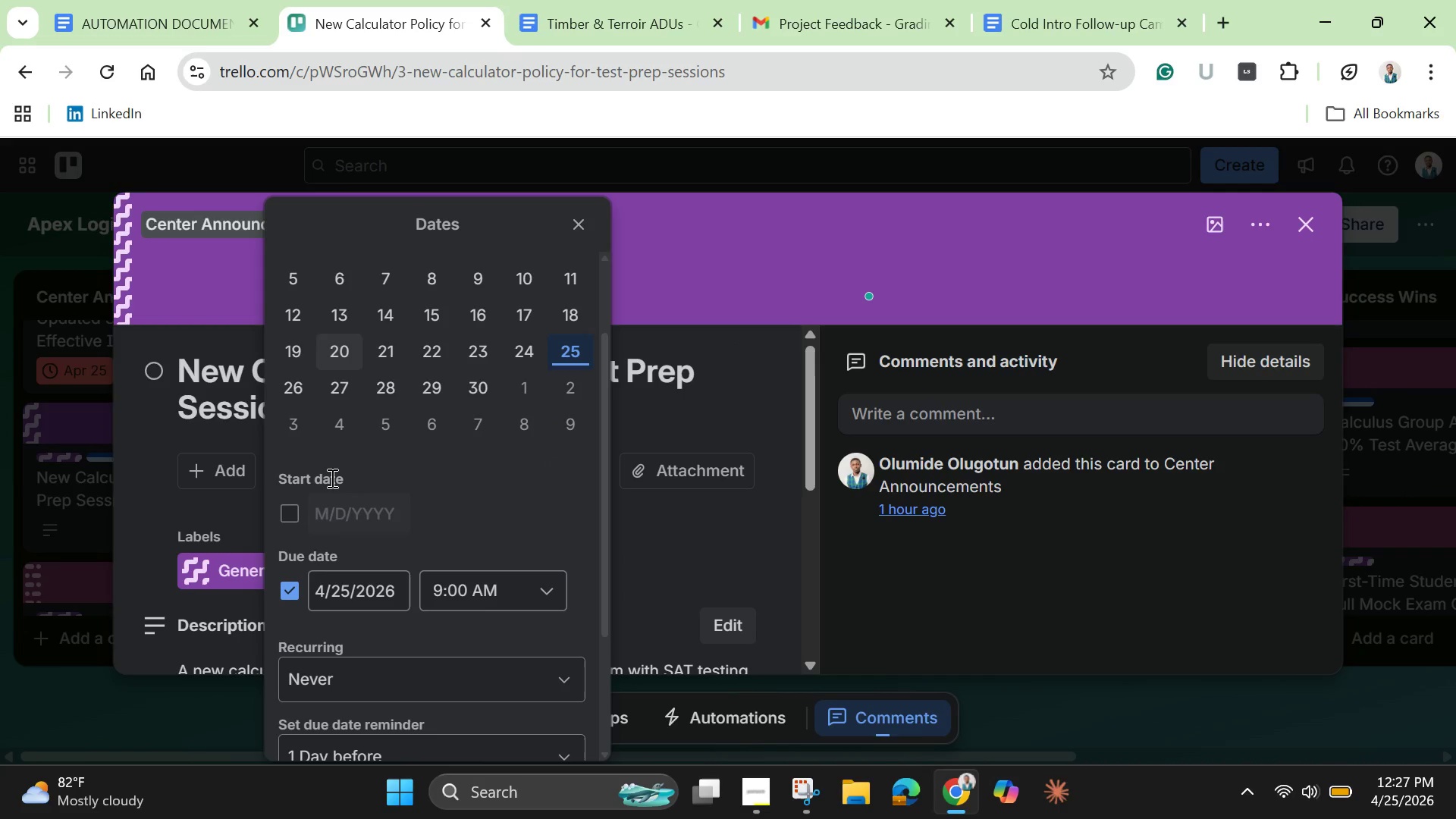 
scroll: coordinate [331, 477], scroll_direction: down, amount: 1.0
 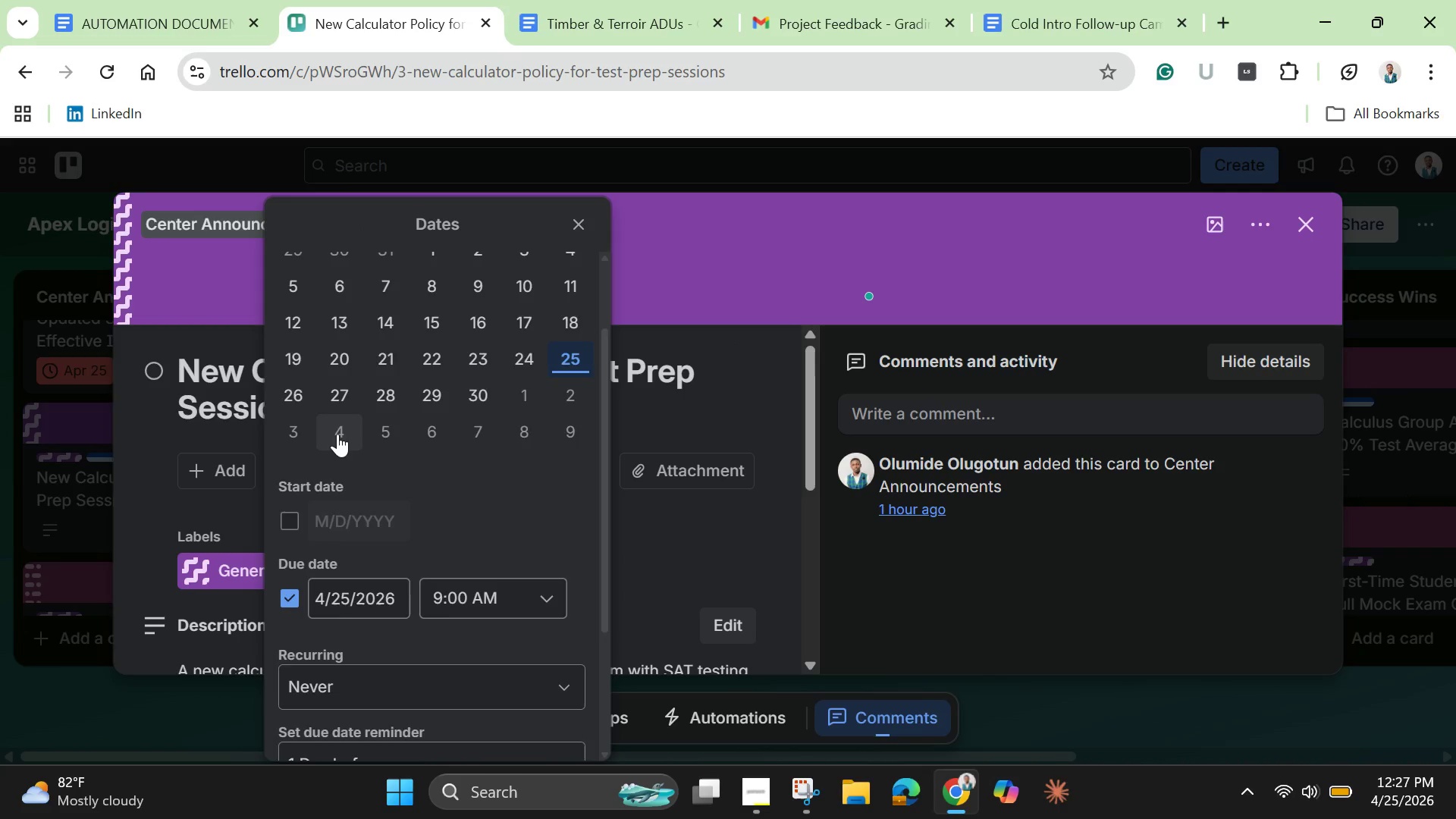 
scroll: coordinate [337, 434], scroll_direction: up, amount: 2.0
 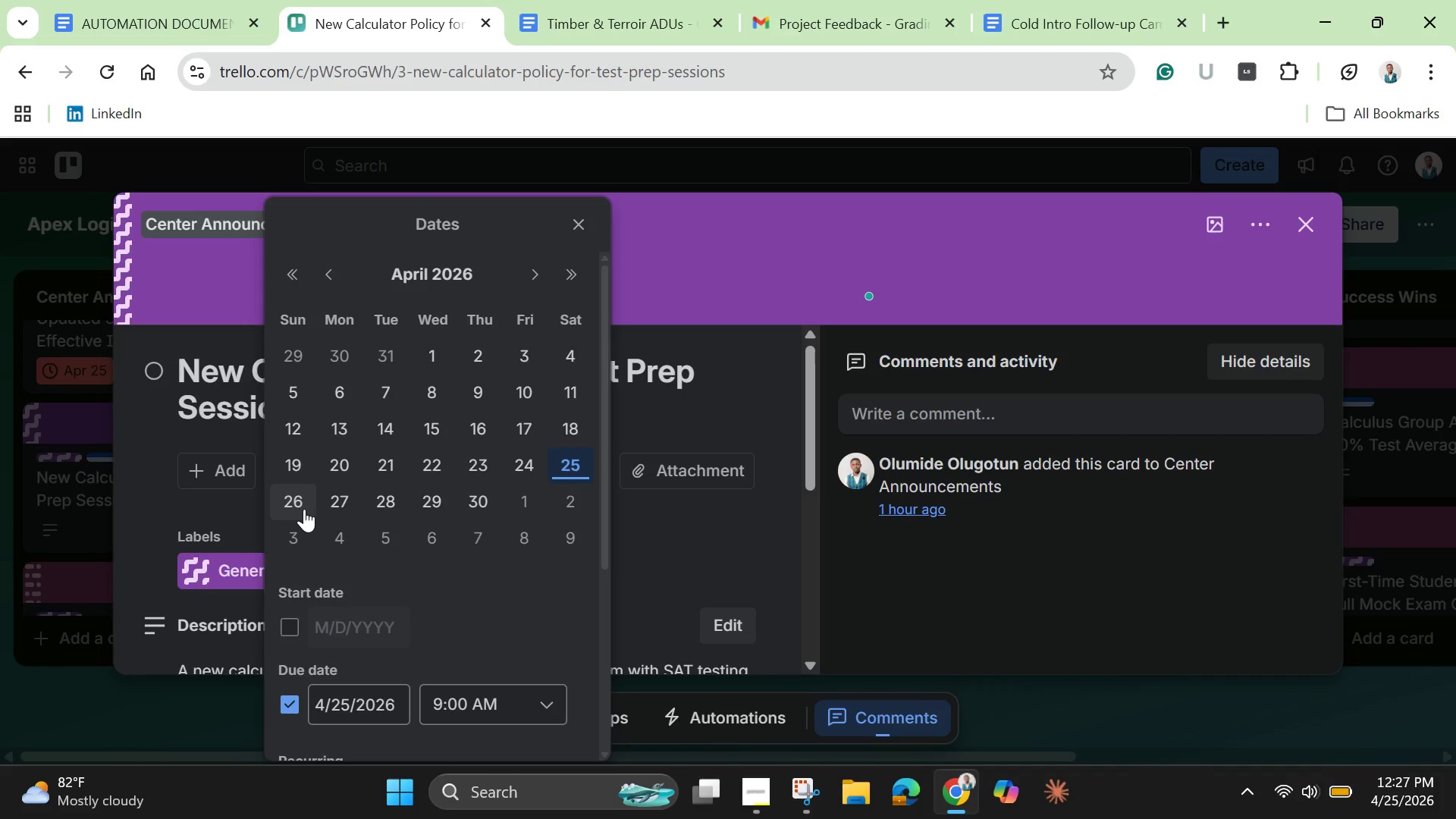 
left_click([300, 509])
 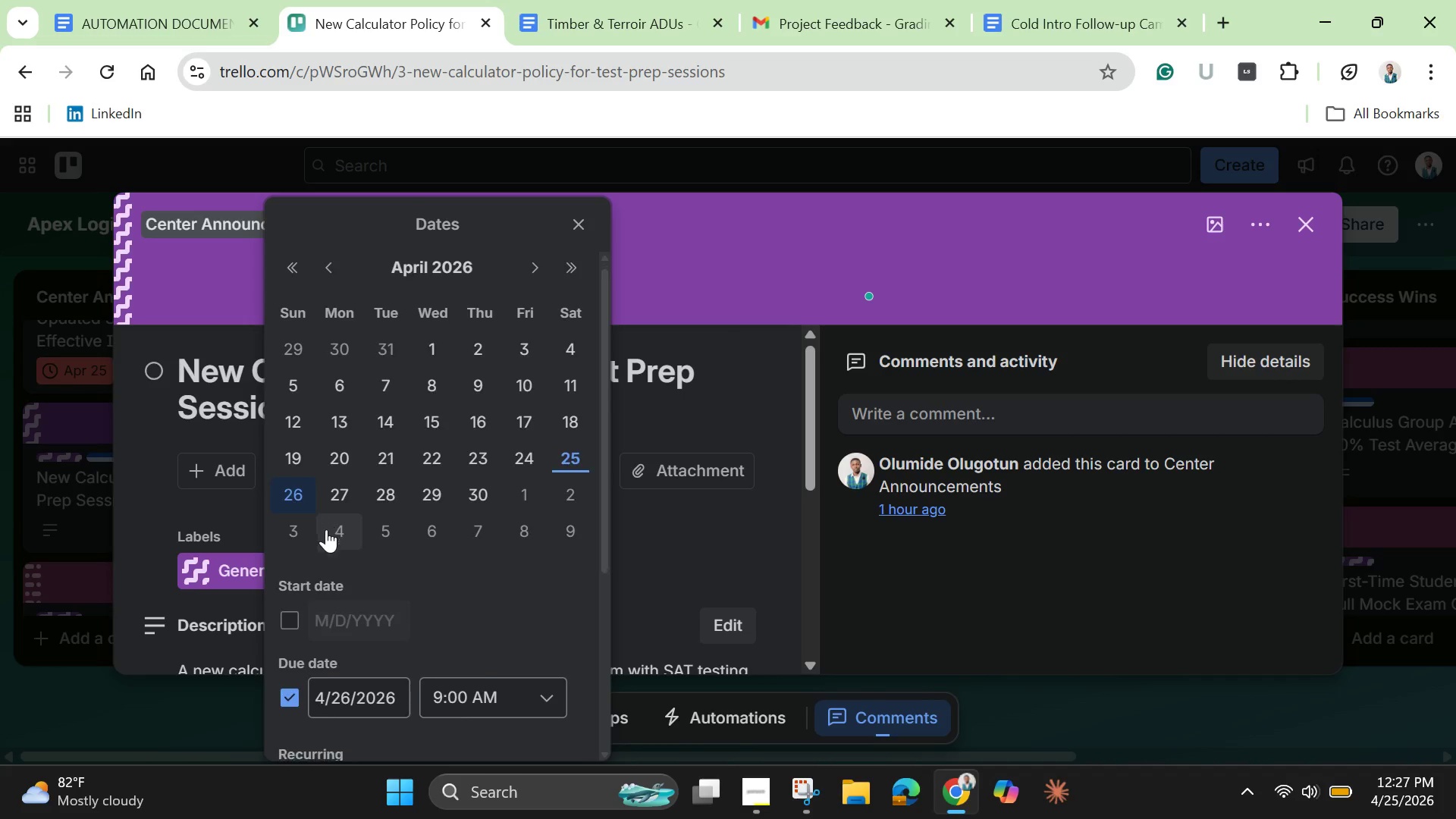 
scroll: coordinate [325, 526], scroll_direction: down, amount: 1.0
 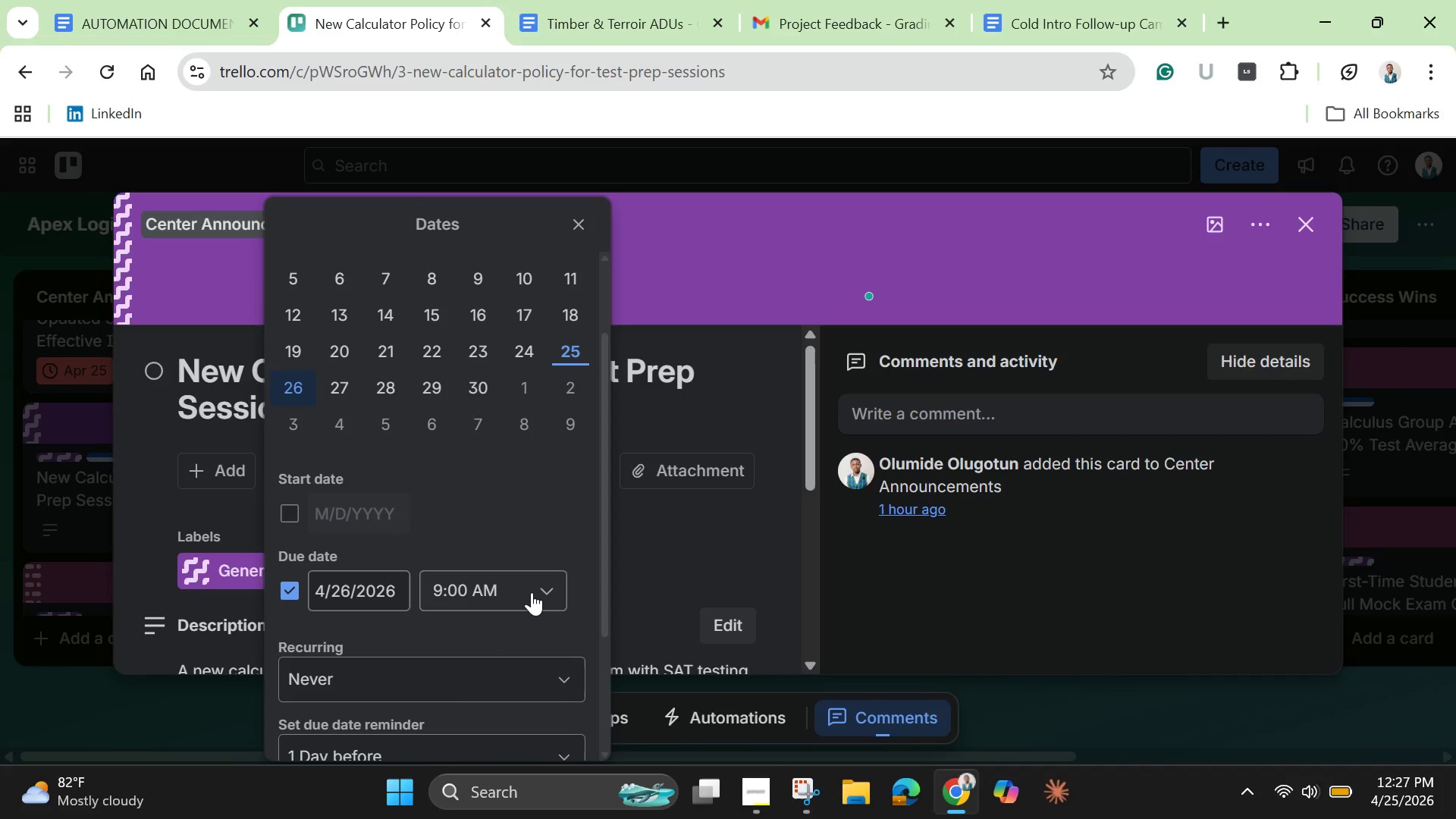 
left_click([532, 592])
 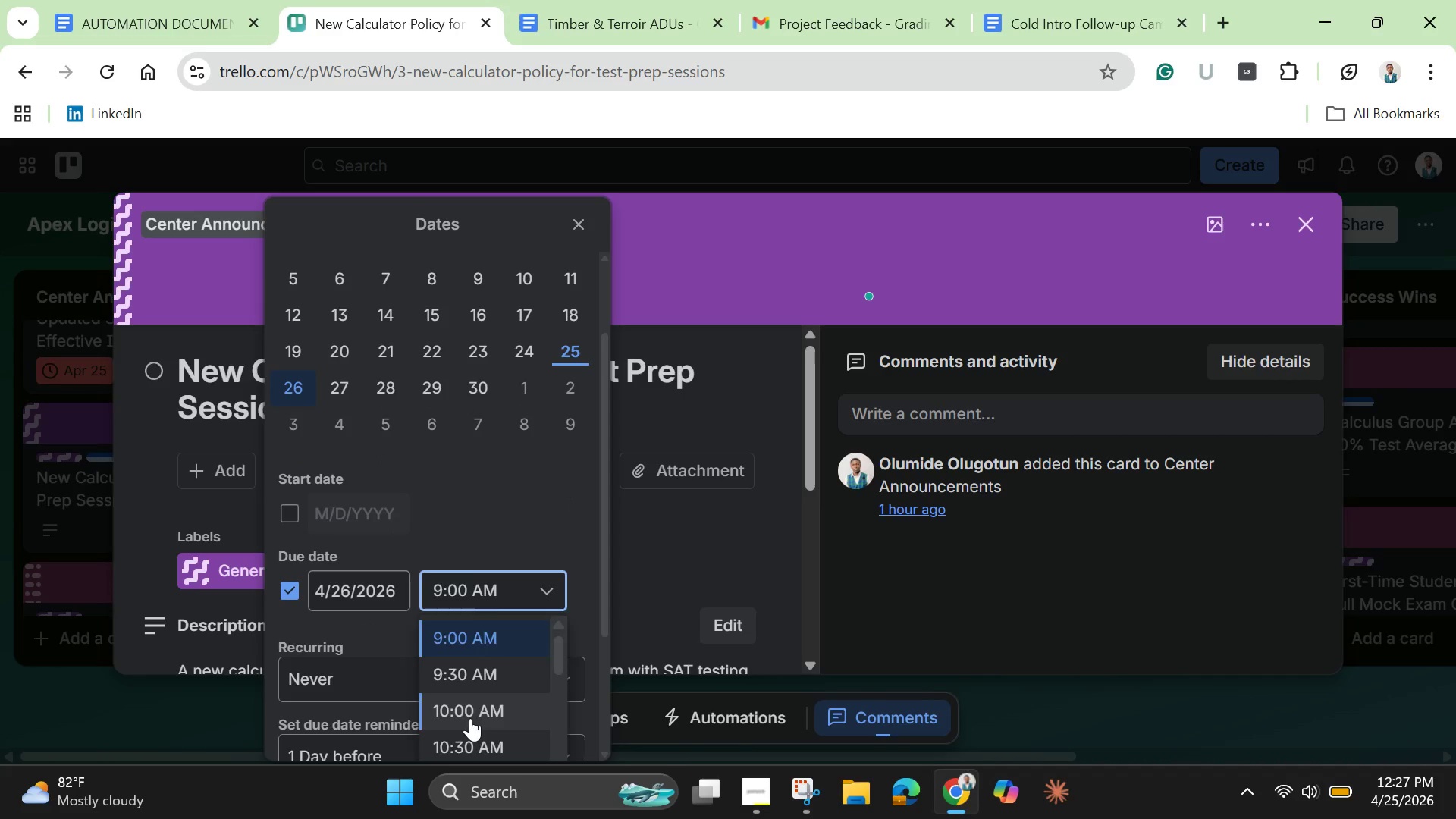 
left_click([470, 718])
 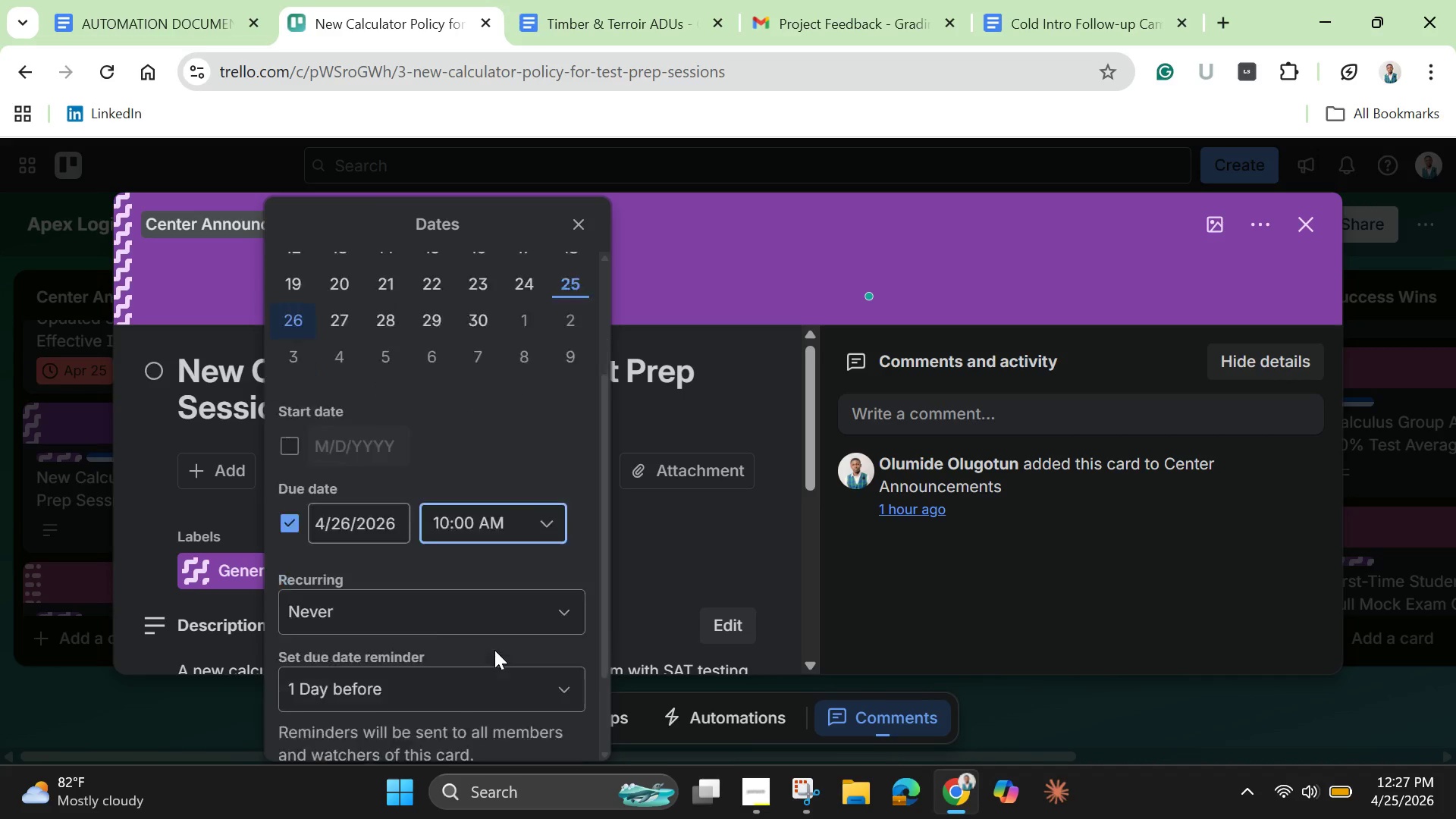 
scroll: coordinate [433, 712], scroll_direction: down, amount: 4.0
 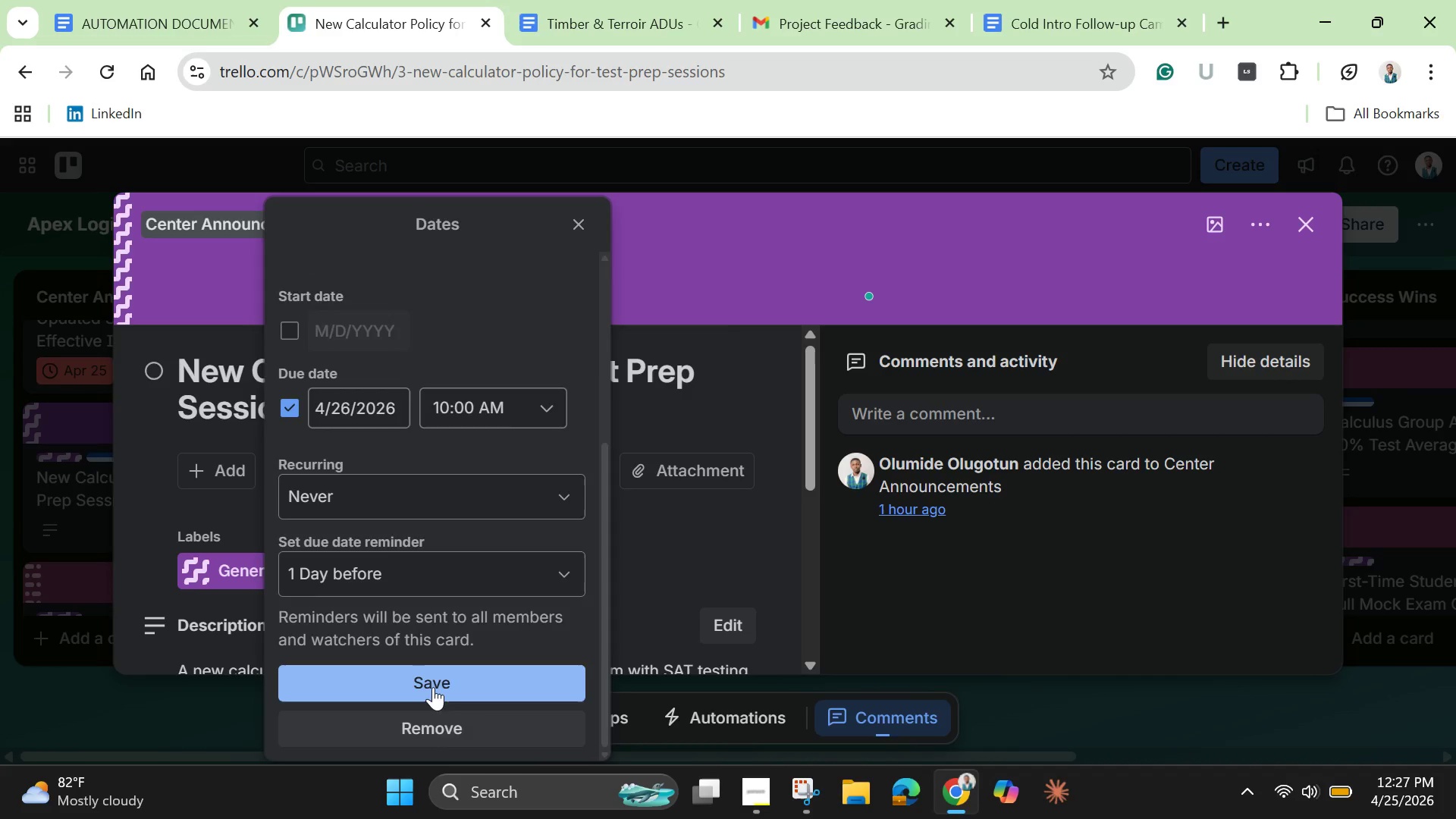 
left_click([433, 687])
 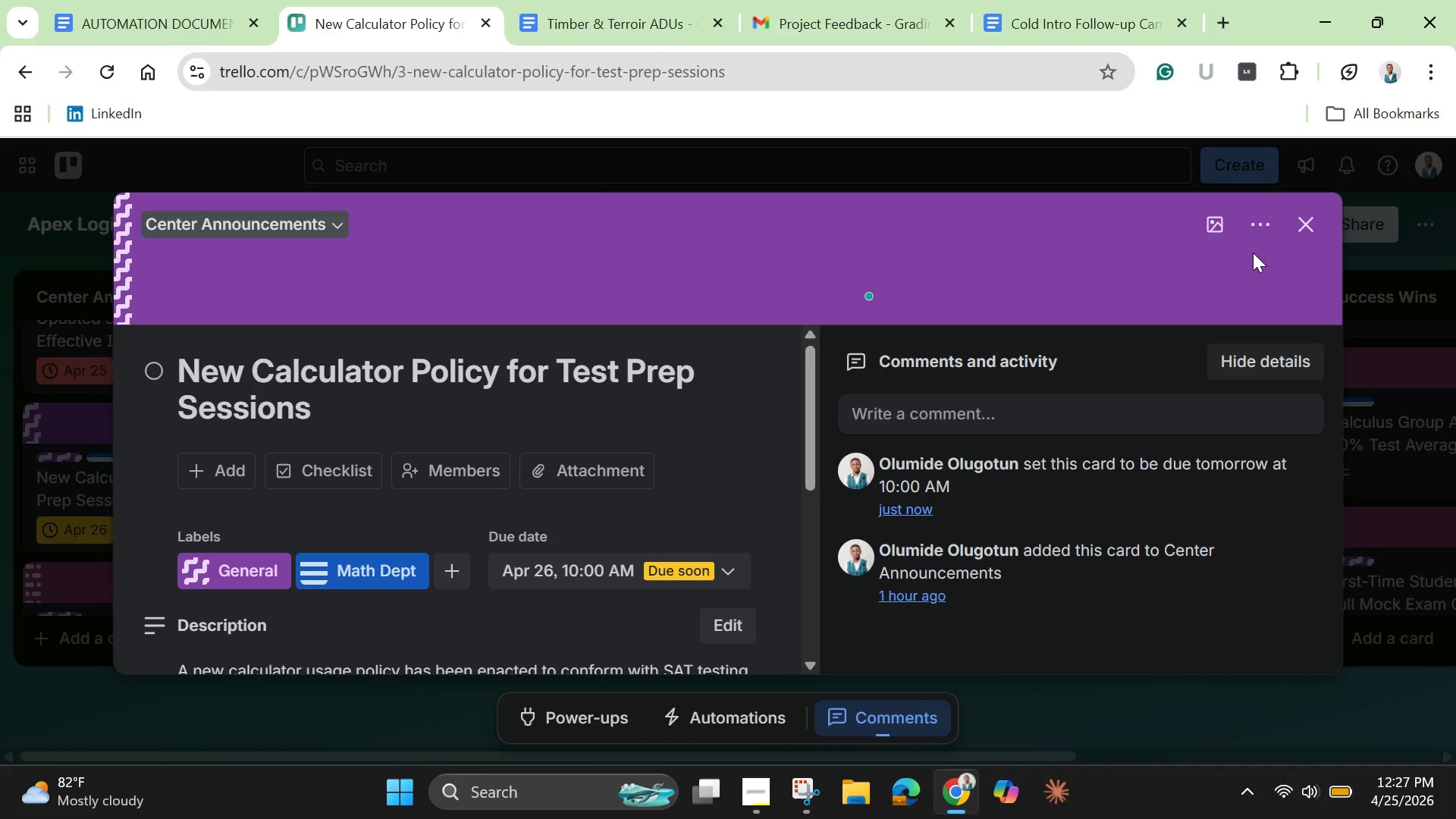 
left_click([1302, 224])
 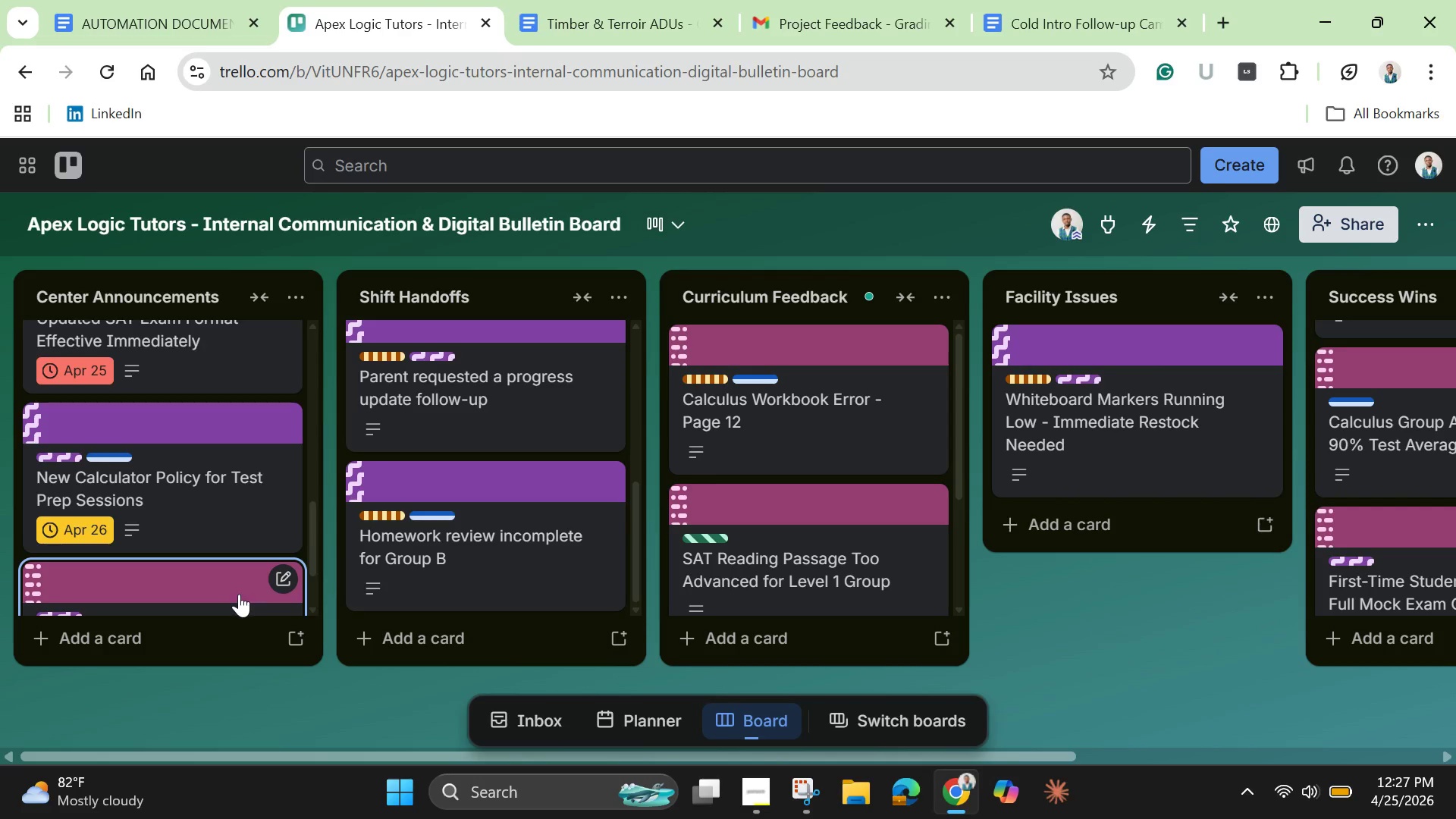 
scroll: coordinate [239, 594], scroll_direction: down, amount: 1.0
 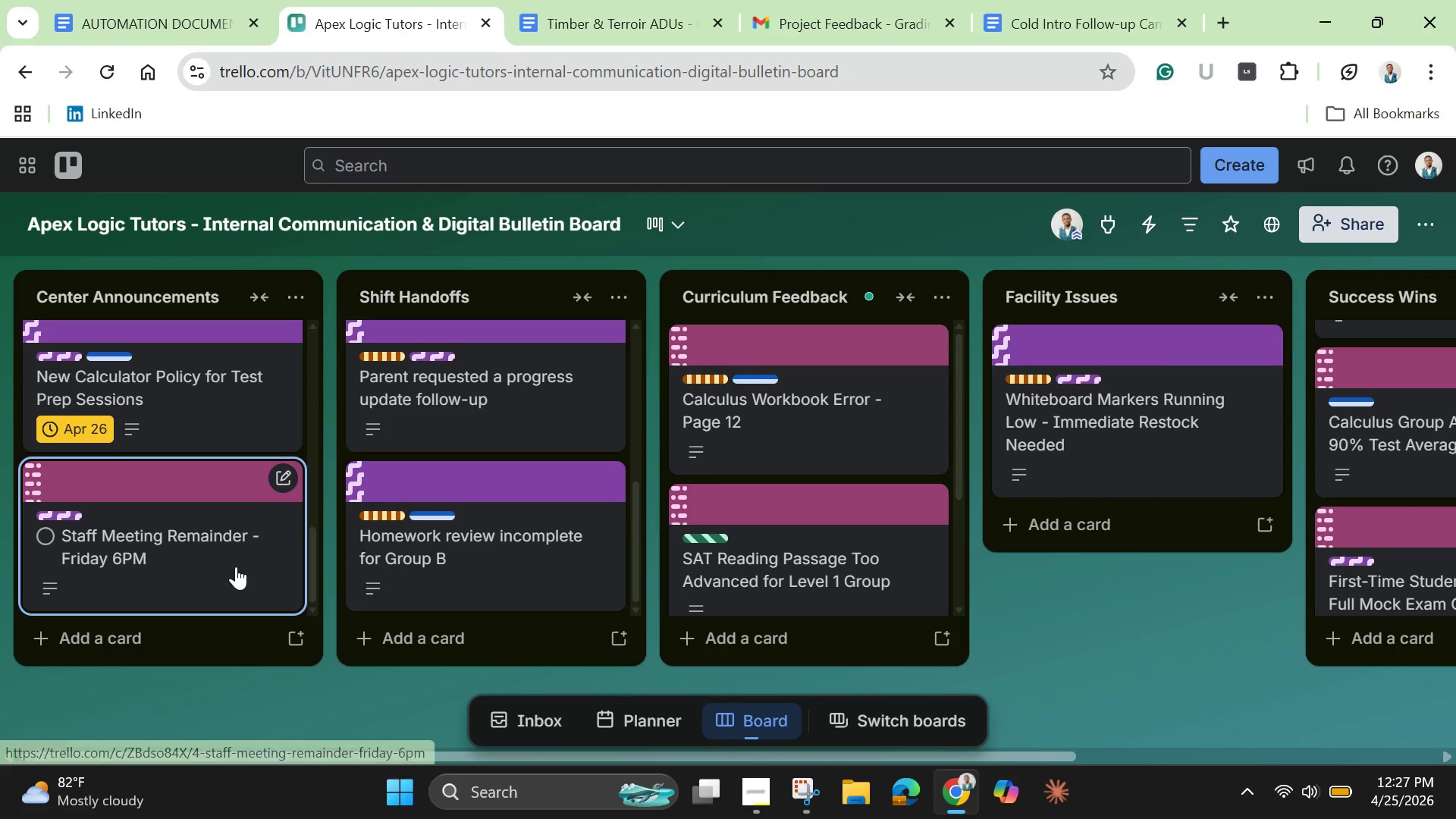 
left_click([236, 566])
 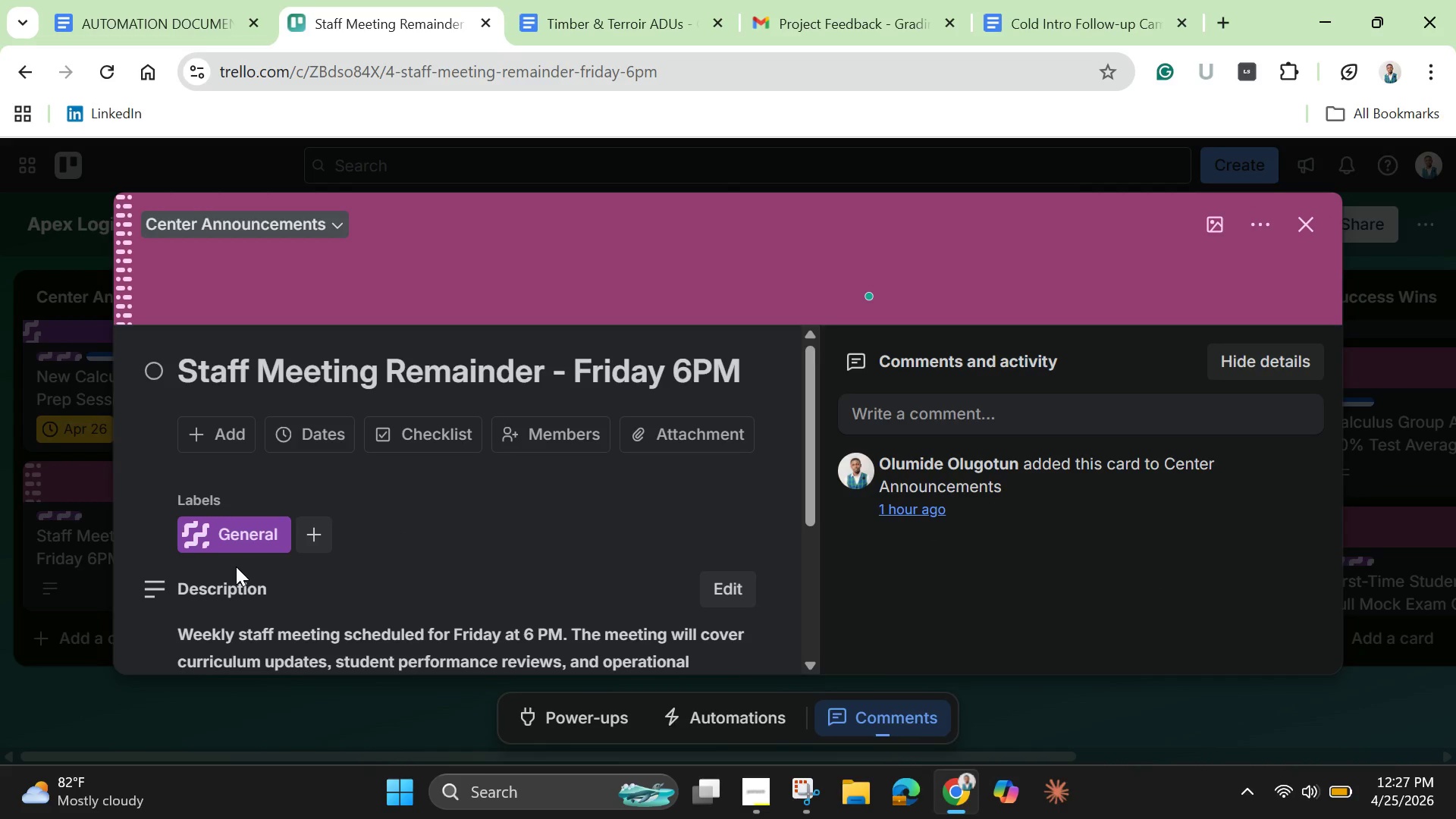 
scroll: coordinate [236, 566], scroll_direction: down, amount: 4.0
 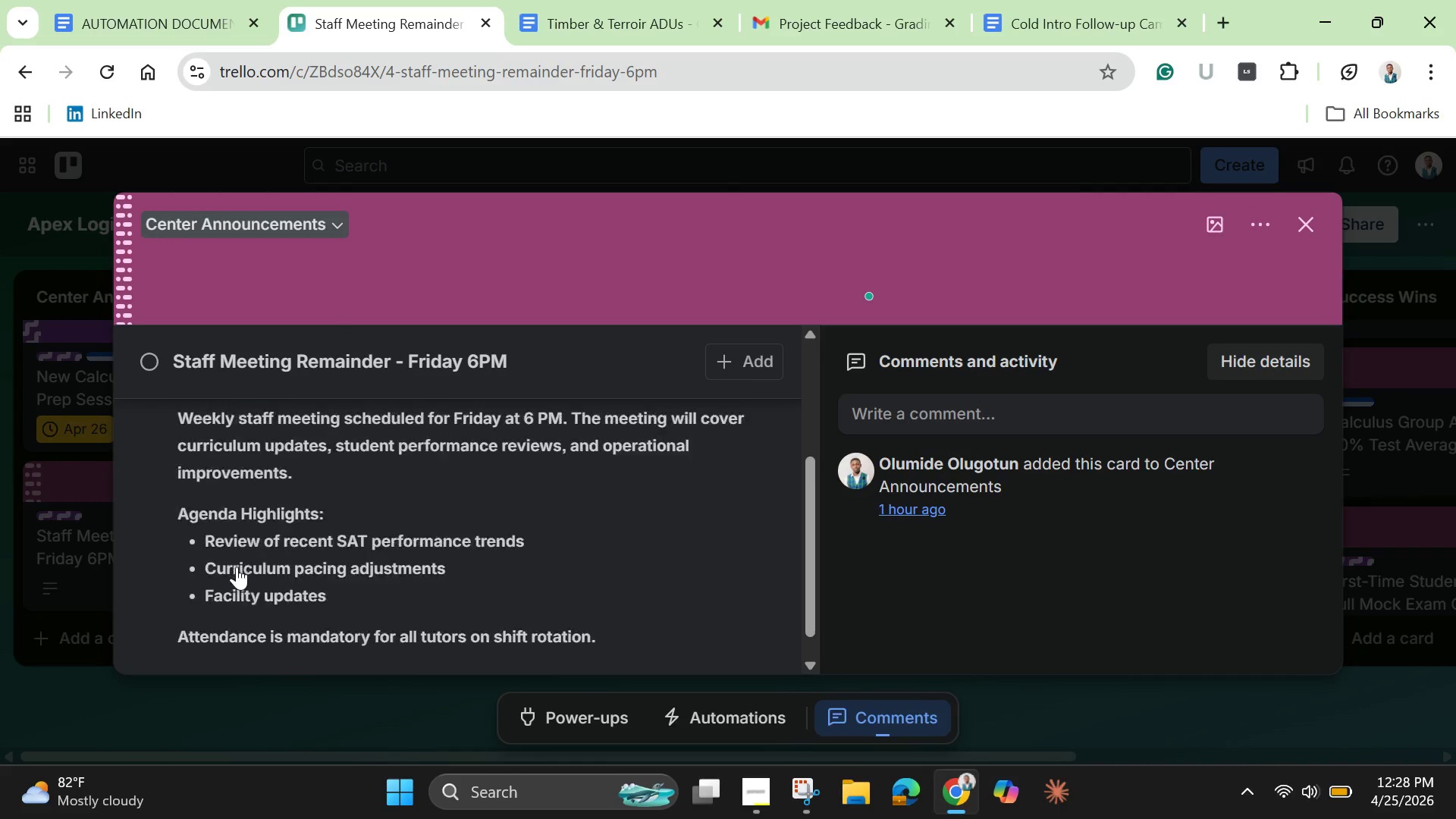 
scroll: coordinate [237, 566], scroll_direction: up, amount: 2.0
 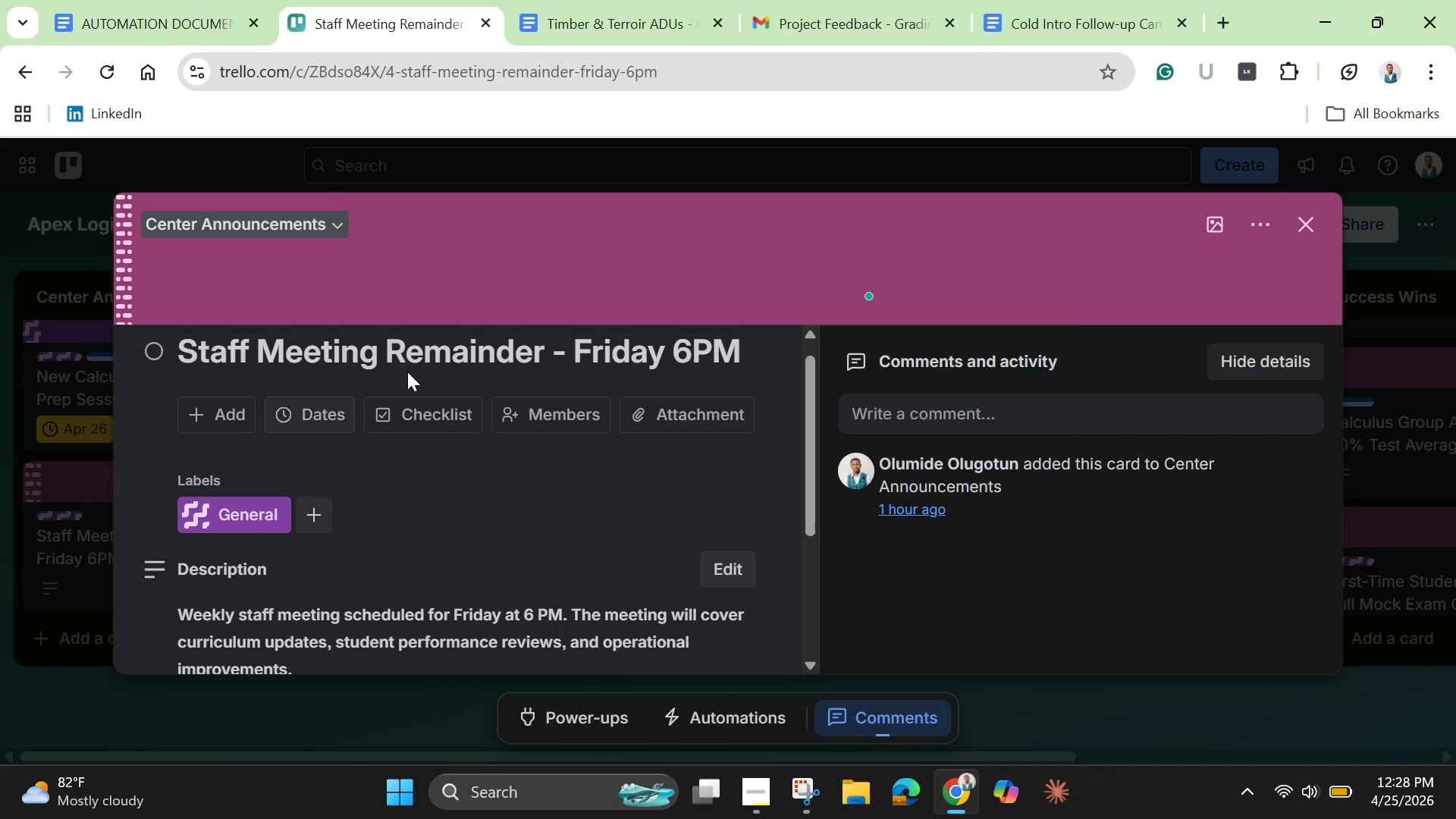 
mouse_move([361, 446])
 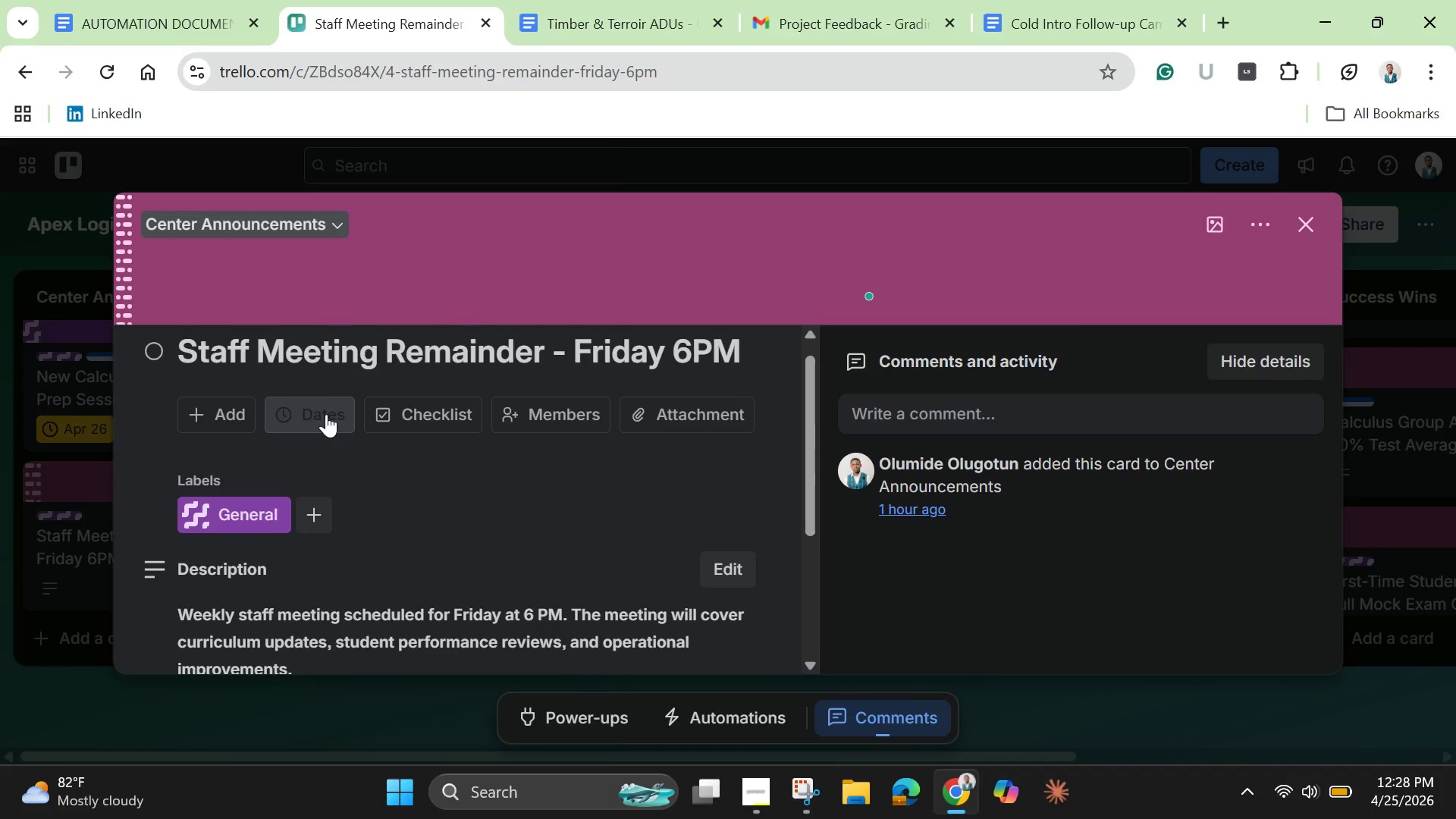 
left_click([326, 414])
 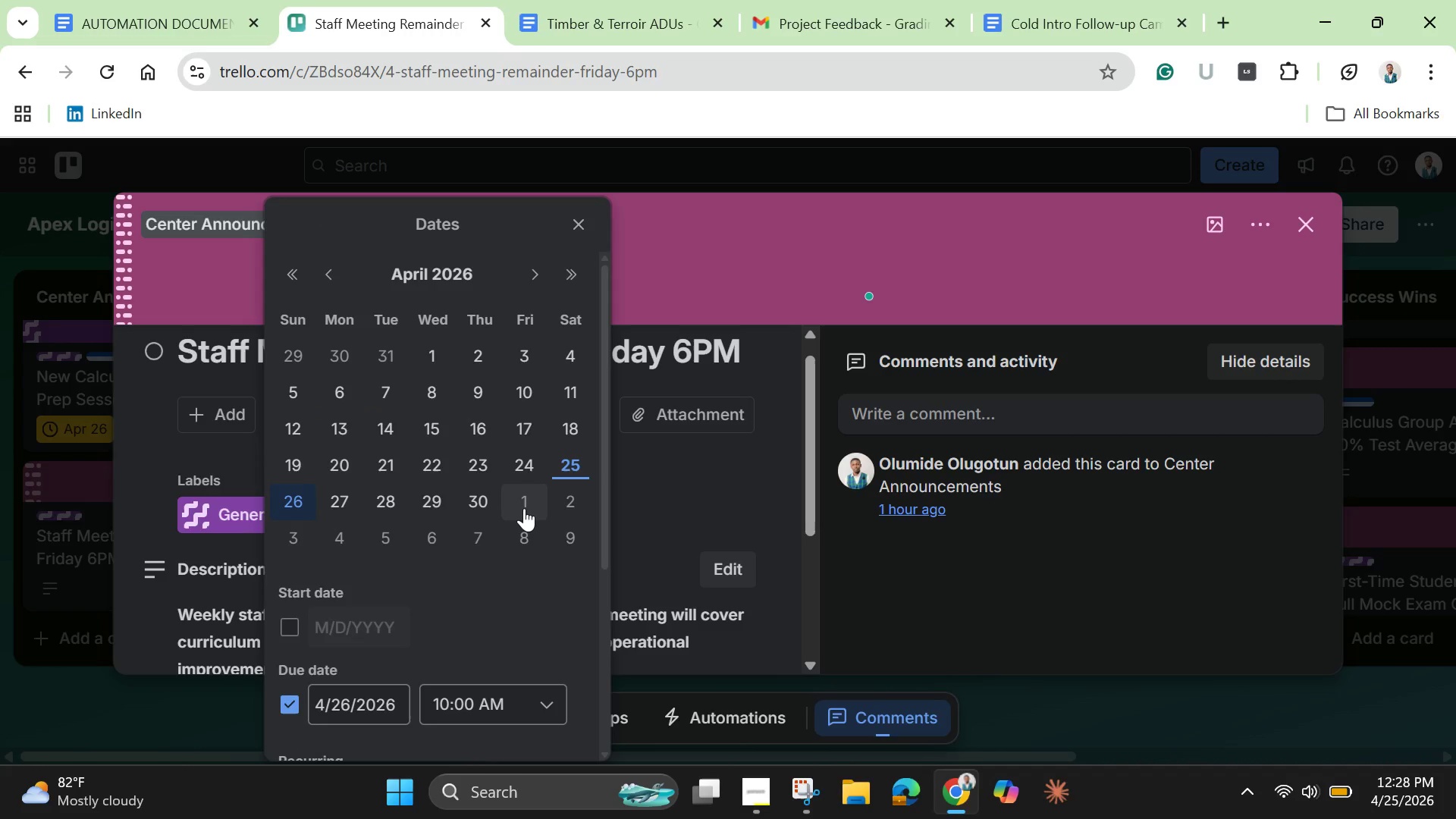 
wait(6.97)
 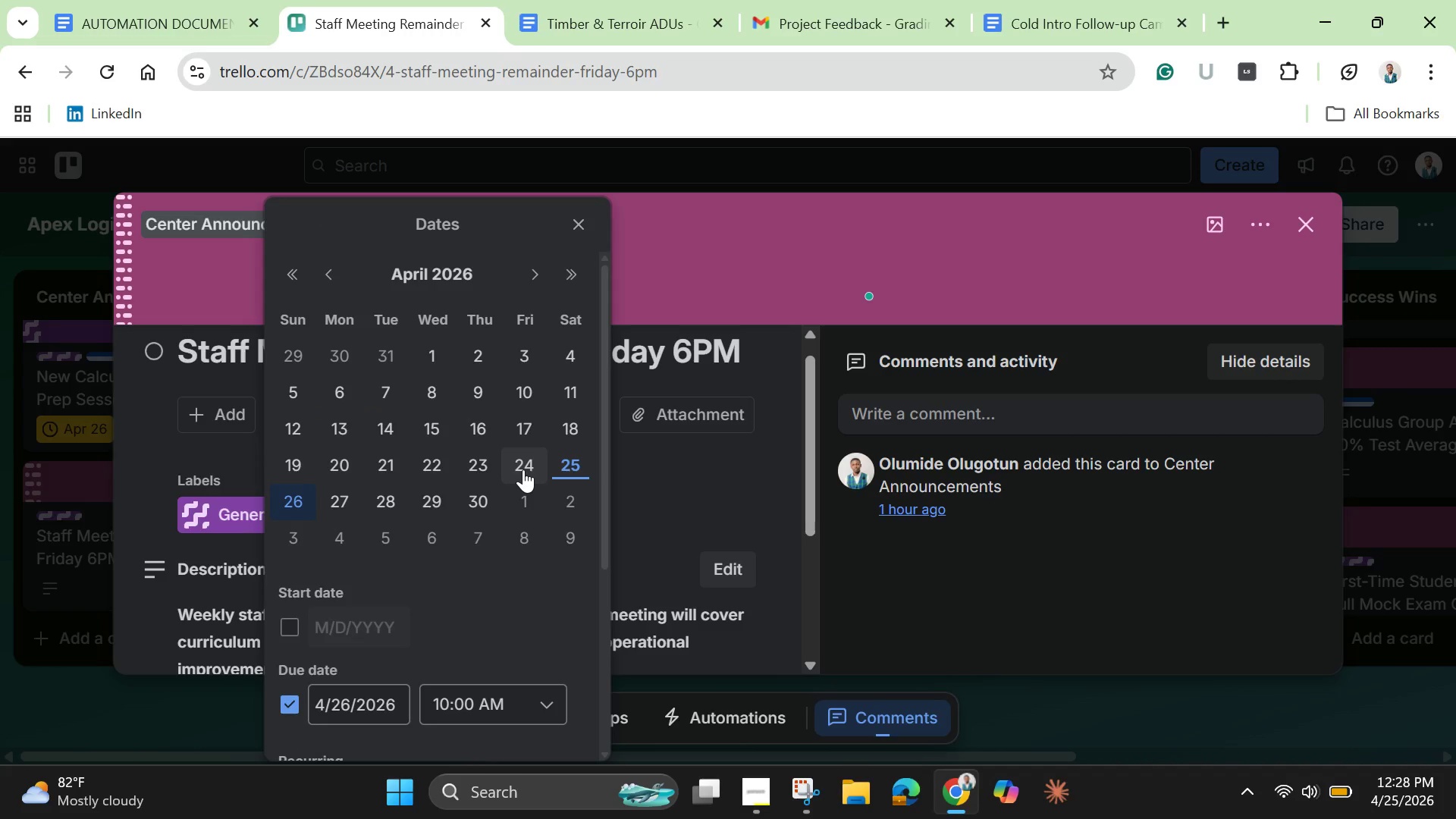 
left_click([585, 241])
 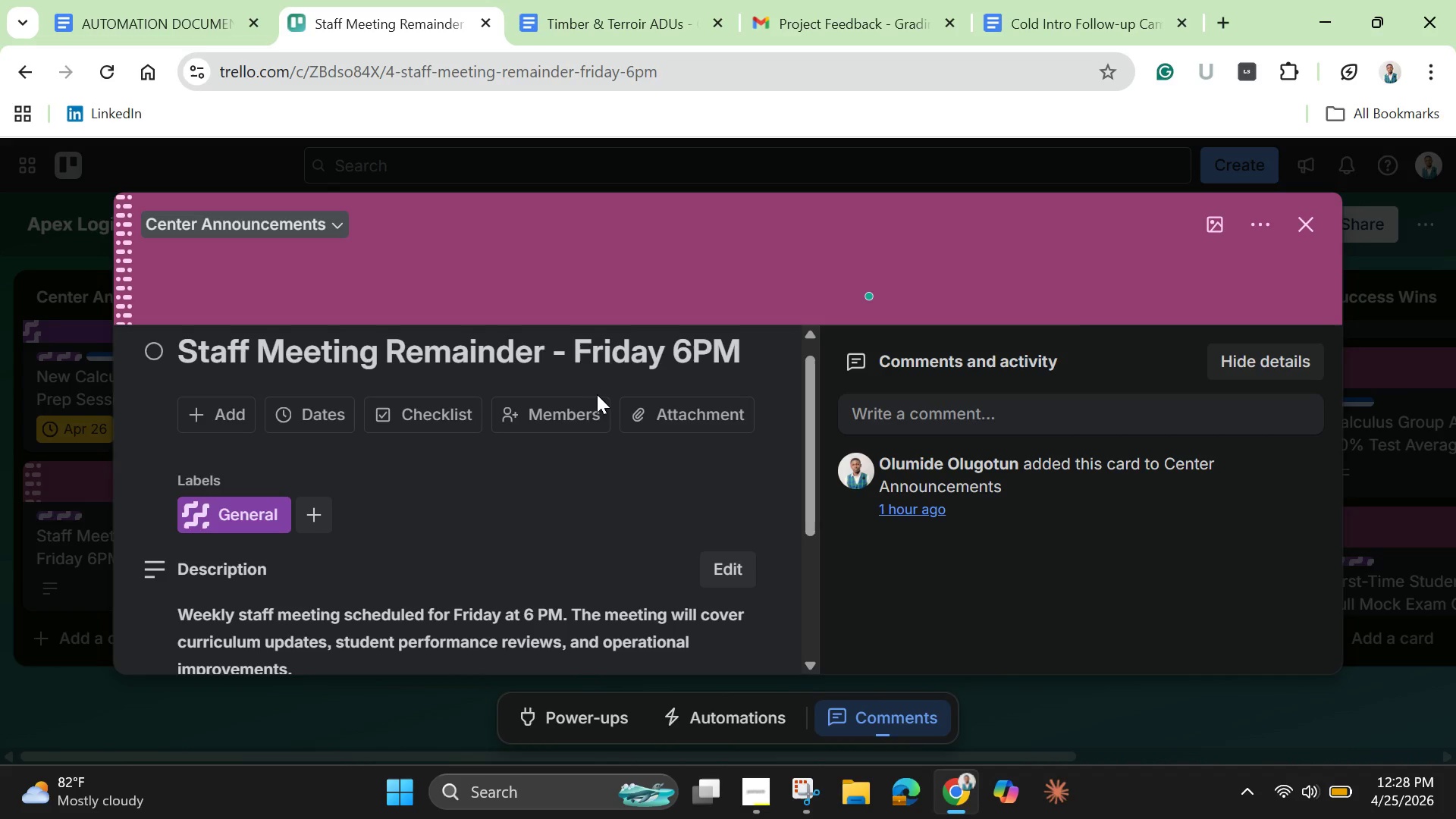 
wait(11.88)
 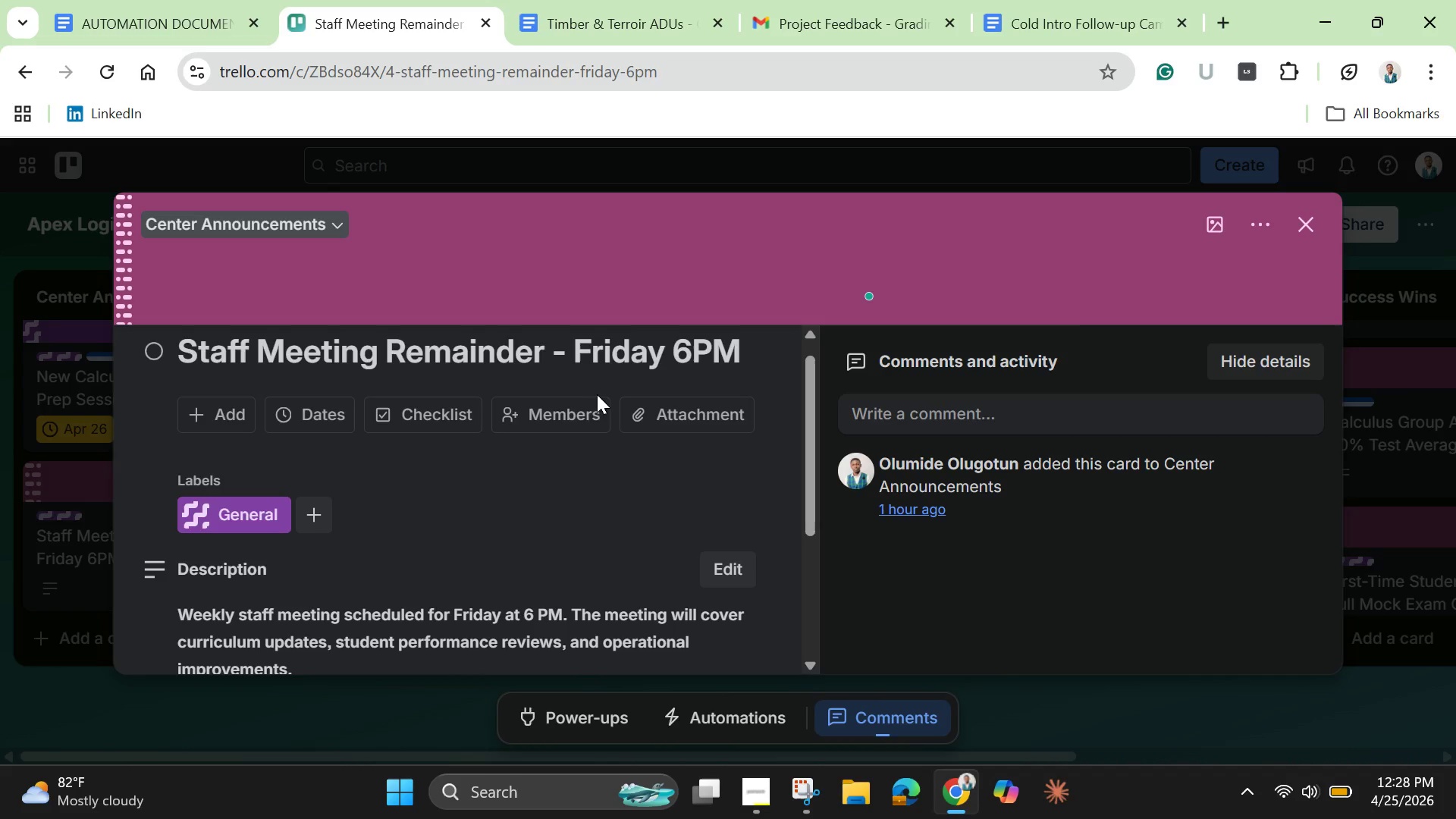 
mouse_move([347, 441])
 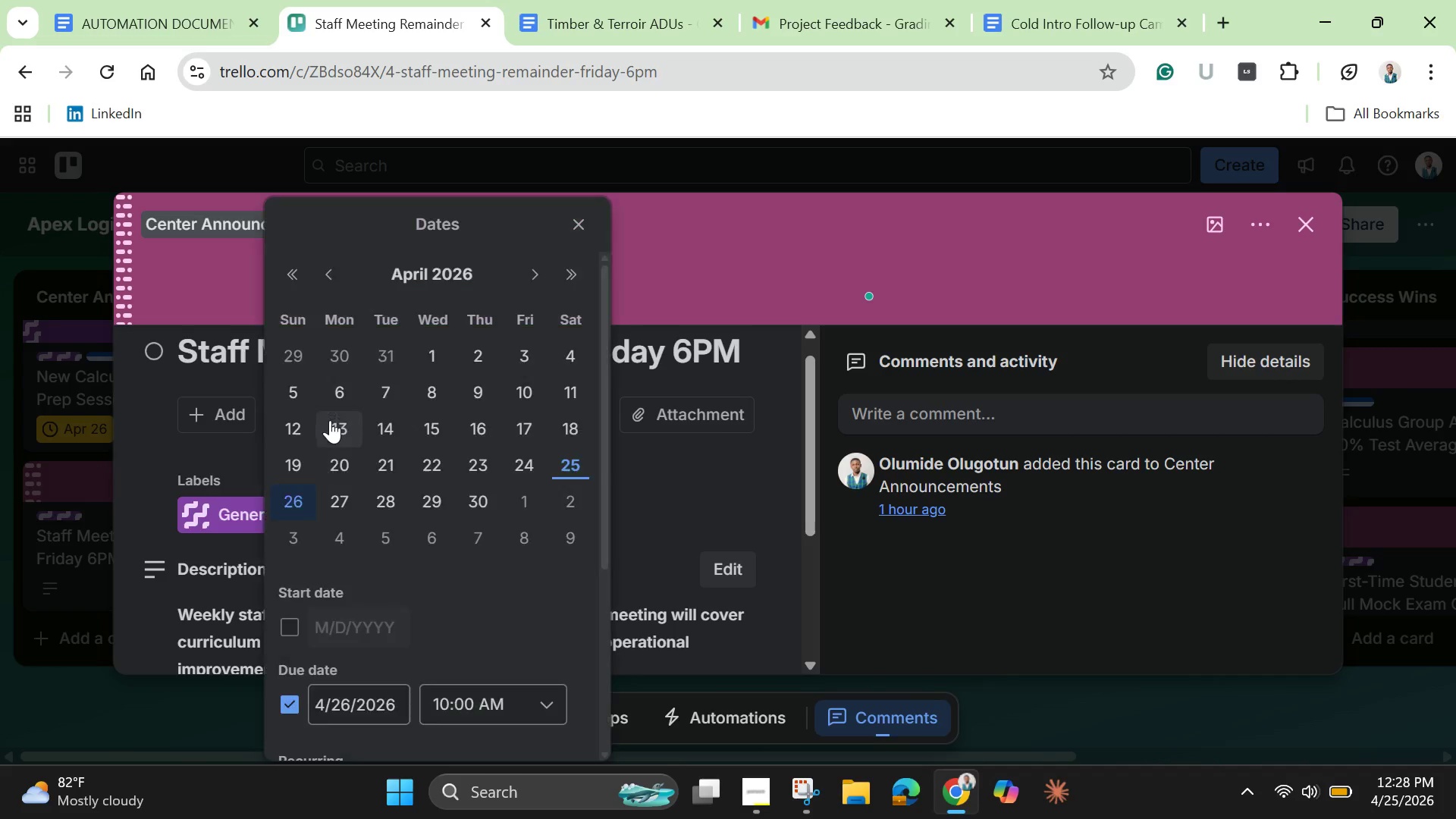 
left_click([330, 420])
 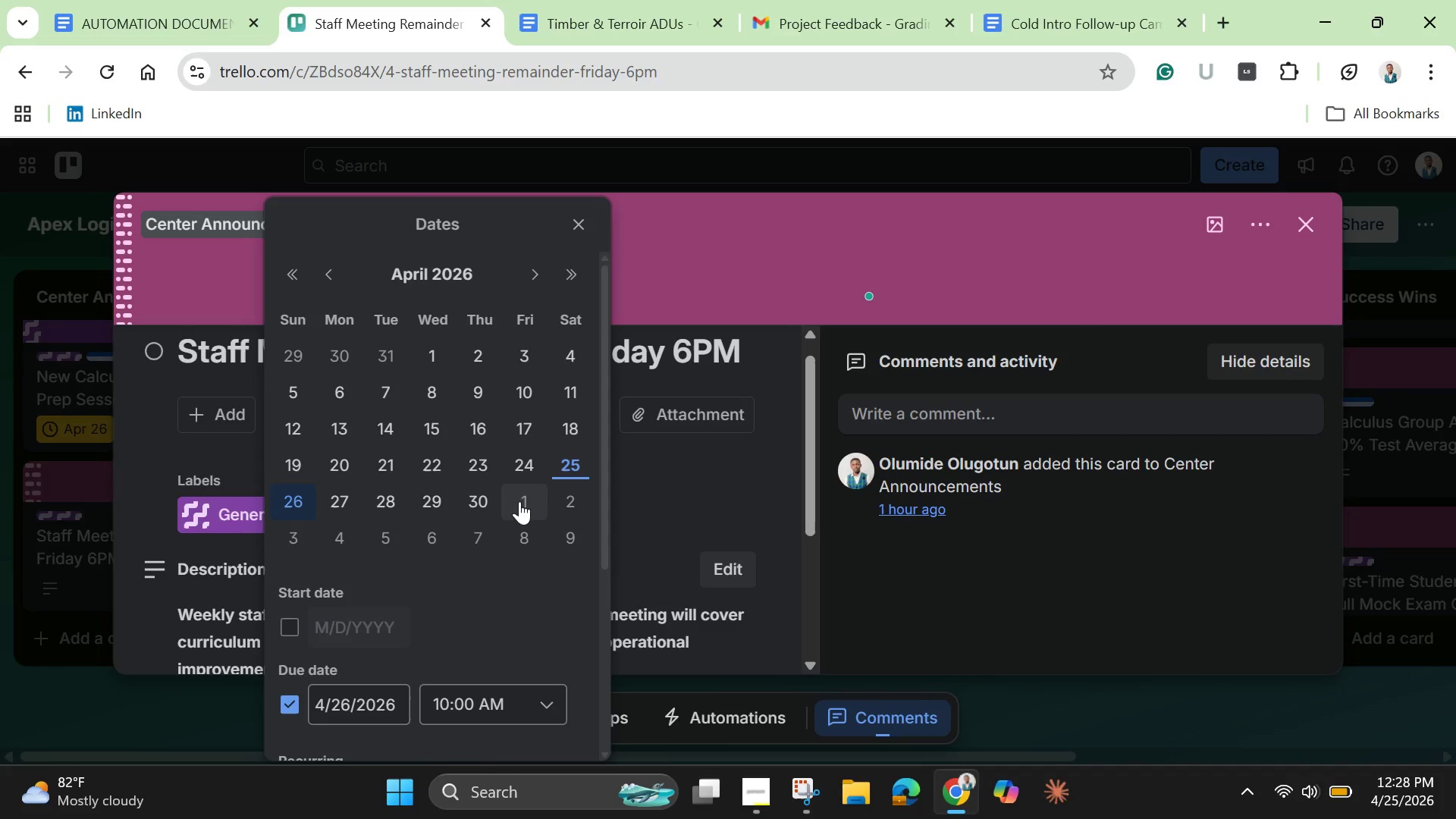 
left_click([519, 501])
 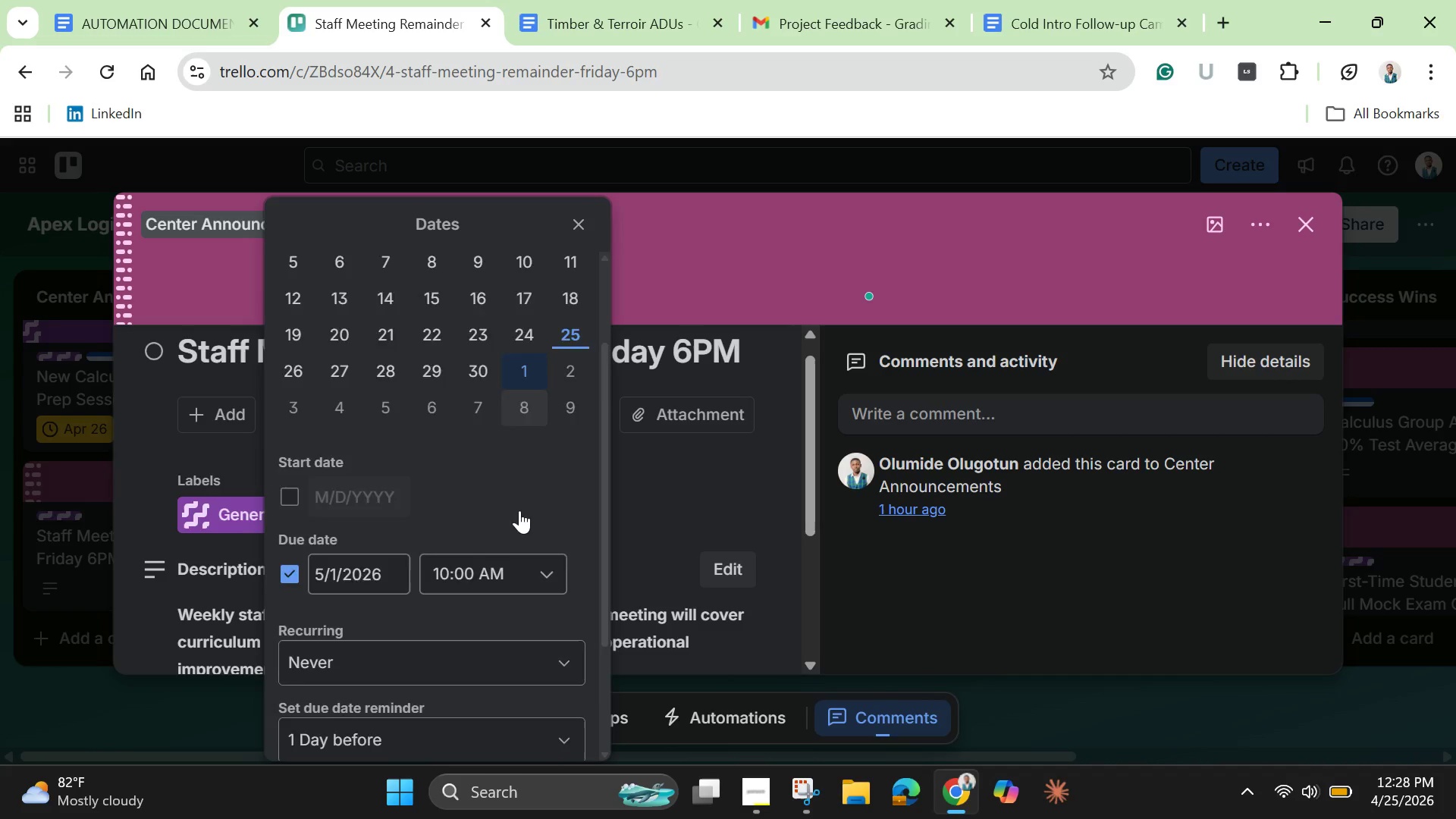 
scroll: coordinate [537, 497], scroll_direction: down, amount: 3.0
 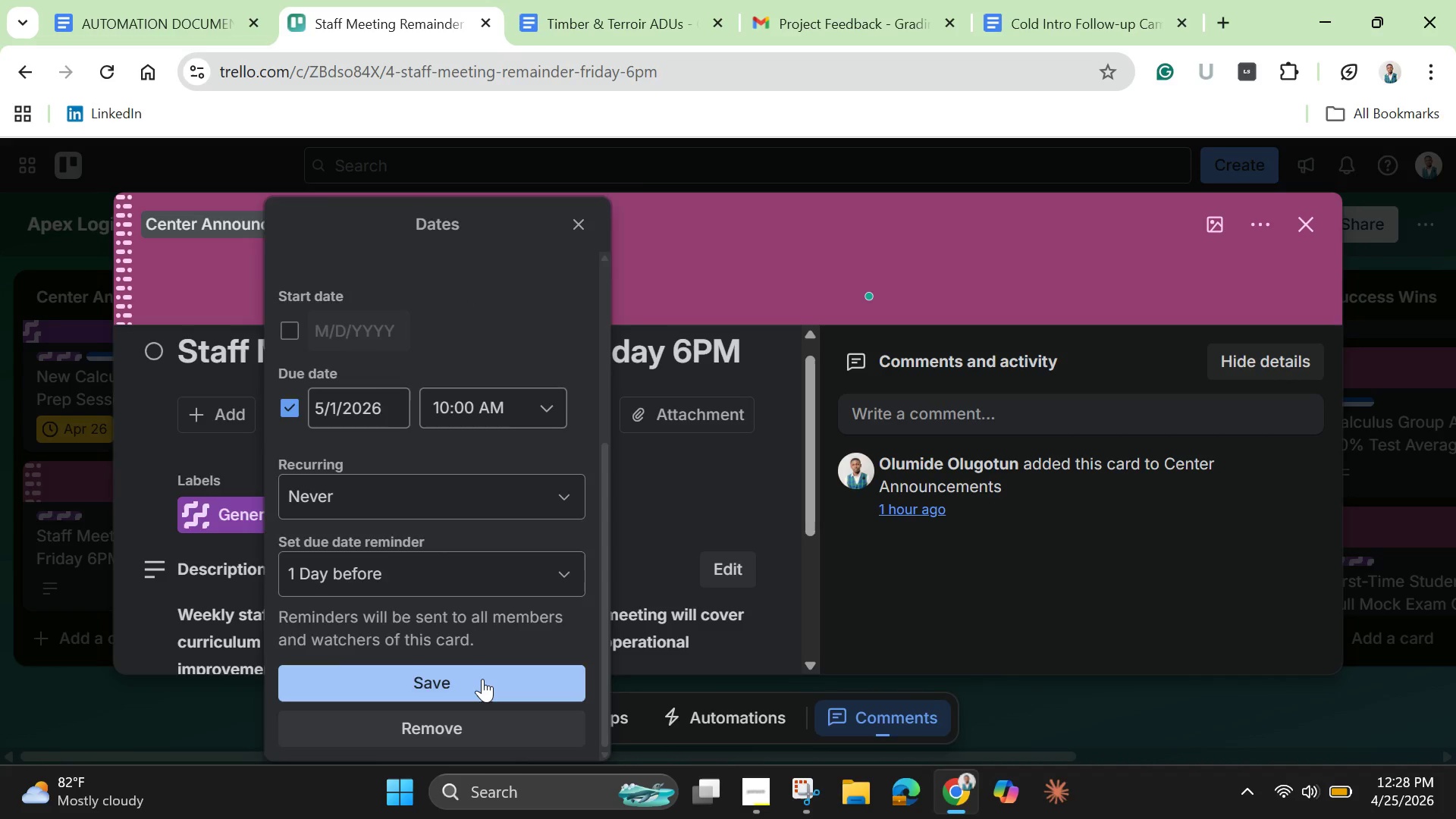 
left_click([482, 679])
 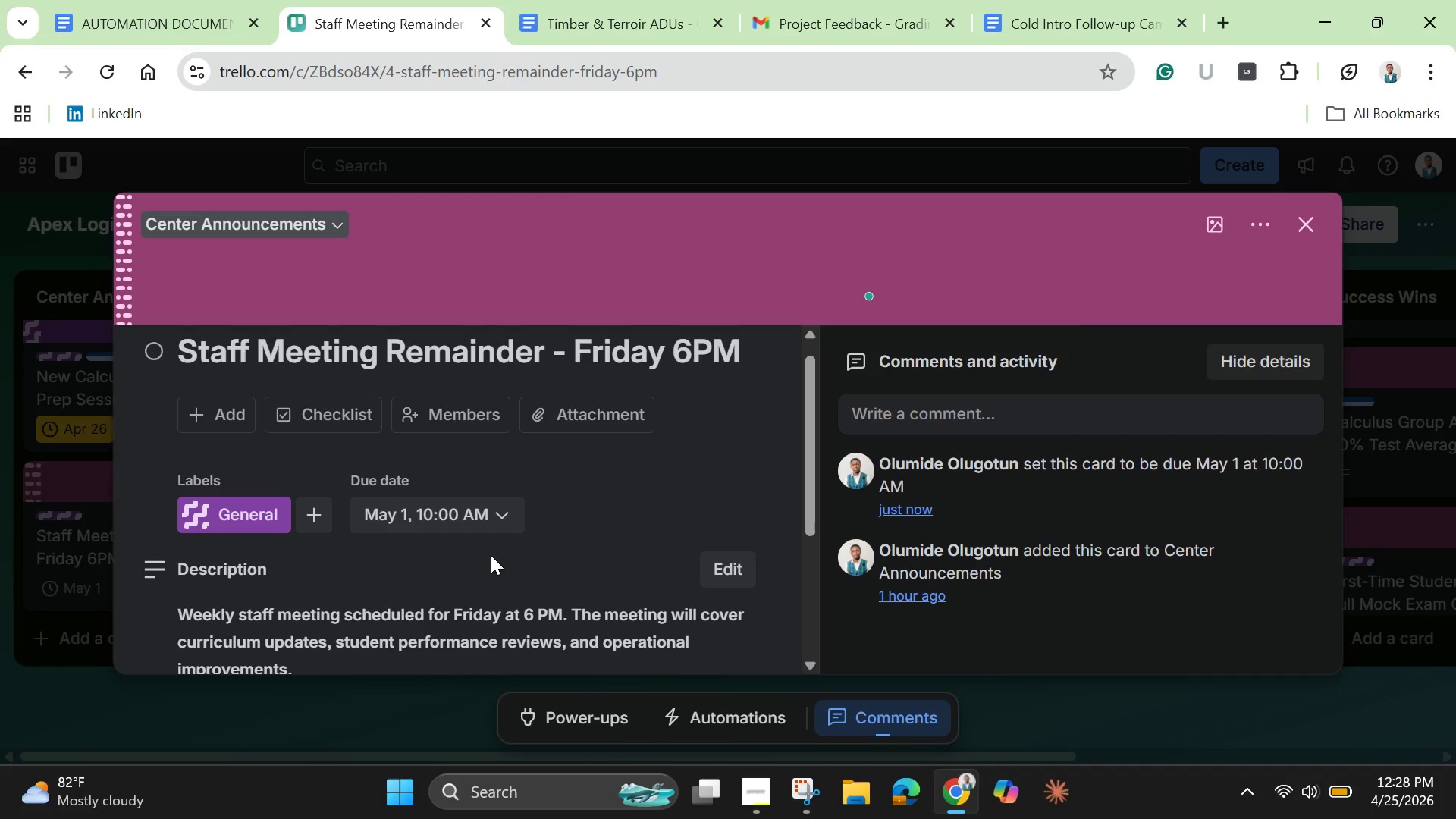 
scroll: coordinate [494, 547], scroll_direction: up, amount: 2.0
 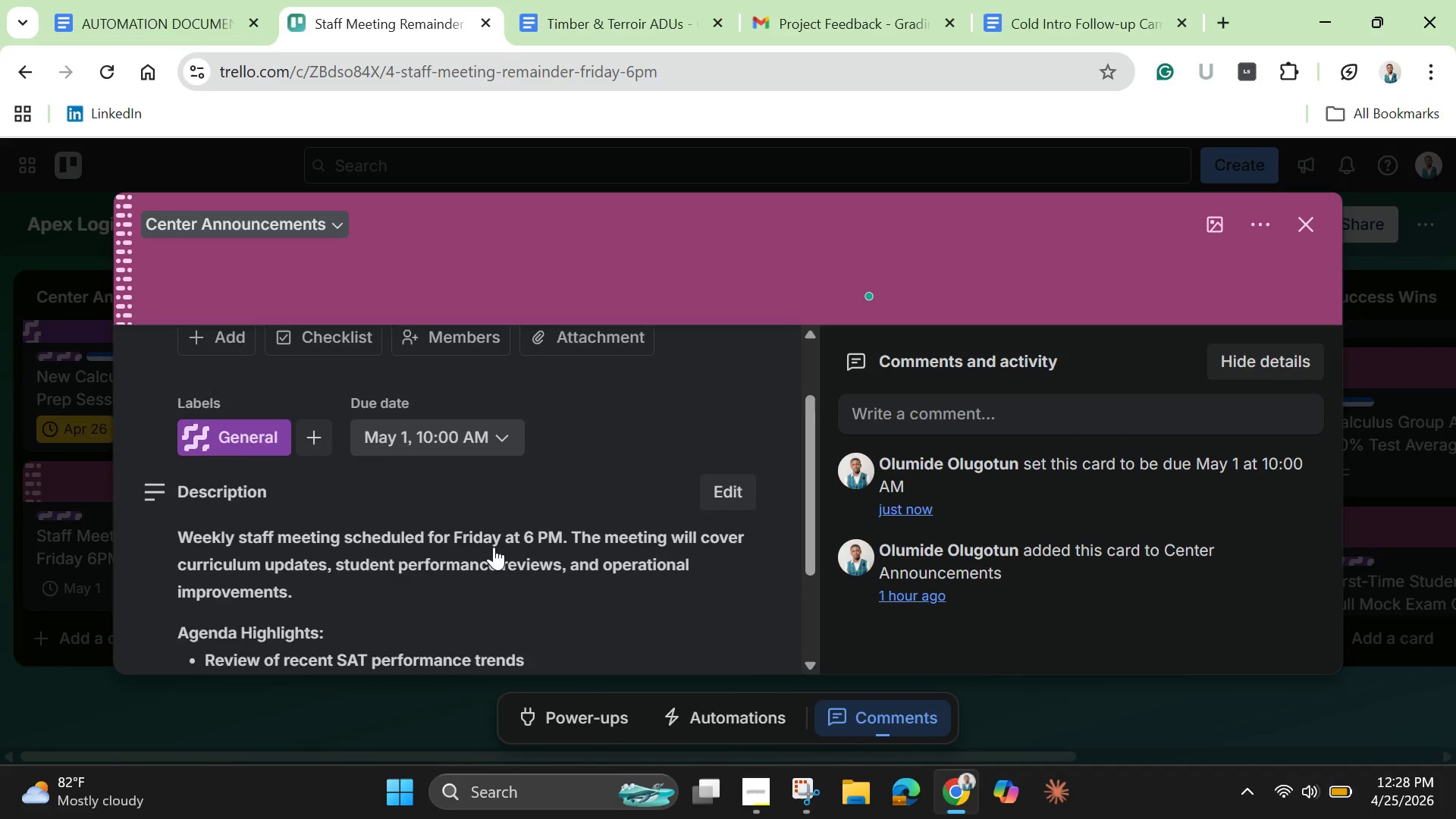 
scroll: coordinate [496, 548], scroll_direction: down, amount: 5.0
 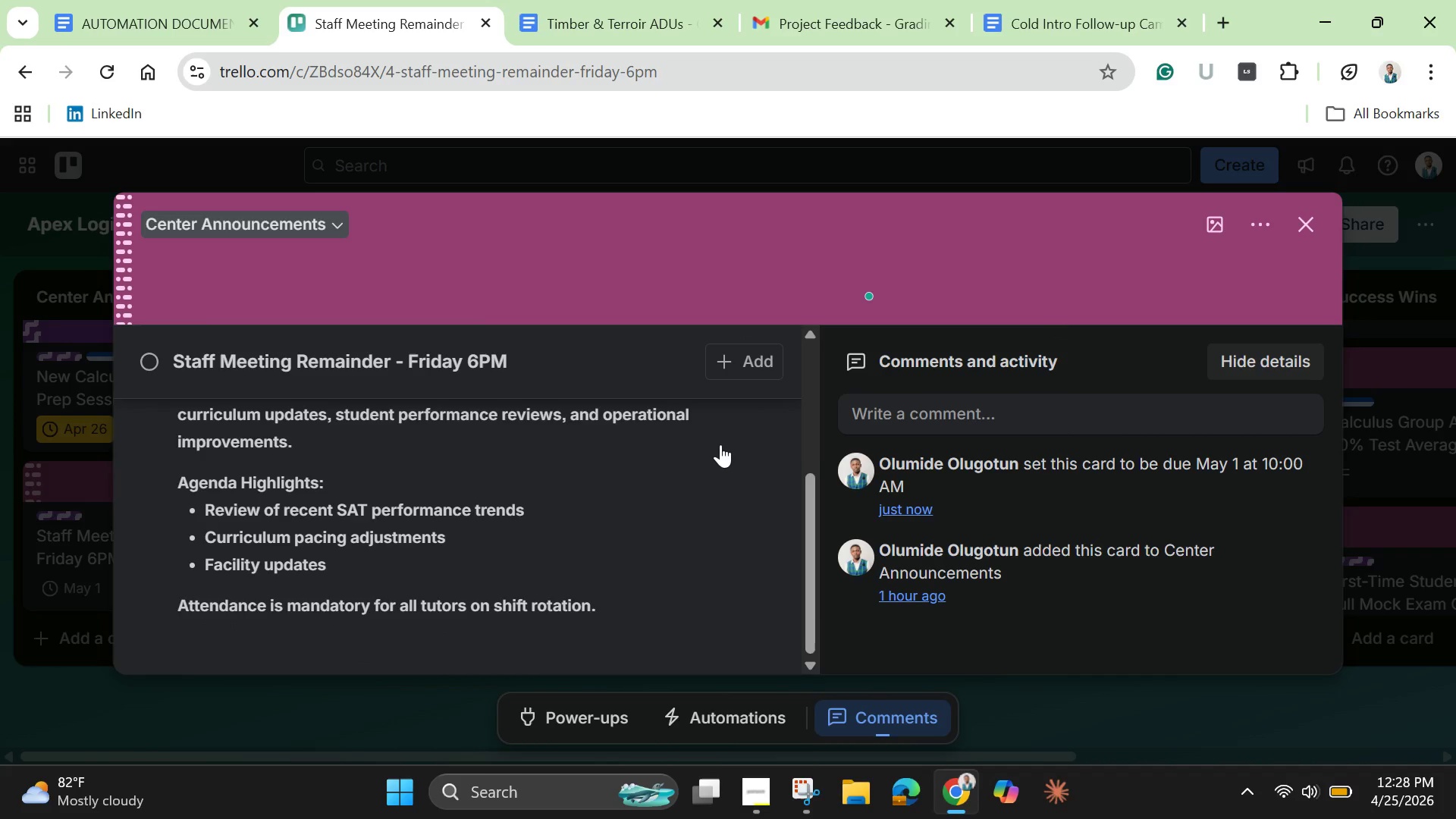 
scroll: coordinate [720, 444], scroll_direction: up, amount: 2.0
 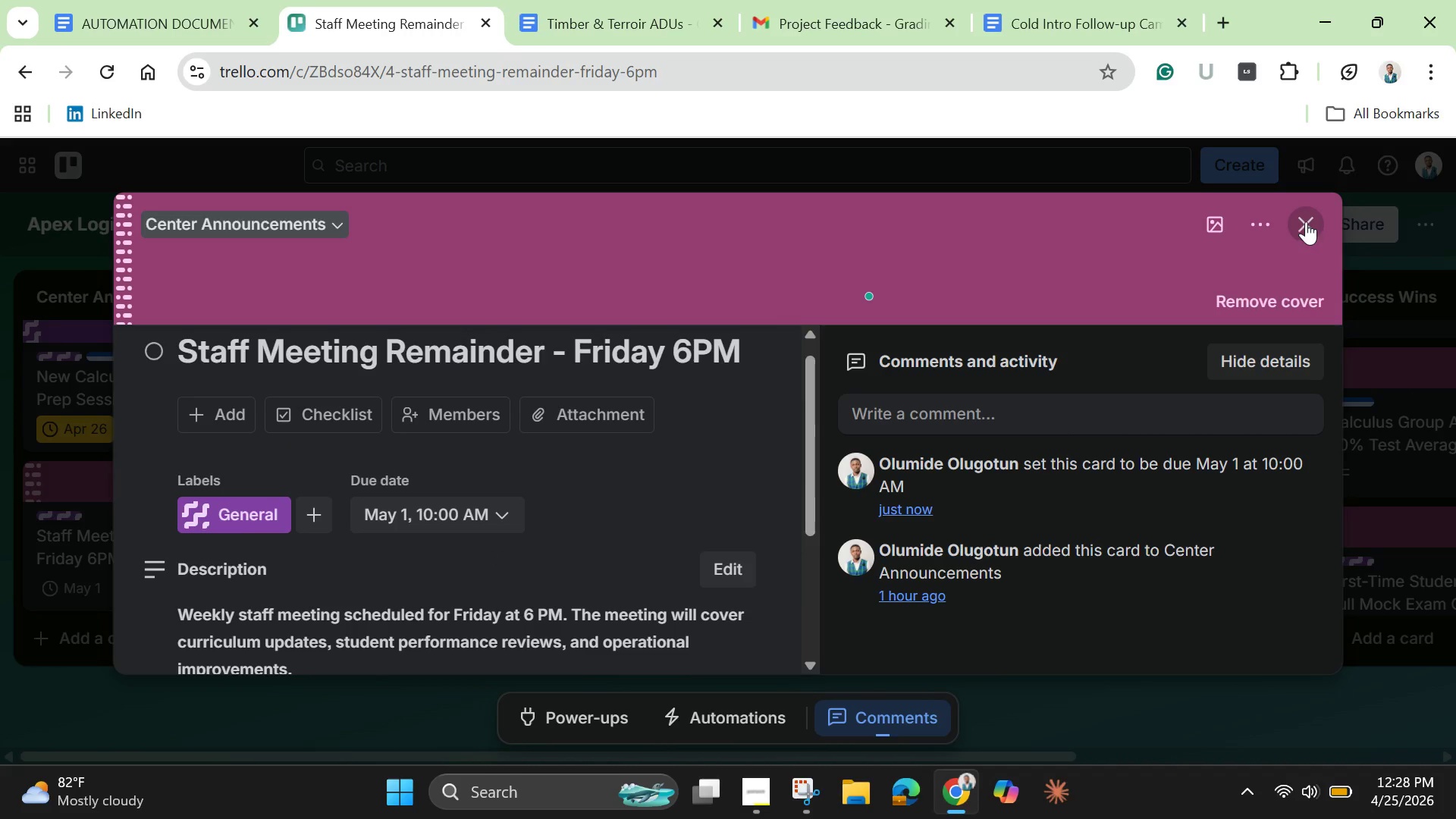 
left_click([1306, 221])
 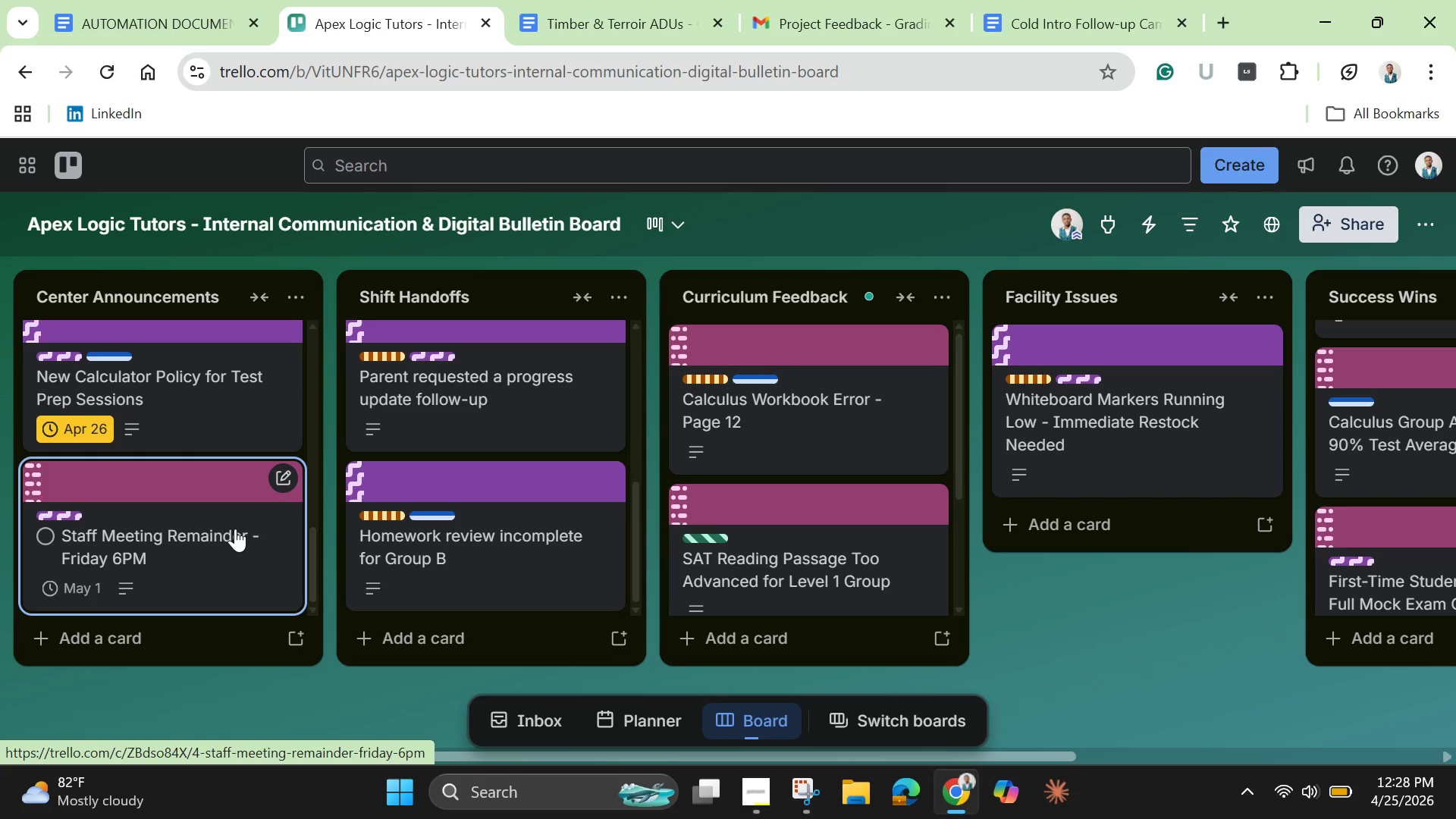 
wait(5.58)
 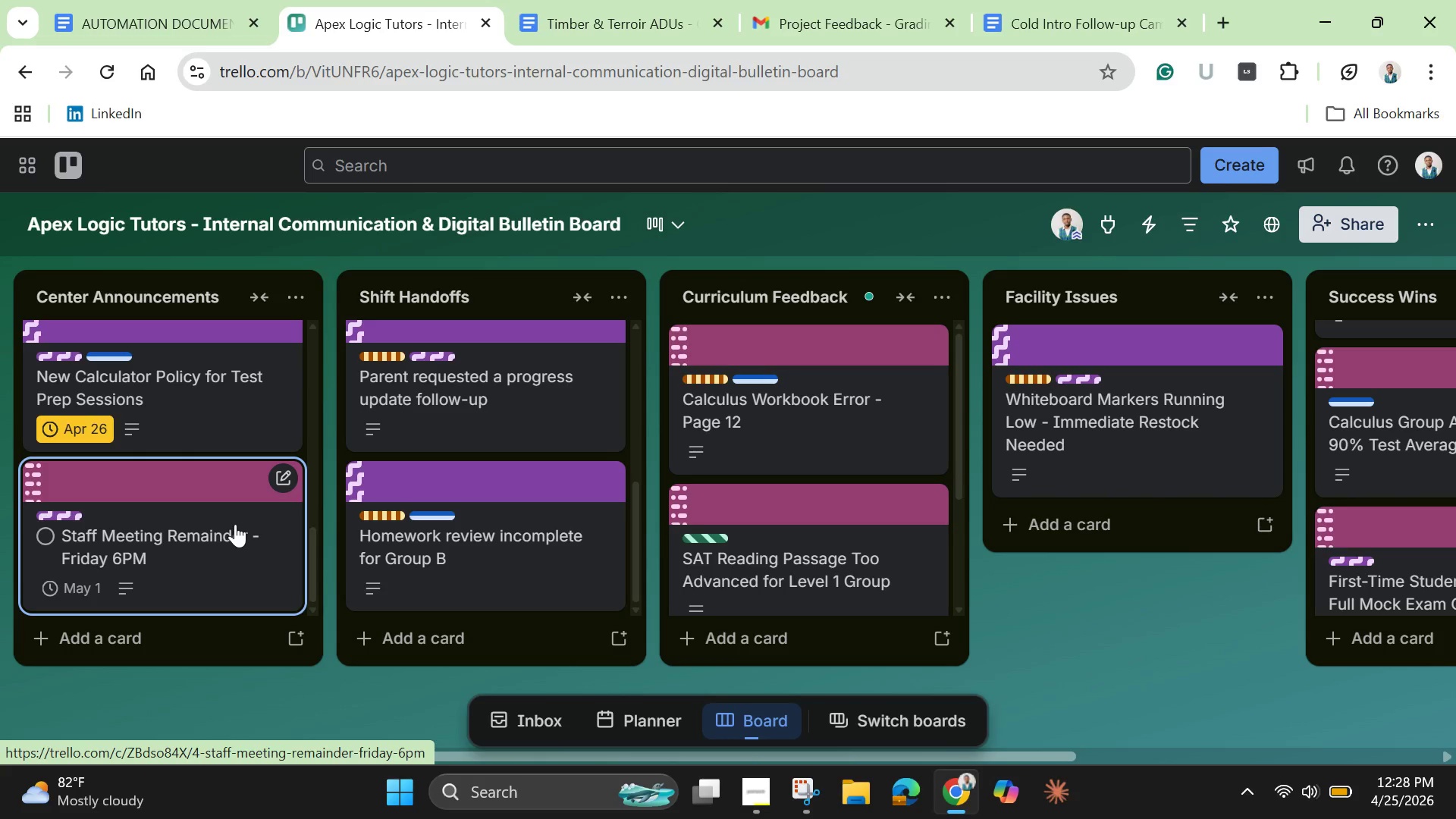 
scroll: coordinate [235, 529], scroll_direction: down, amount: 2.0
 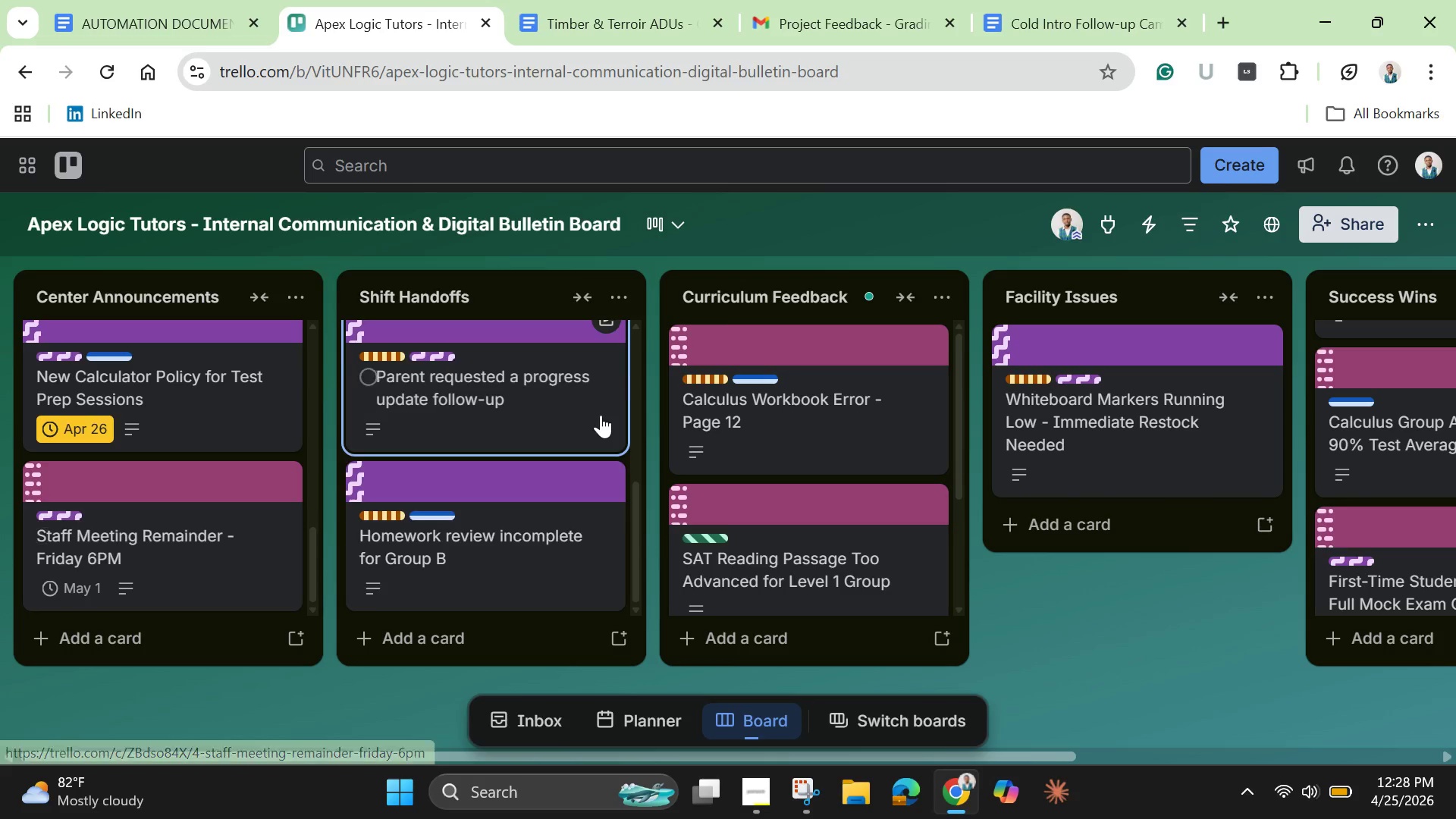 
scroll: coordinate [601, 415], scroll_direction: up, amount: 3.0
 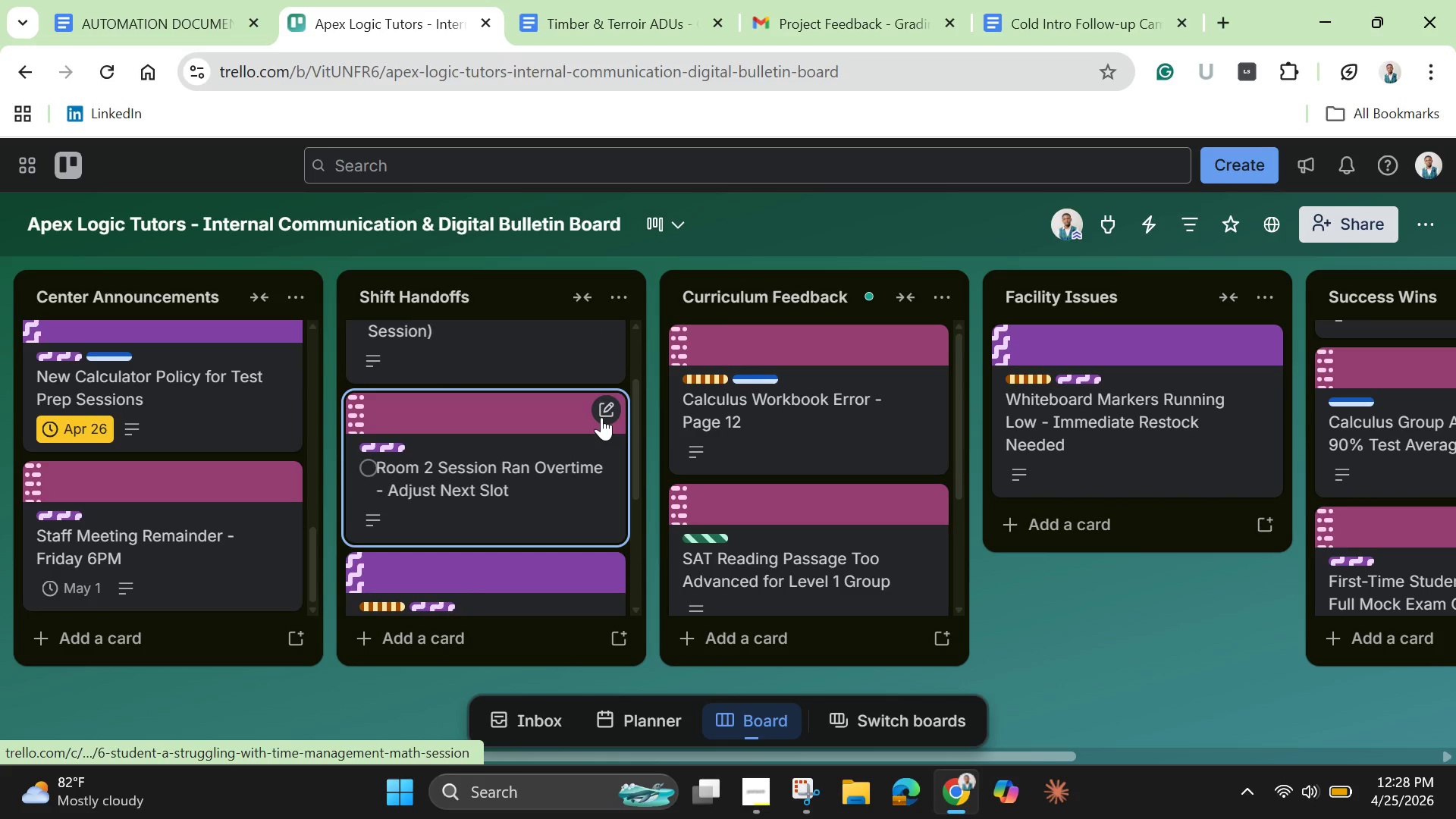 
scroll: coordinate [601, 425], scroll_direction: down, amount: 3.0
 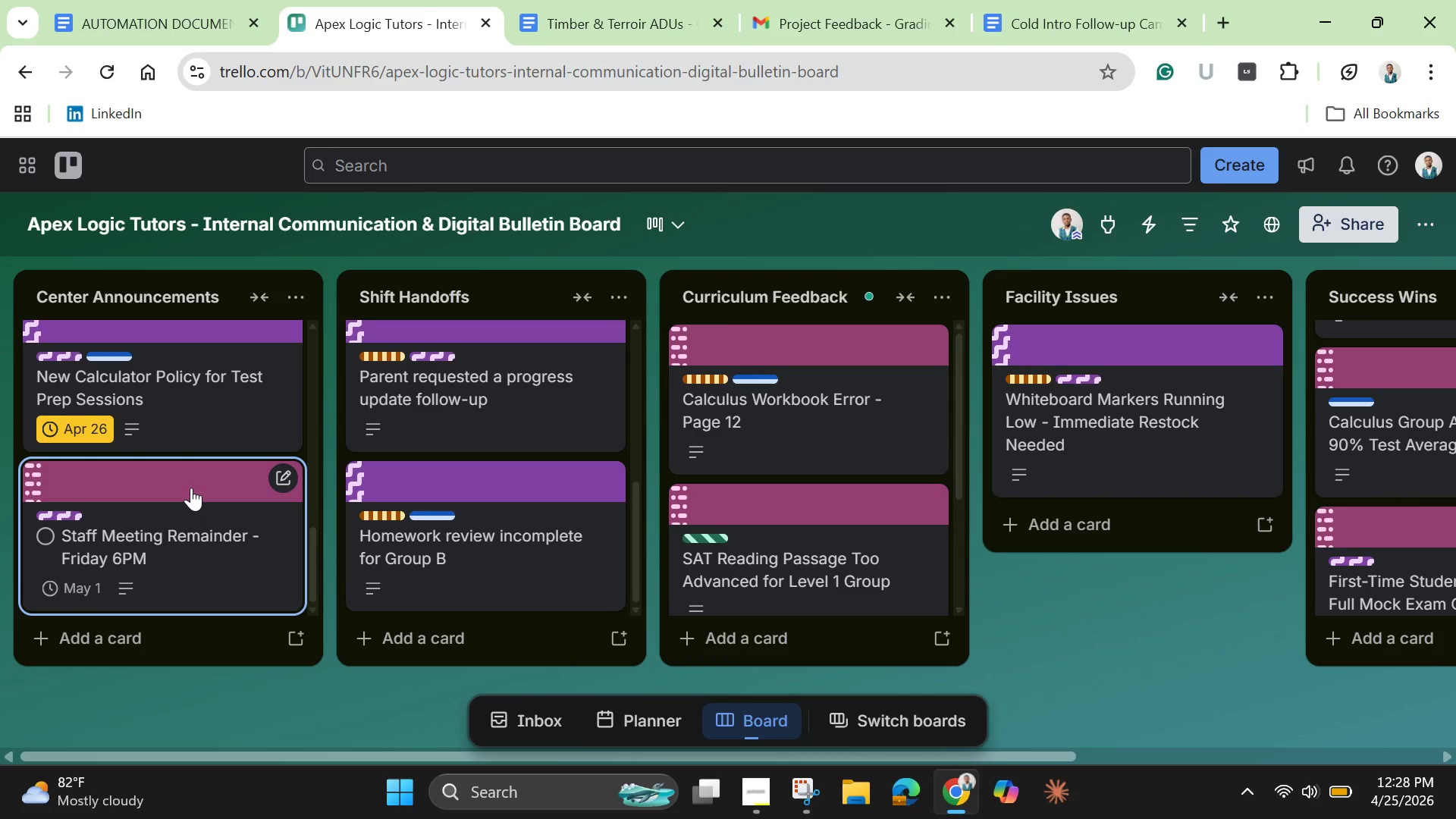 
wait(11.62)
 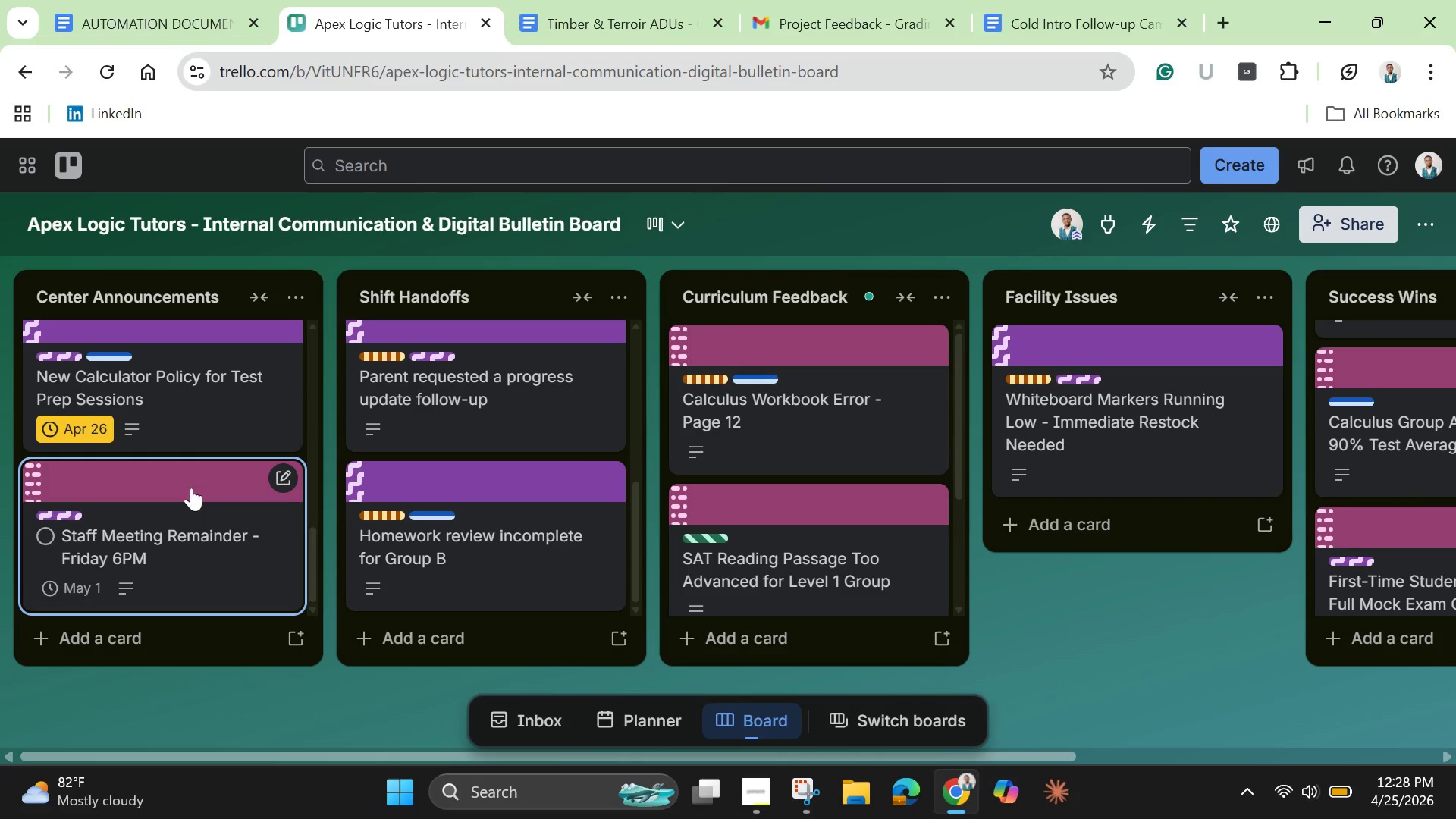 
scroll: coordinate [466, 495], scroll_direction: up, amount: 4.0
 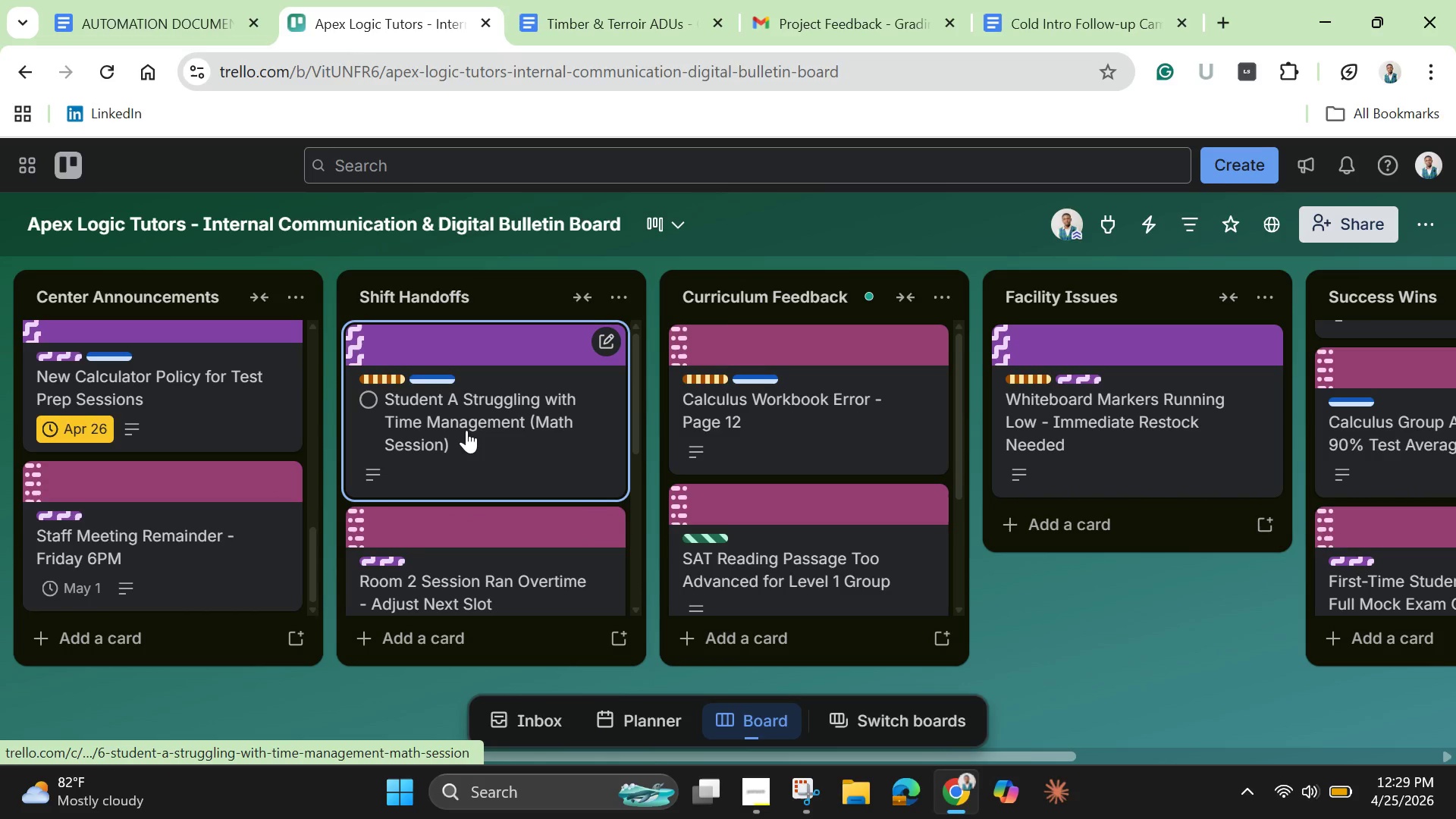 
left_click([466, 430])
 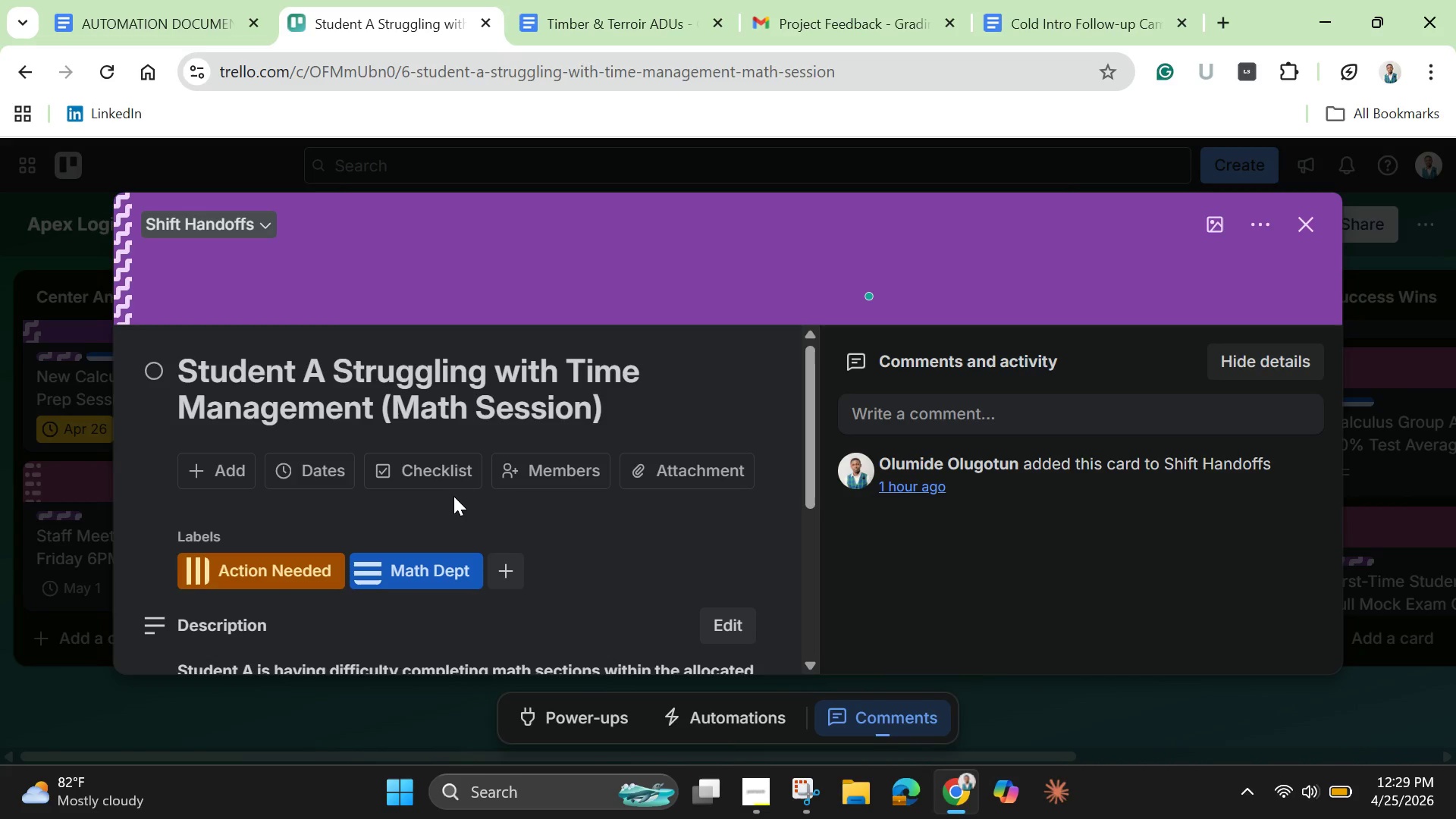 
wait(6.92)
 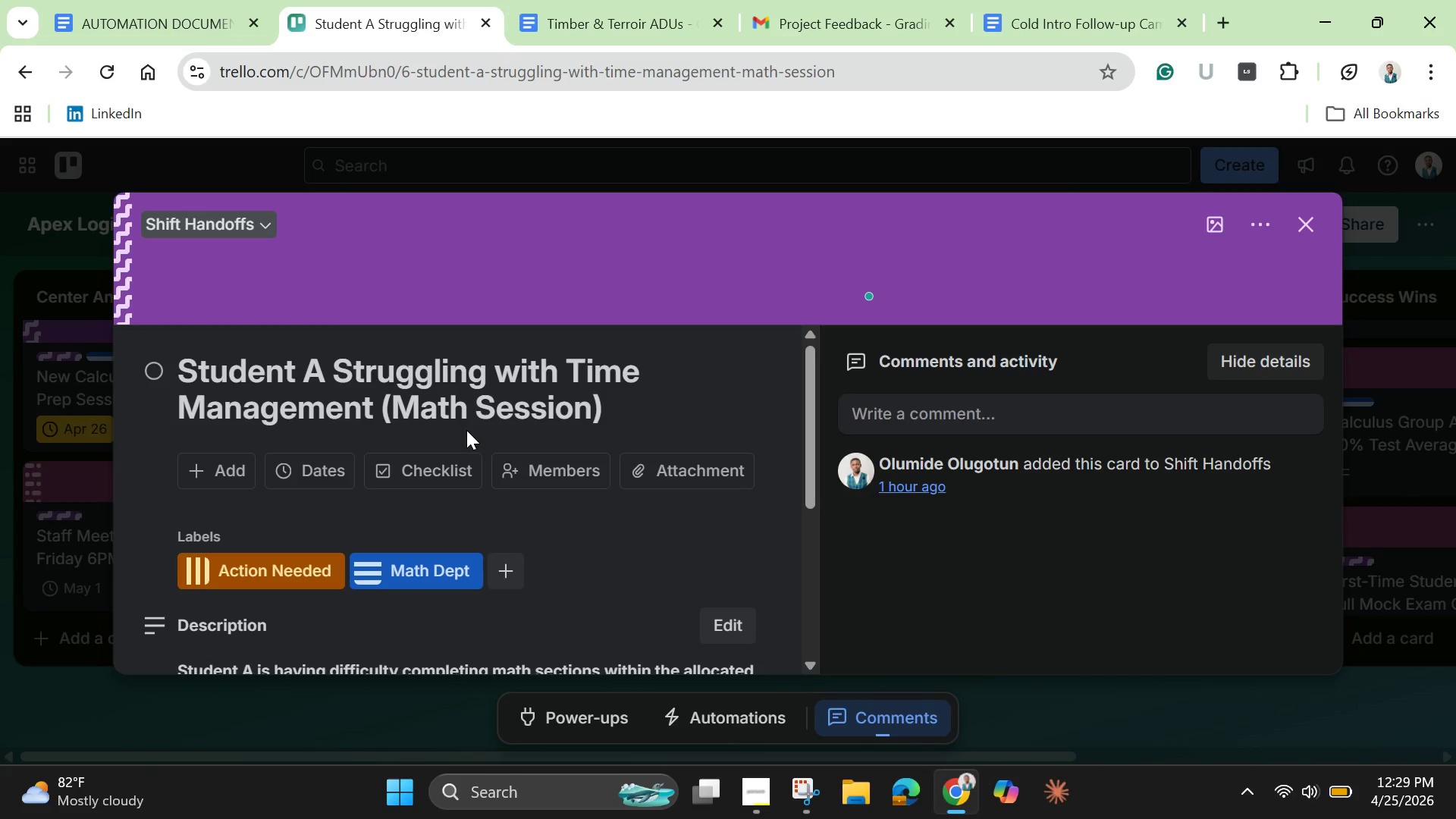 
scroll: coordinate [458, 495], scroll_direction: down, amount: 1.0
 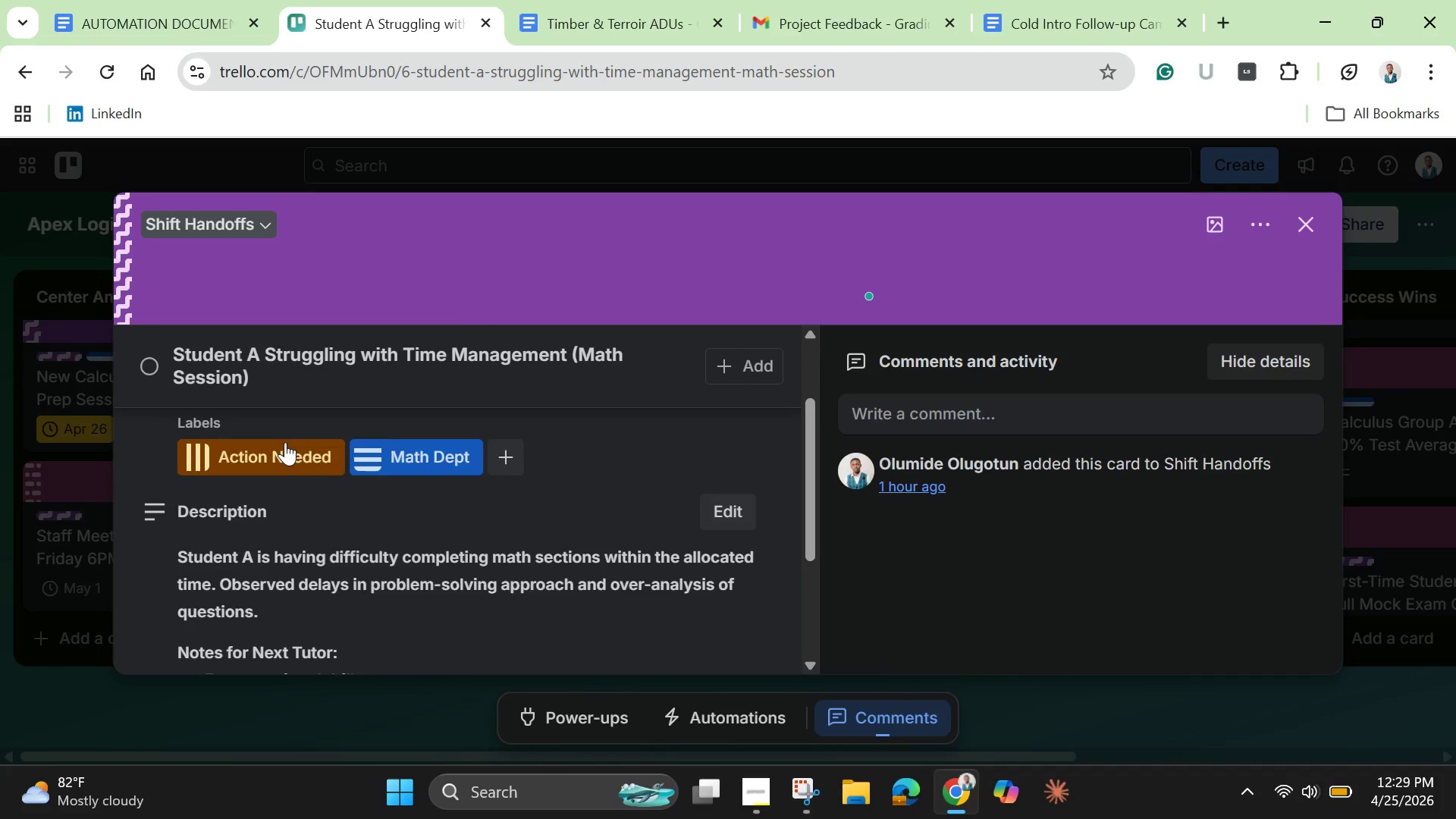 
scroll: coordinate [285, 442], scroll_direction: up, amount: 1.0
 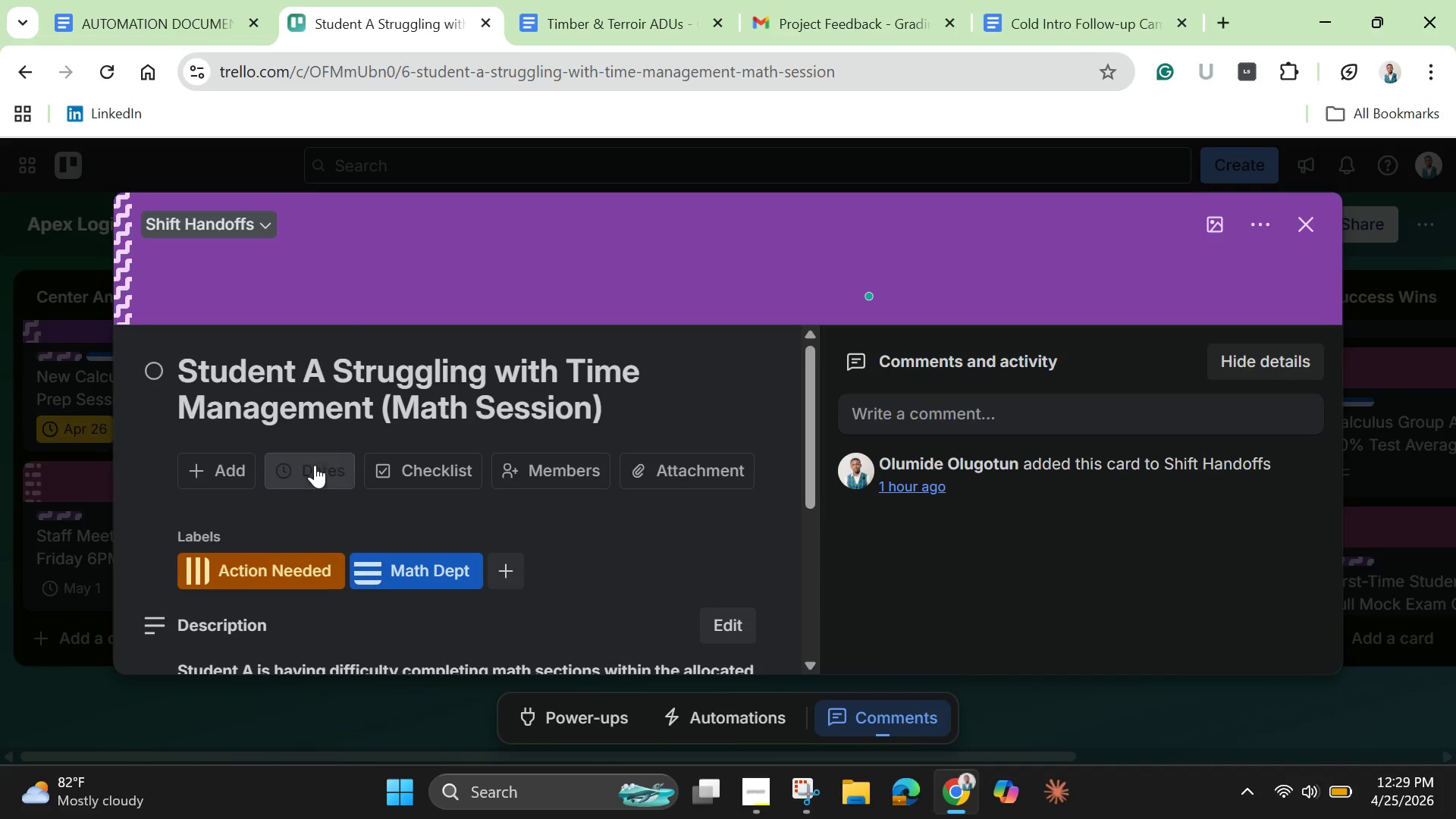 
left_click([315, 465])
 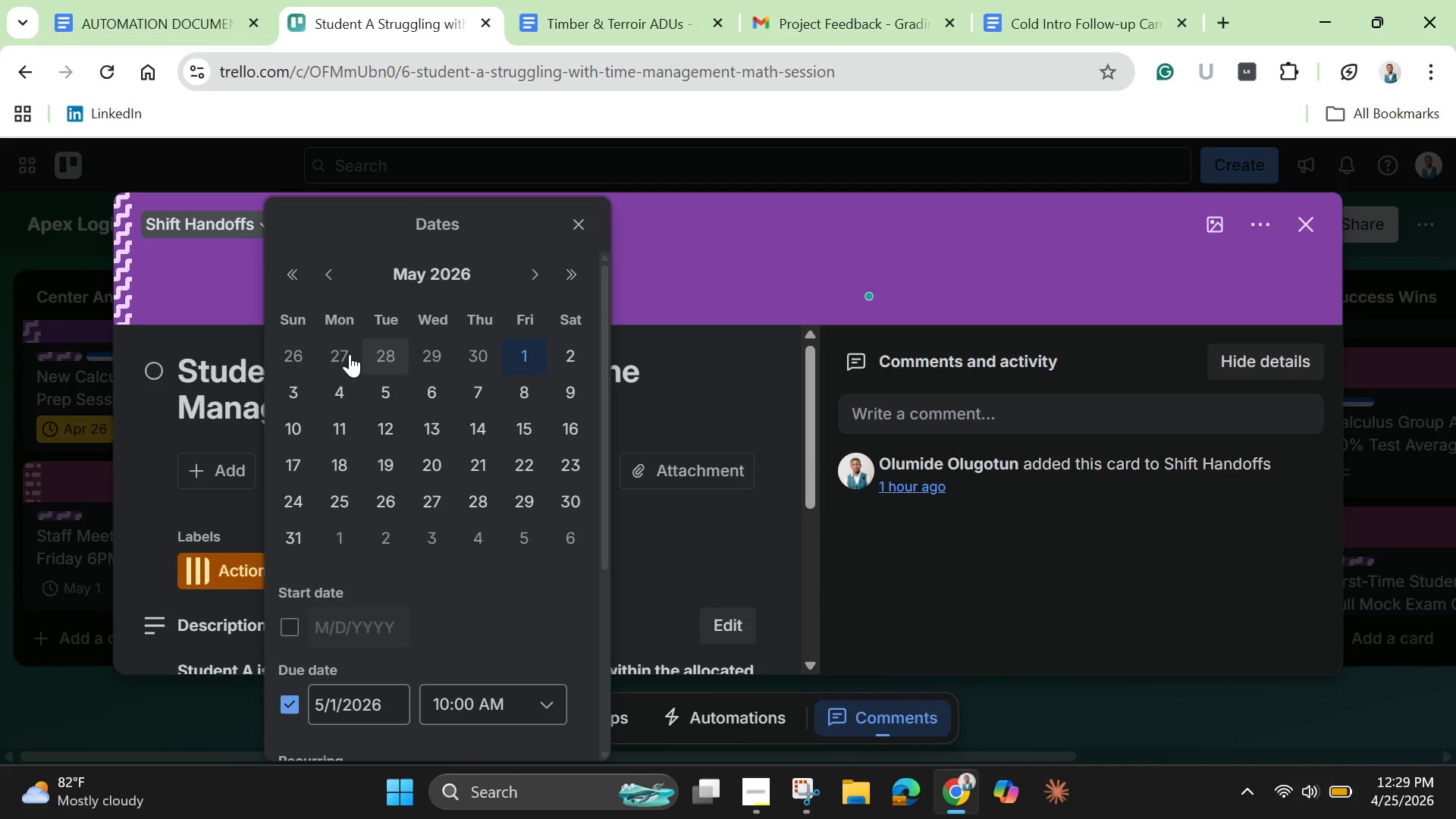 
scroll: coordinate [330, 352], scroll_direction: up, amount: 1.0
 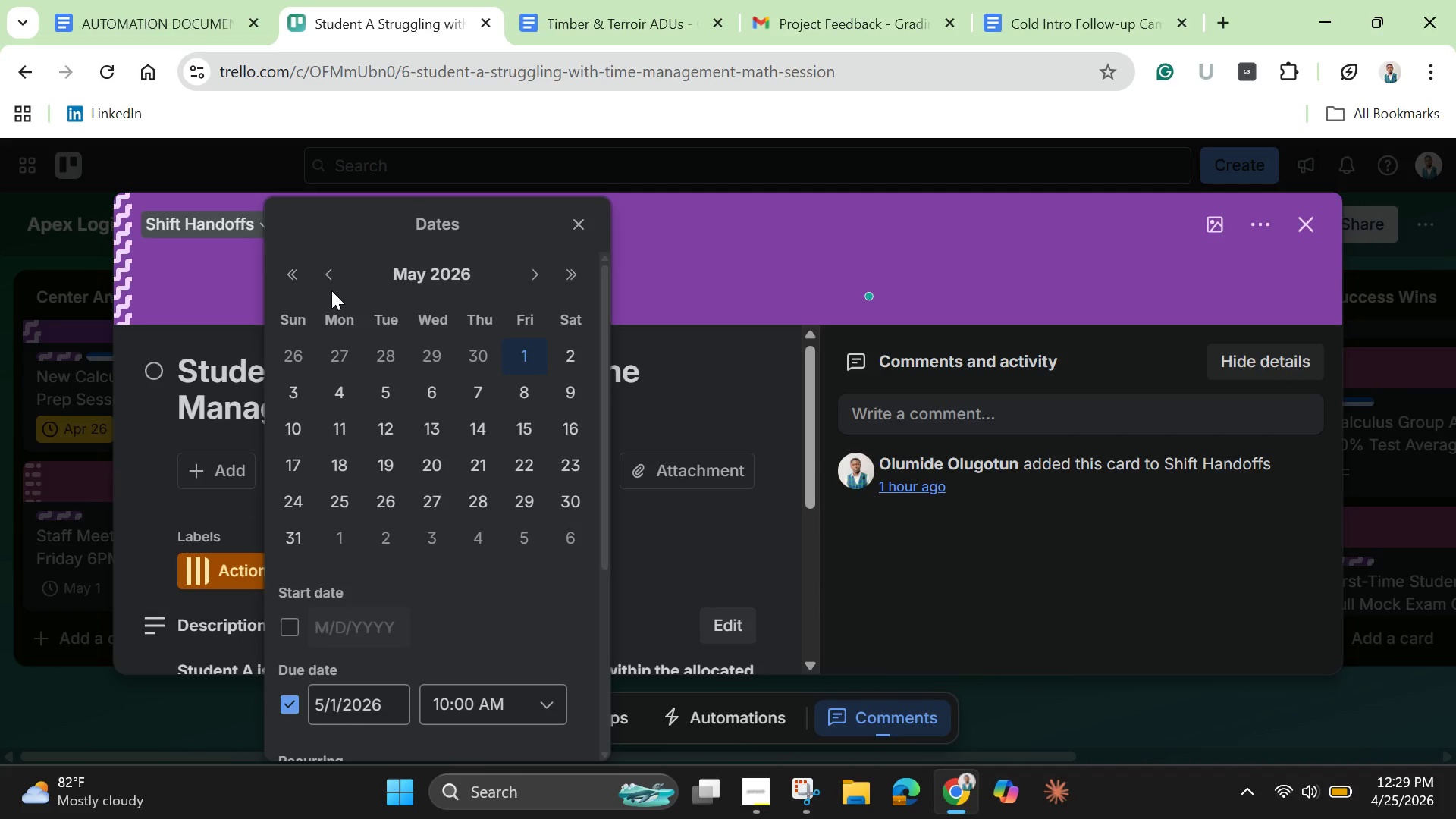 
left_click([331, 290])
 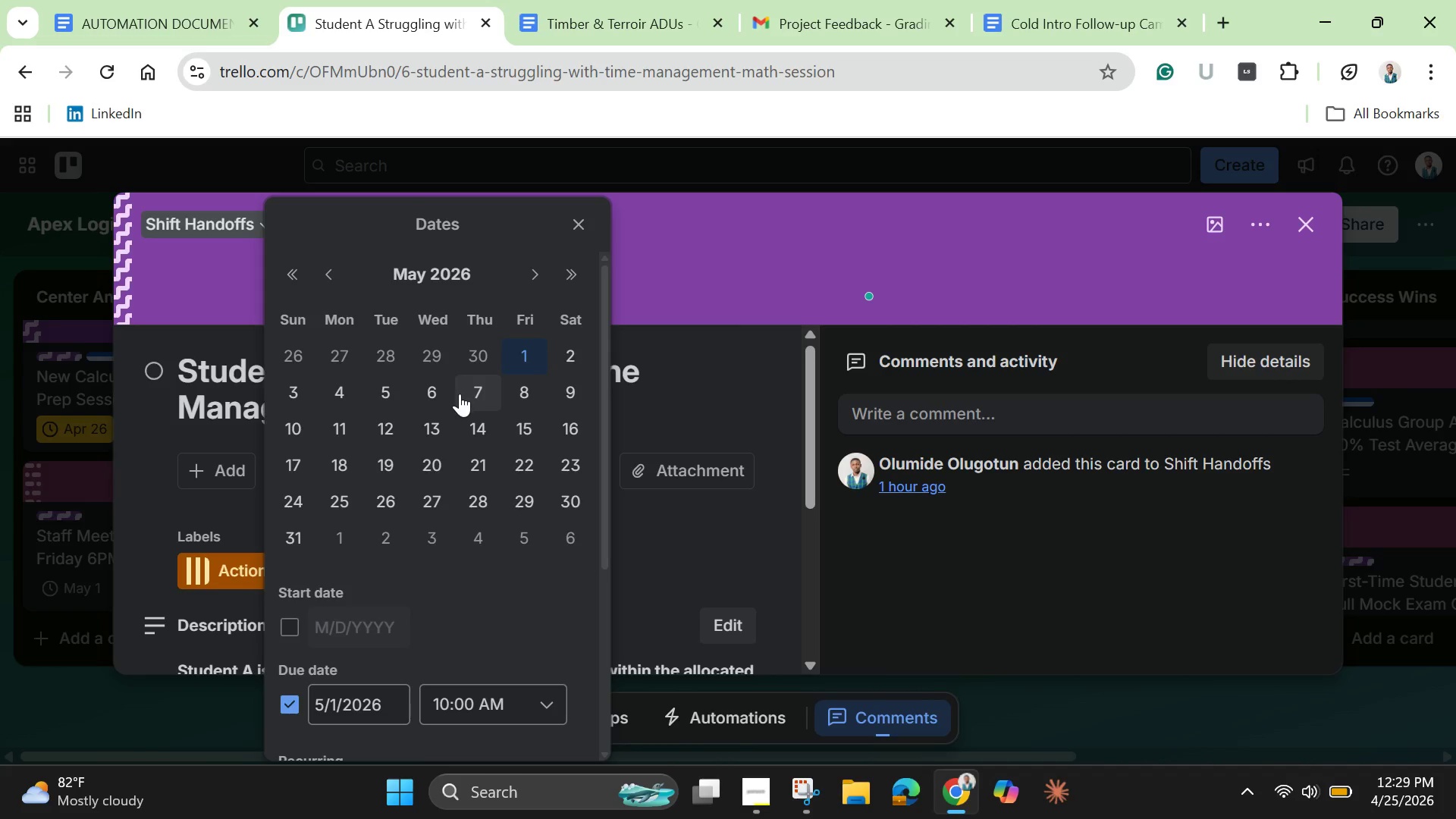 
left_click([330, 274])
 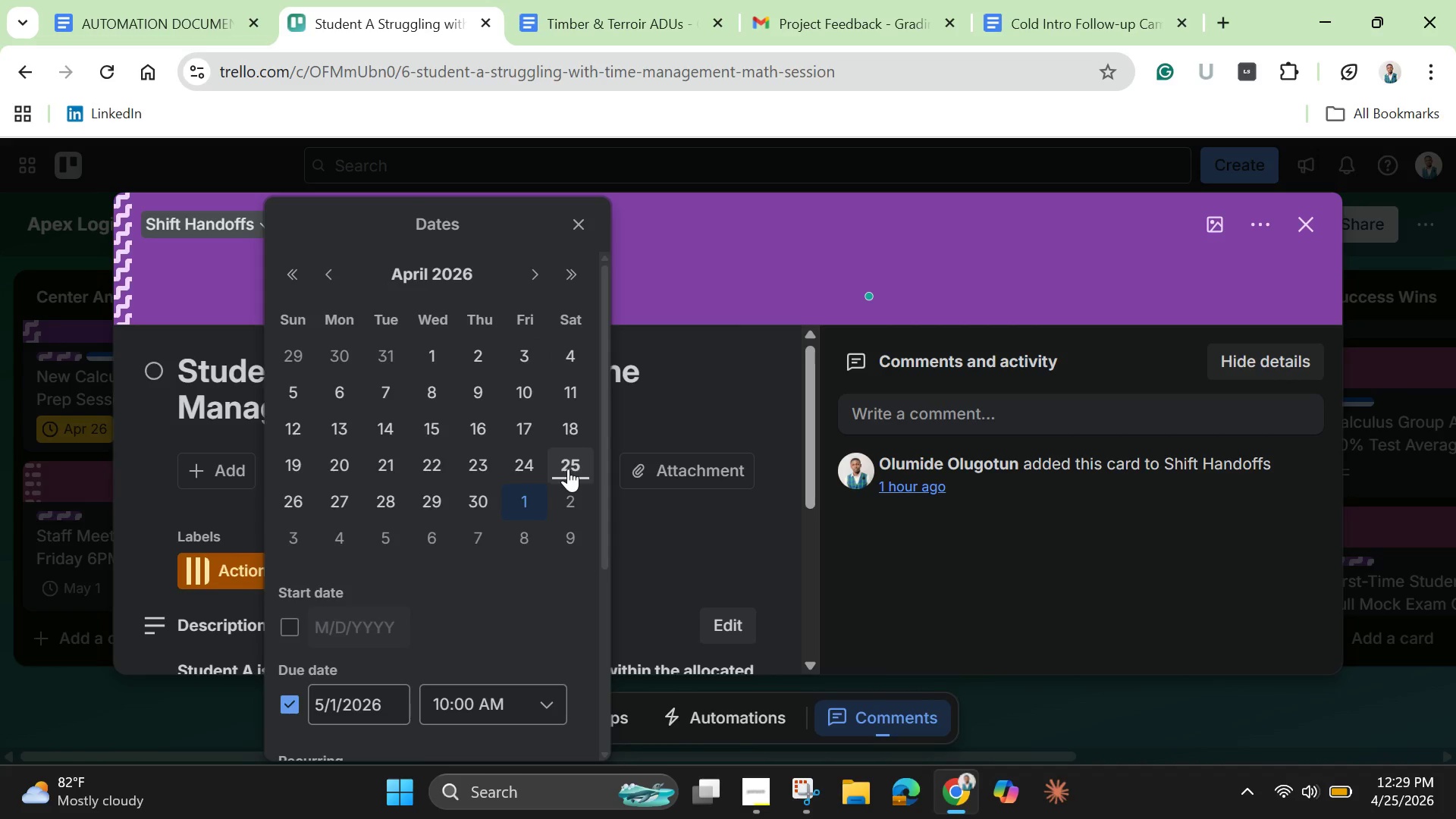 
left_click([568, 469])
 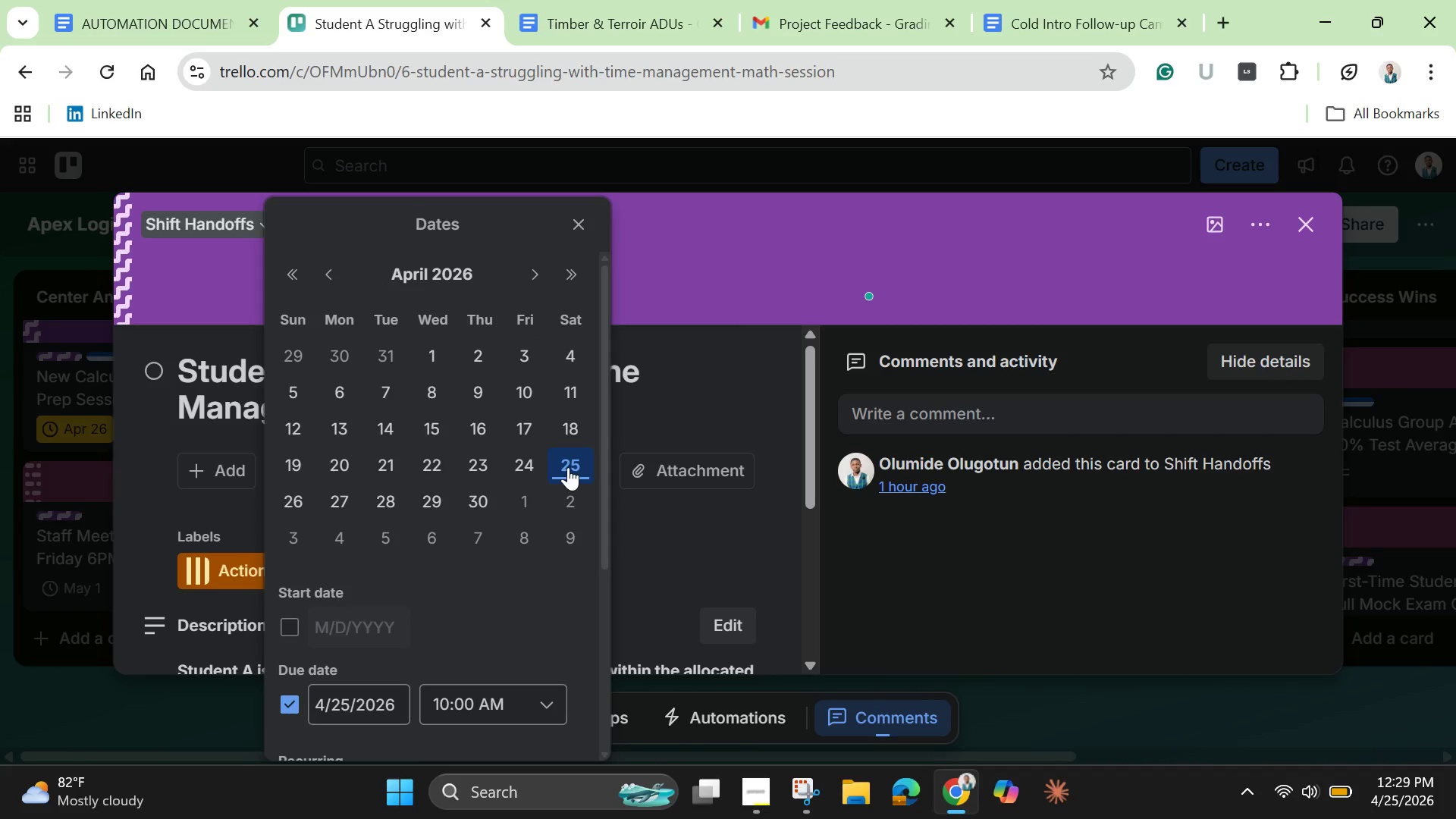 
scroll: coordinate [500, 652], scroll_direction: down, amount: 2.0
 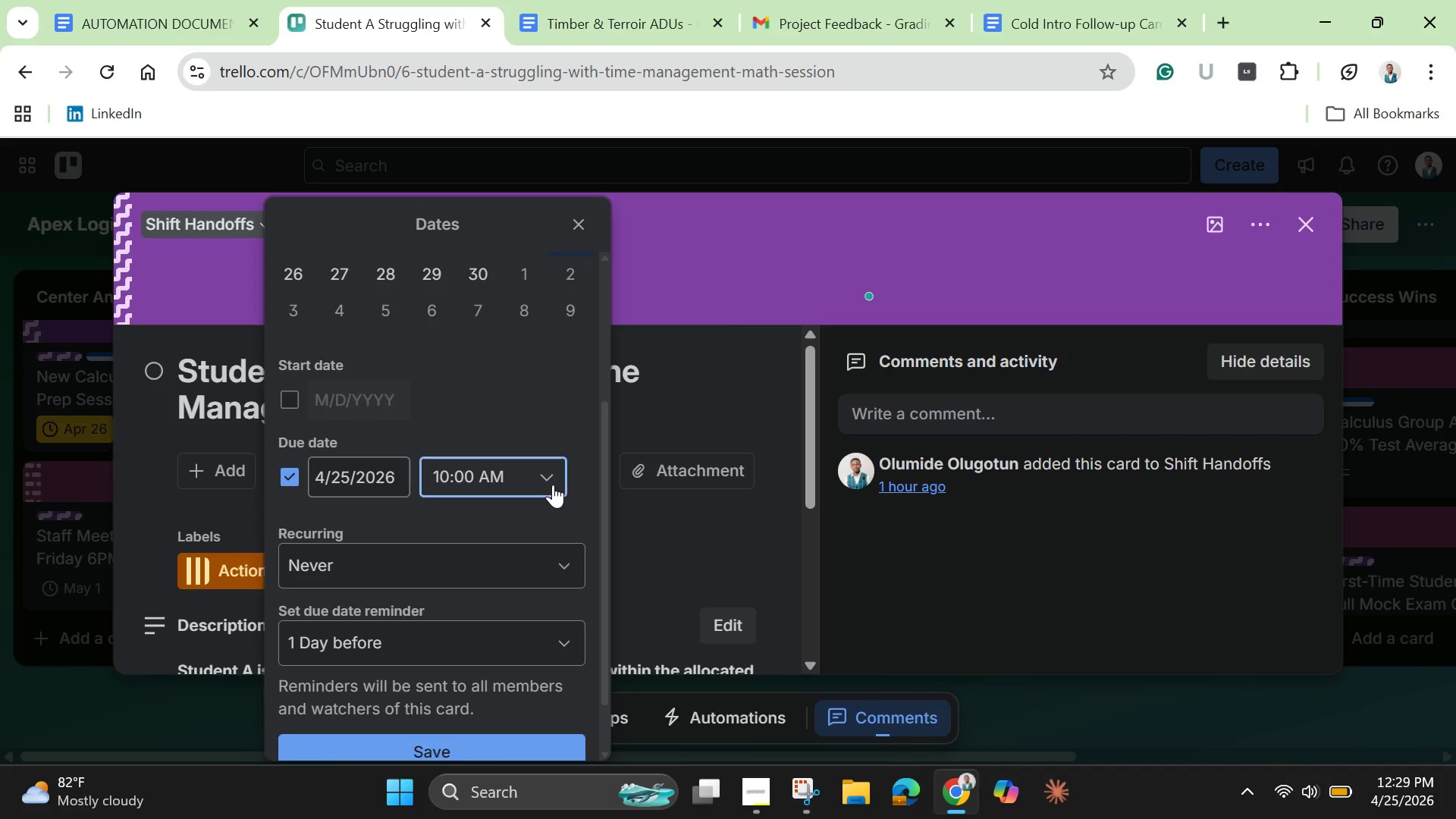 
left_click([553, 485])
 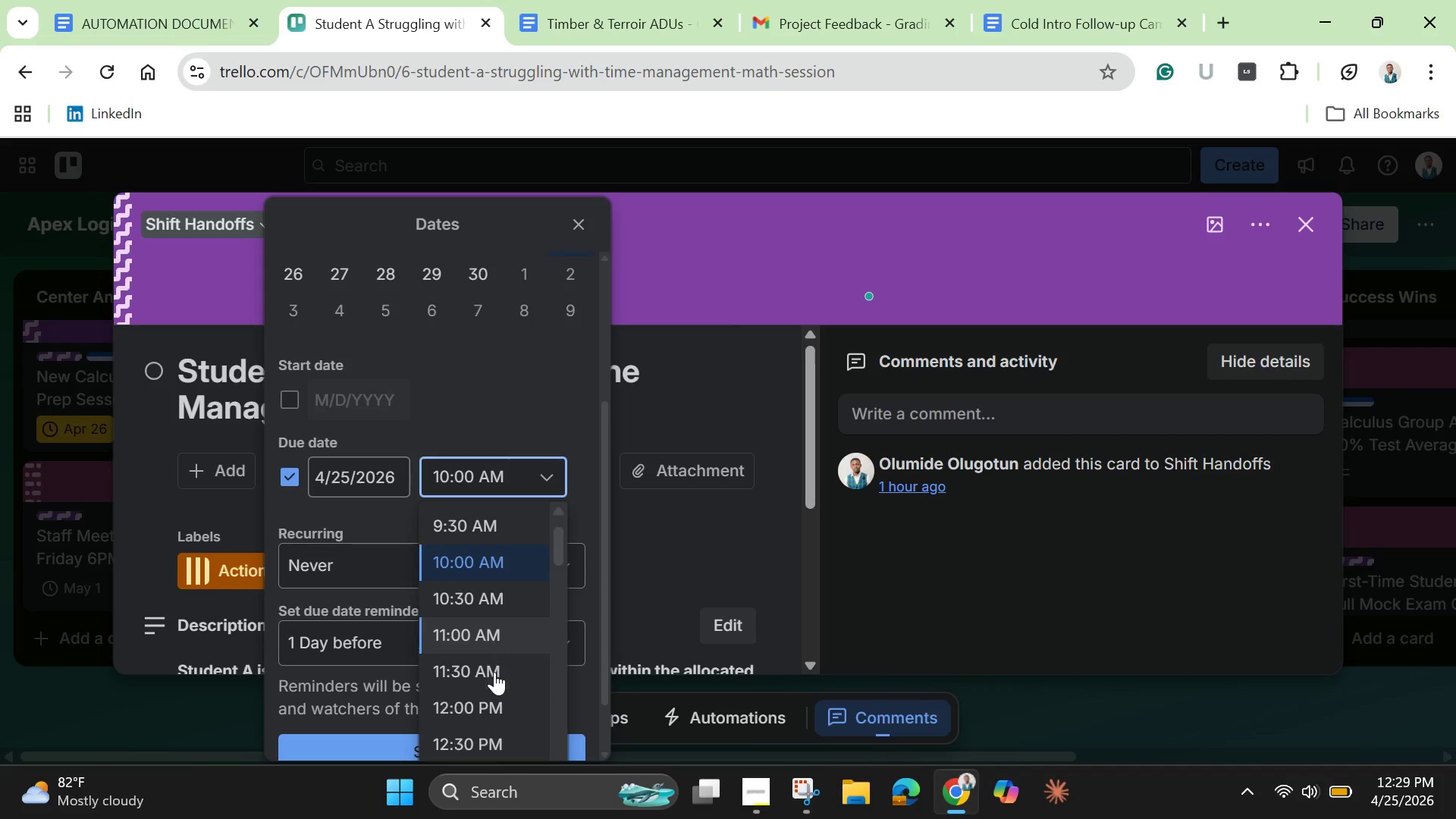 
scroll: coordinate [466, 742], scroll_direction: down, amount: 4.0
 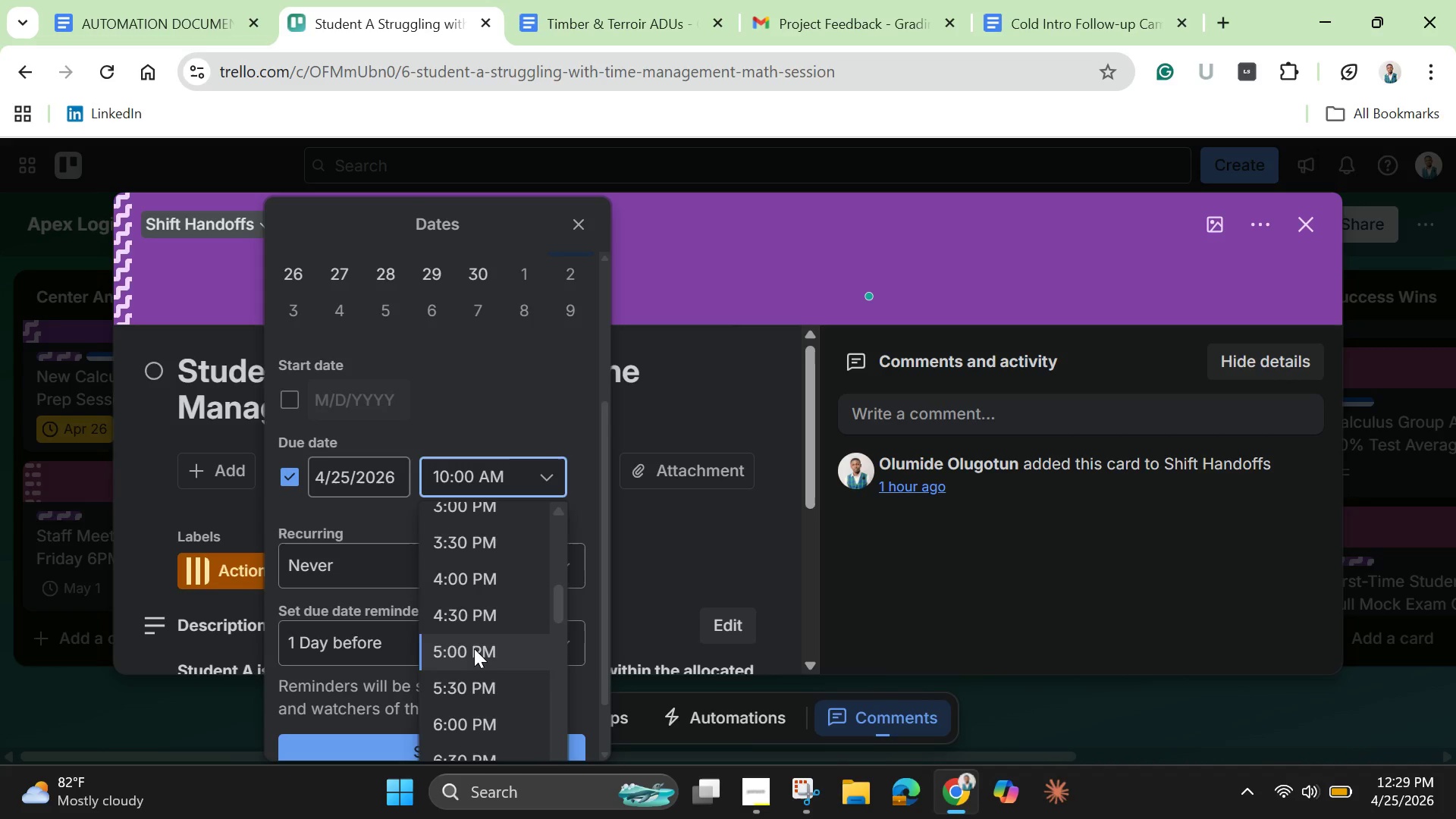 
left_click([474, 648])
 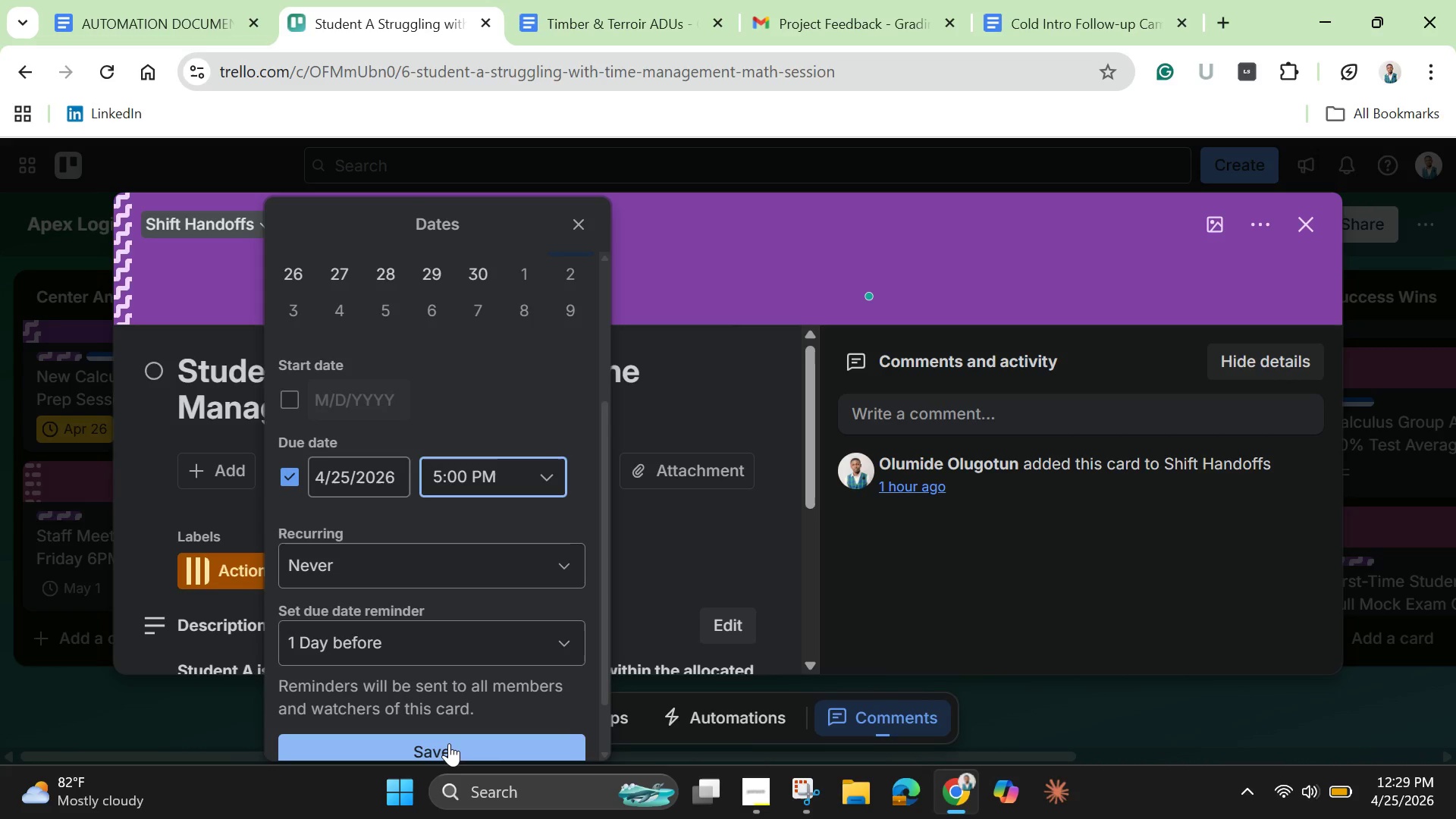 
left_click([449, 743])
 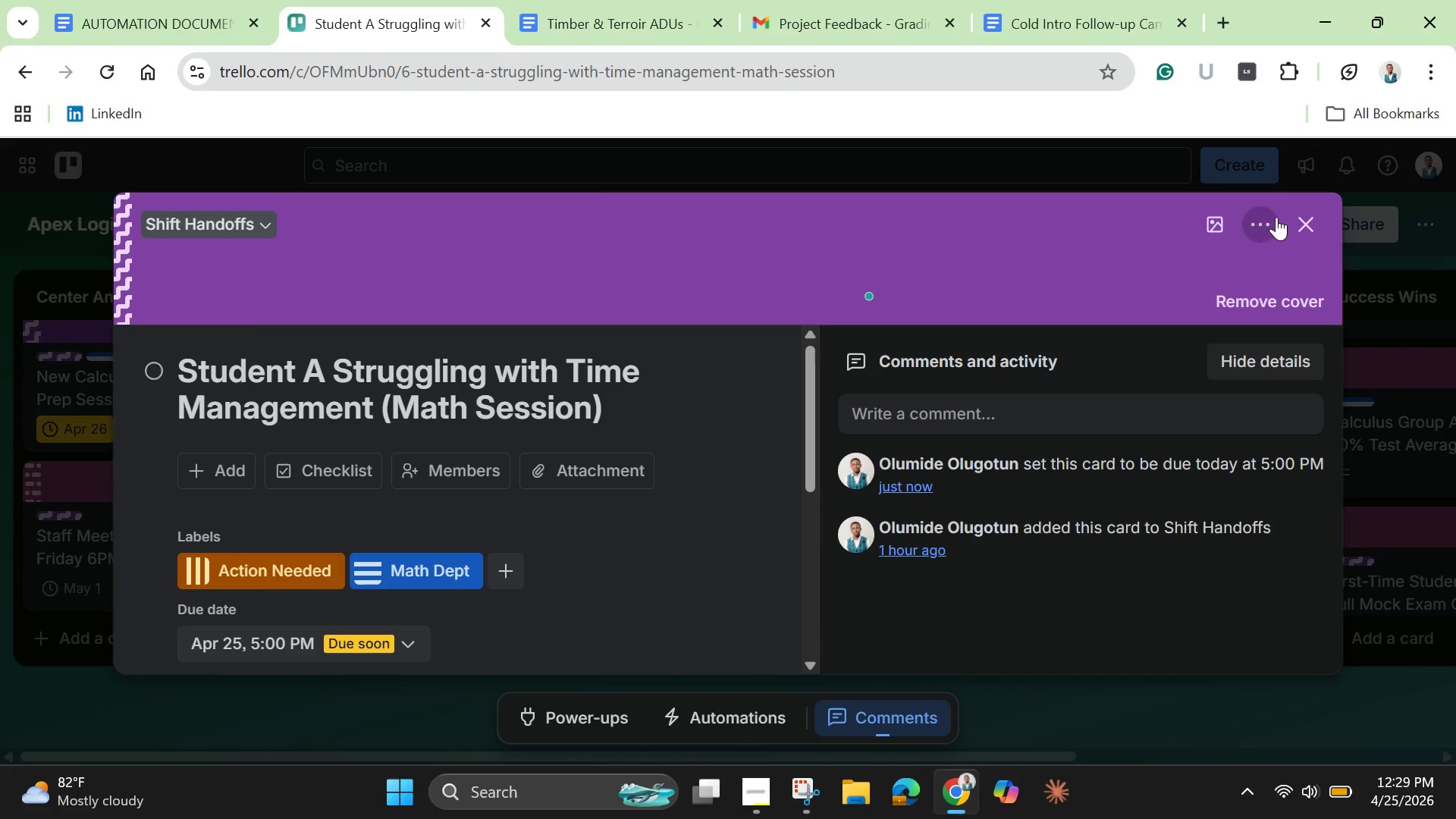 
left_click([1304, 224])
 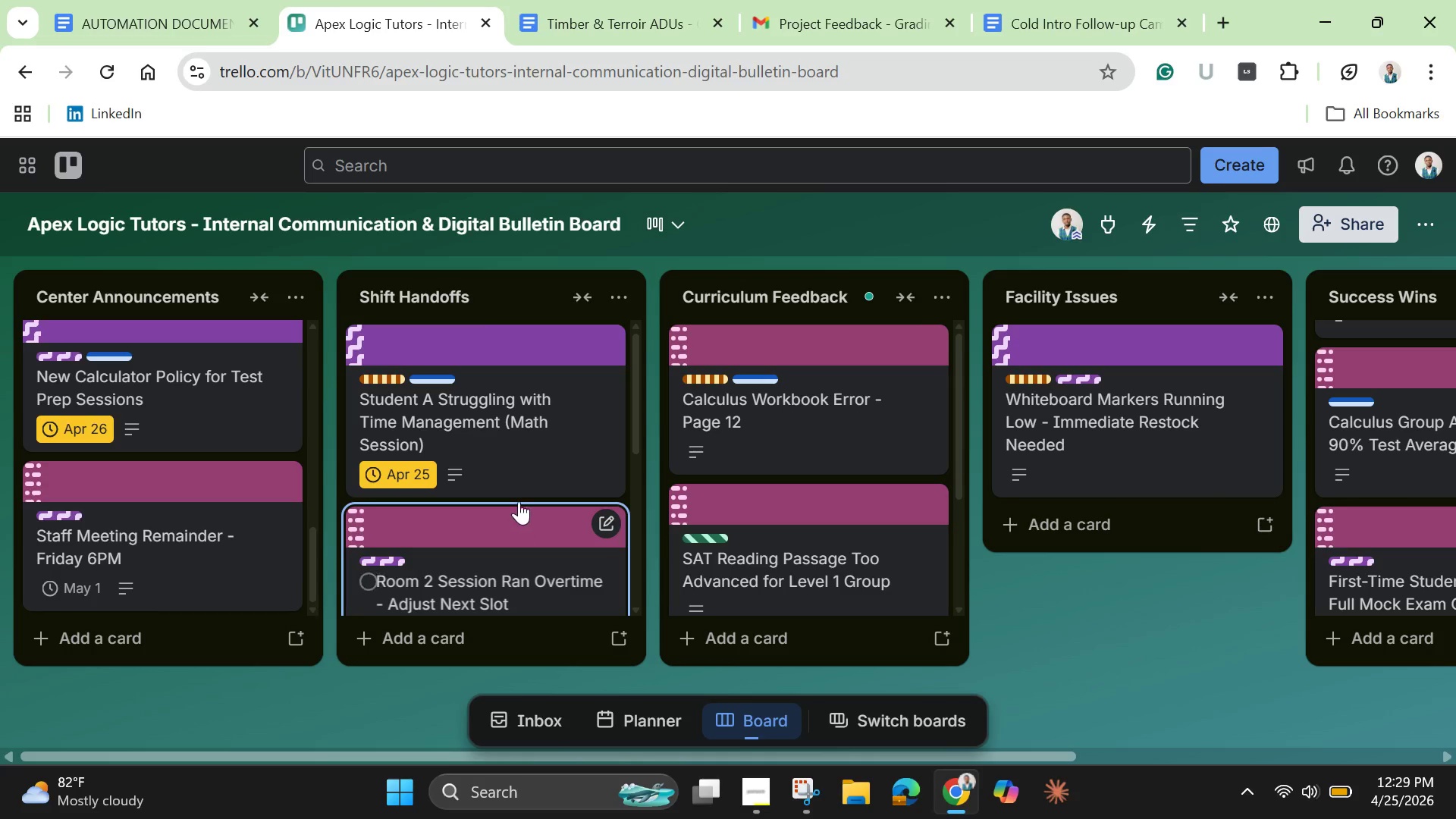 
scroll: coordinate [519, 501], scroll_direction: down, amount: 1.0
 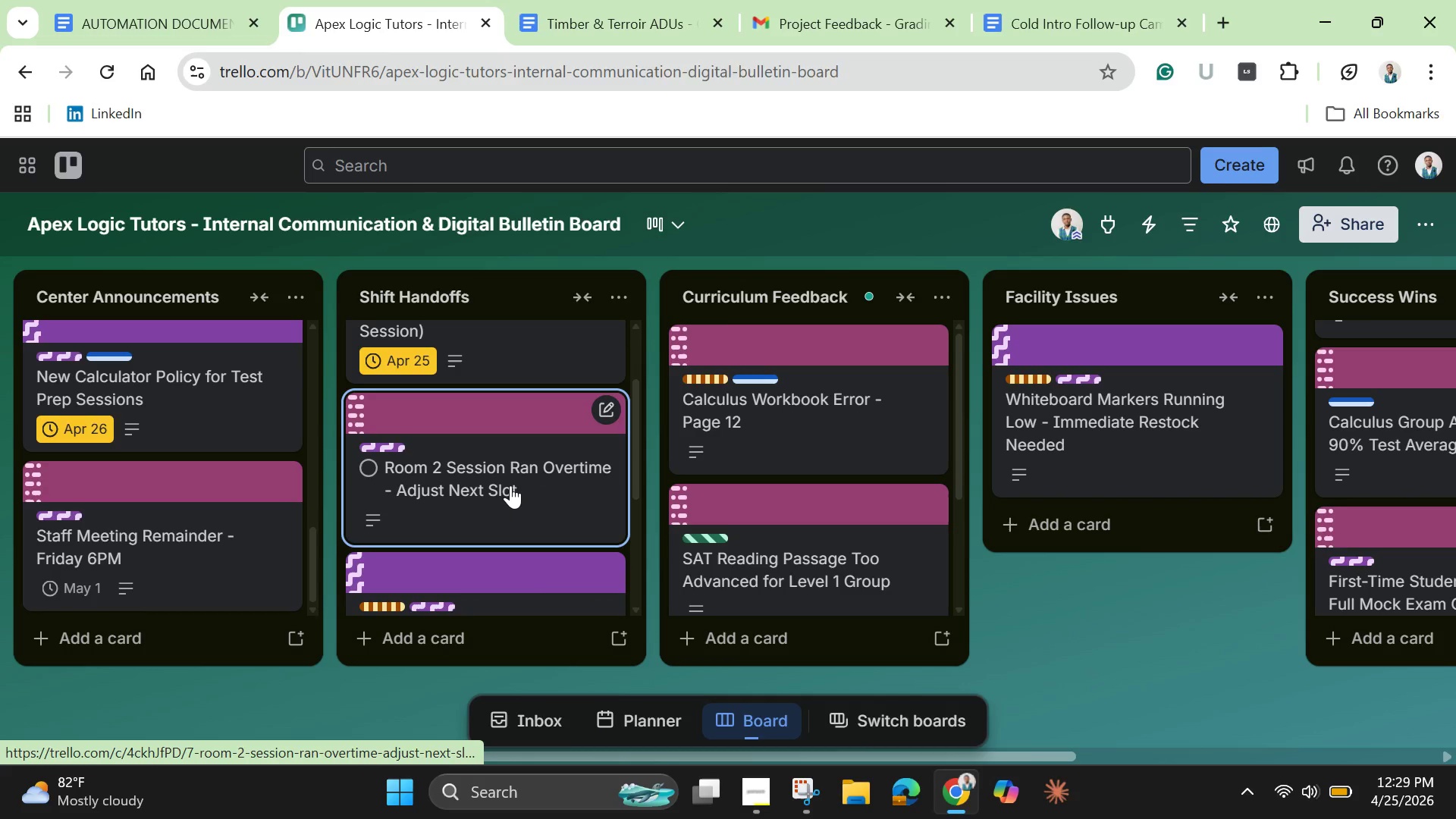 
left_click([510, 485])
 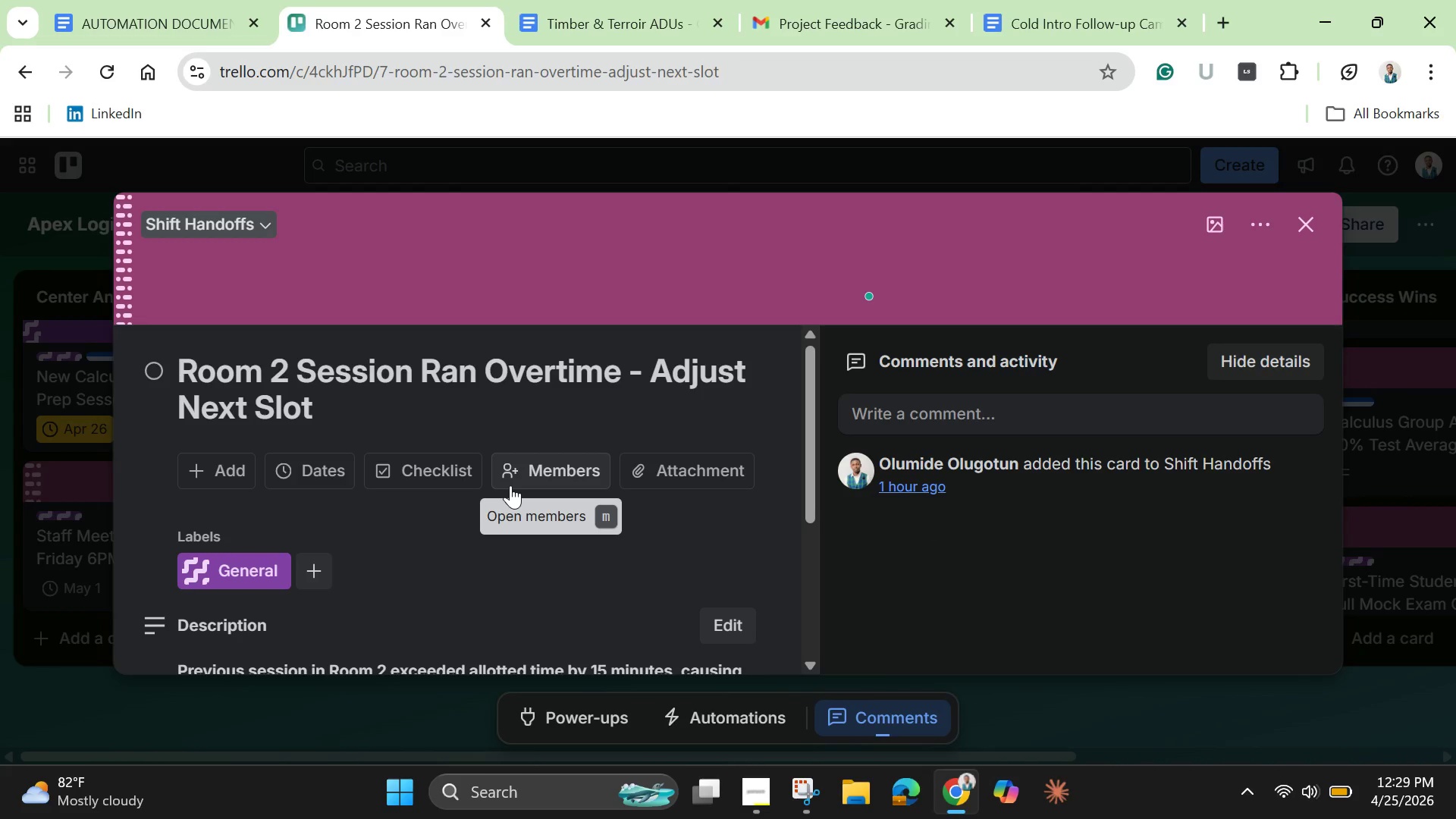 
scroll: coordinate [510, 485], scroll_direction: down, amount: 1.0
 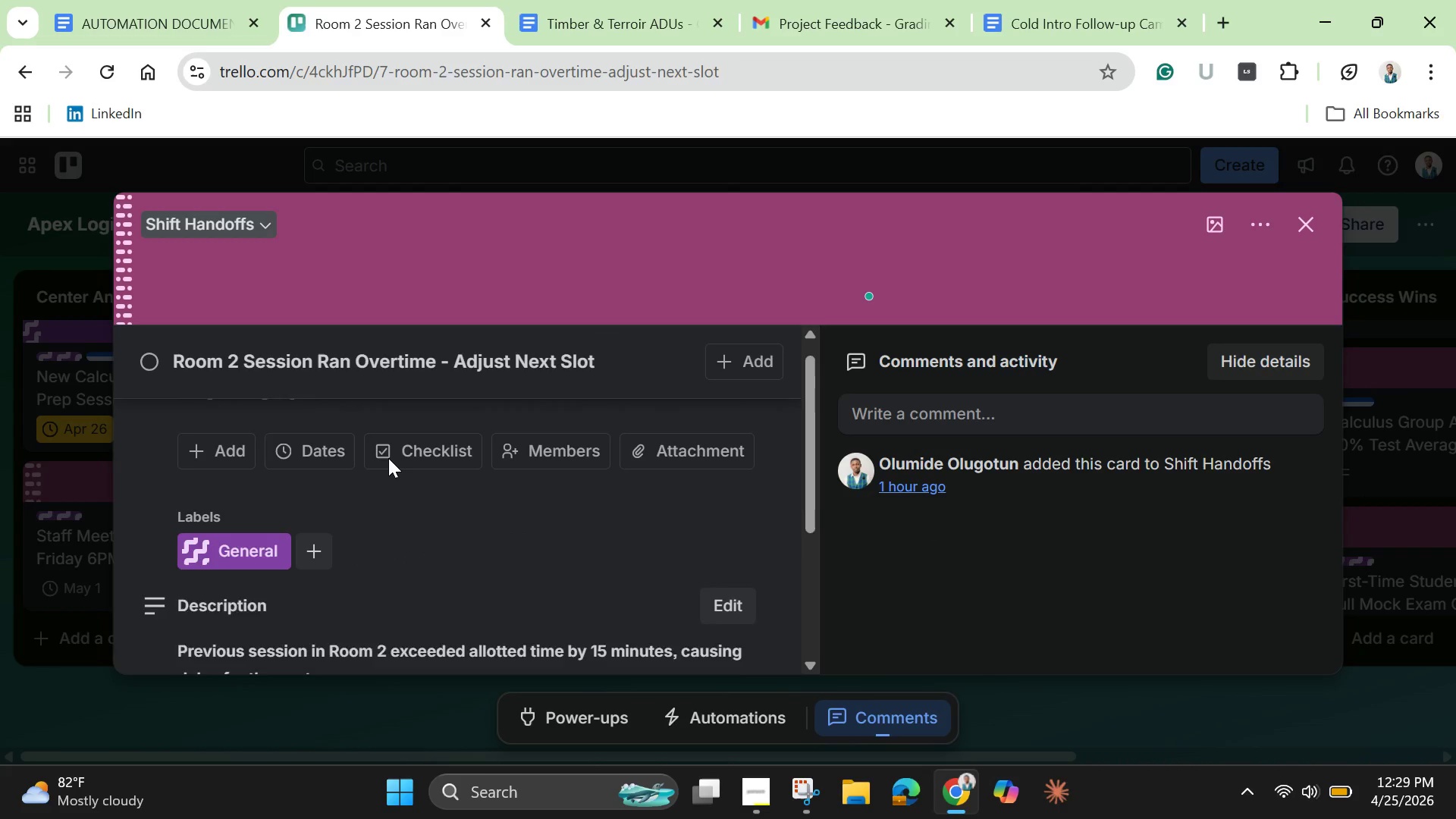 
scroll: coordinate [388, 458], scroll_direction: up, amount: 1.0
 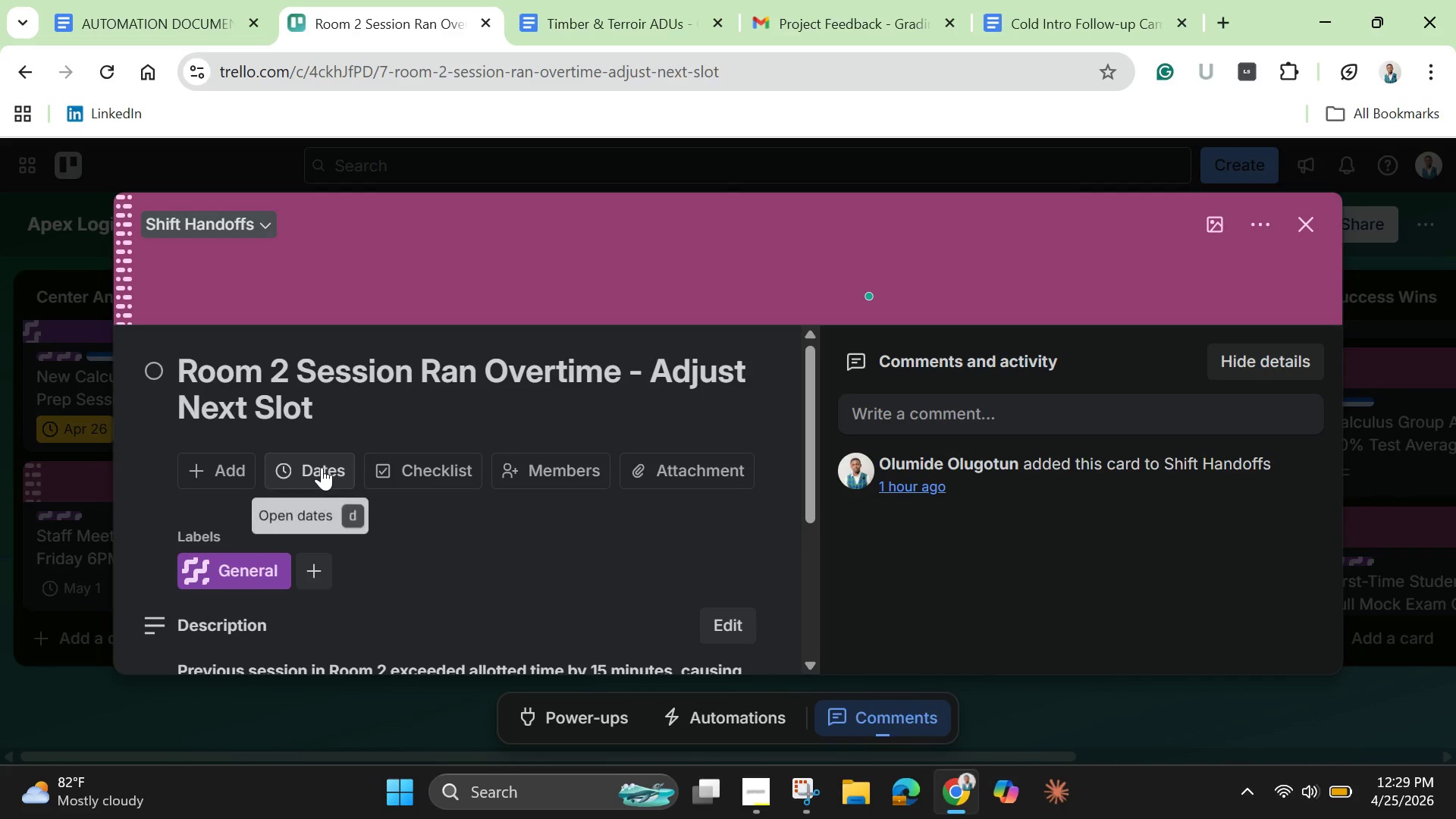 
left_click([322, 467])
 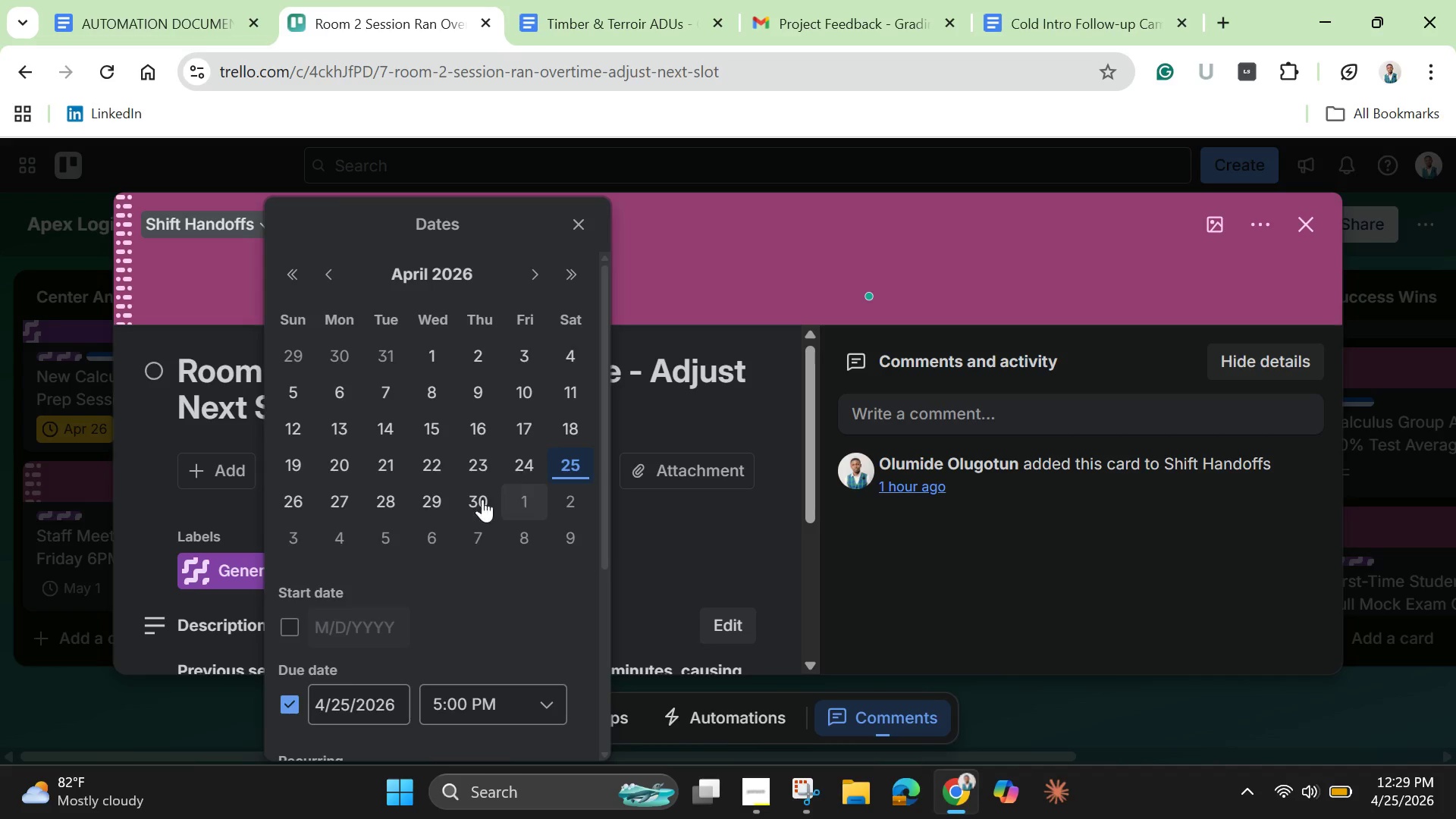 
left_click([285, 501])
 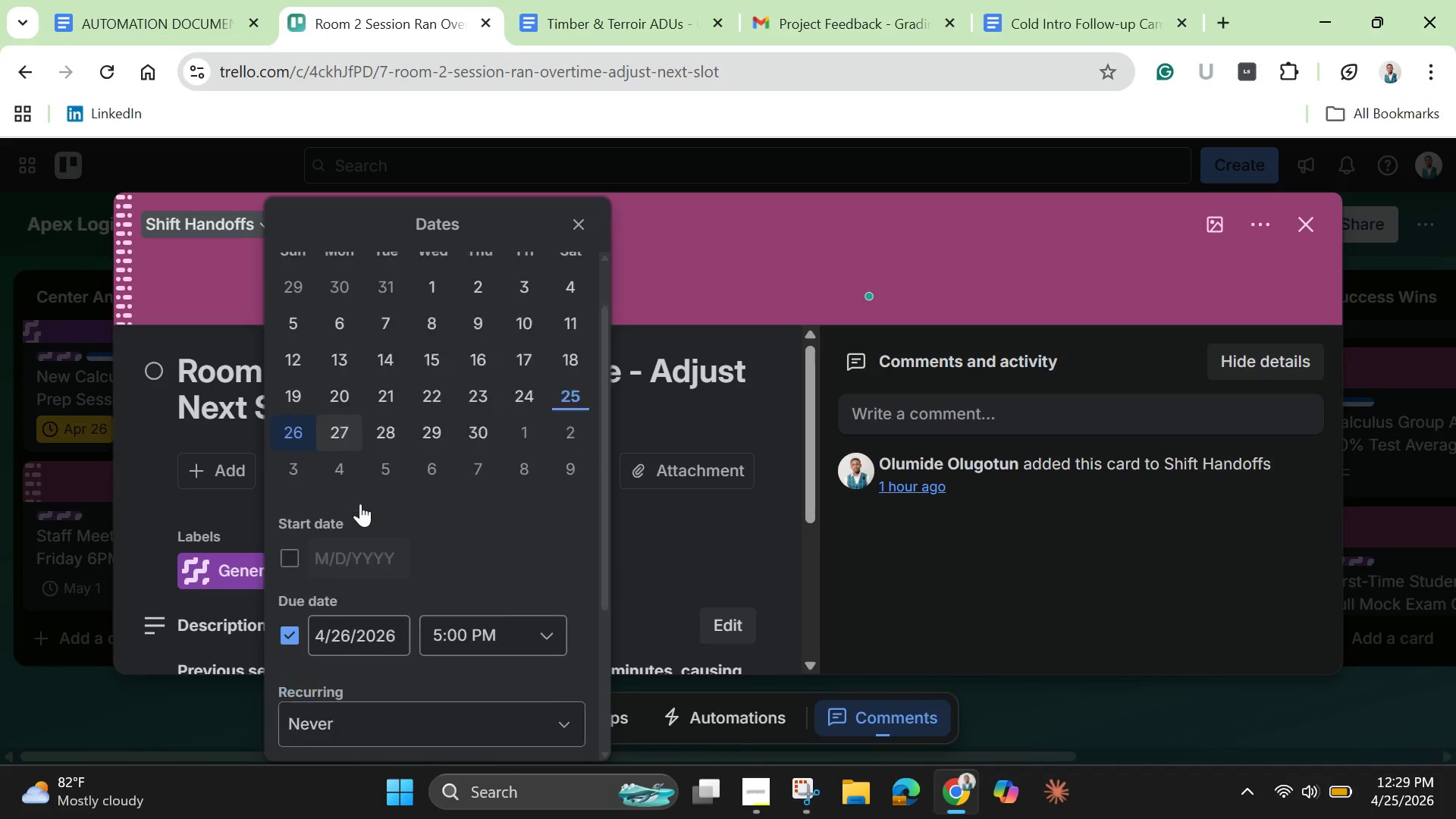 
scroll: coordinate [360, 504], scroll_direction: down, amount: 1.0
 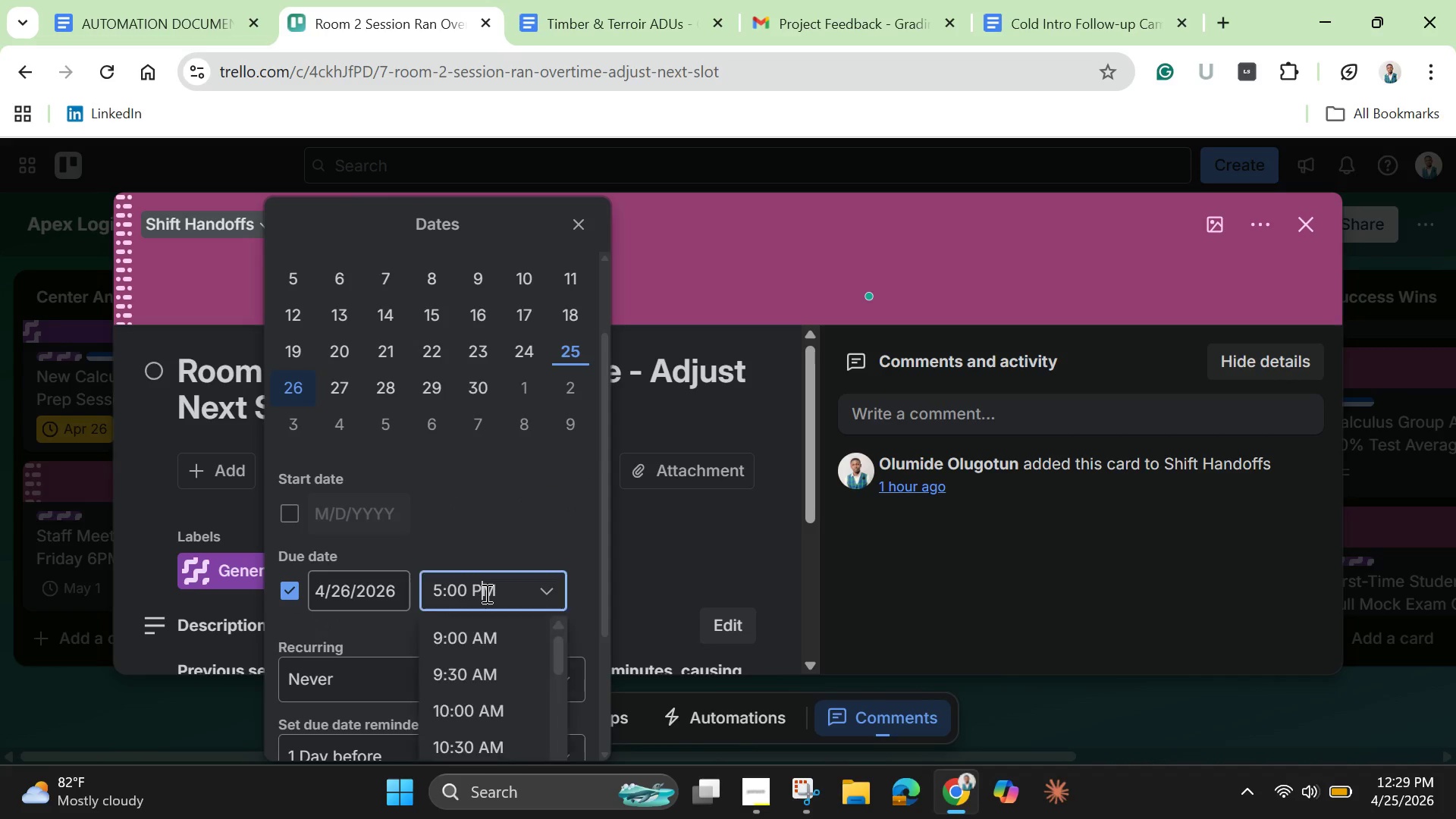 
left_click([485, 593])
 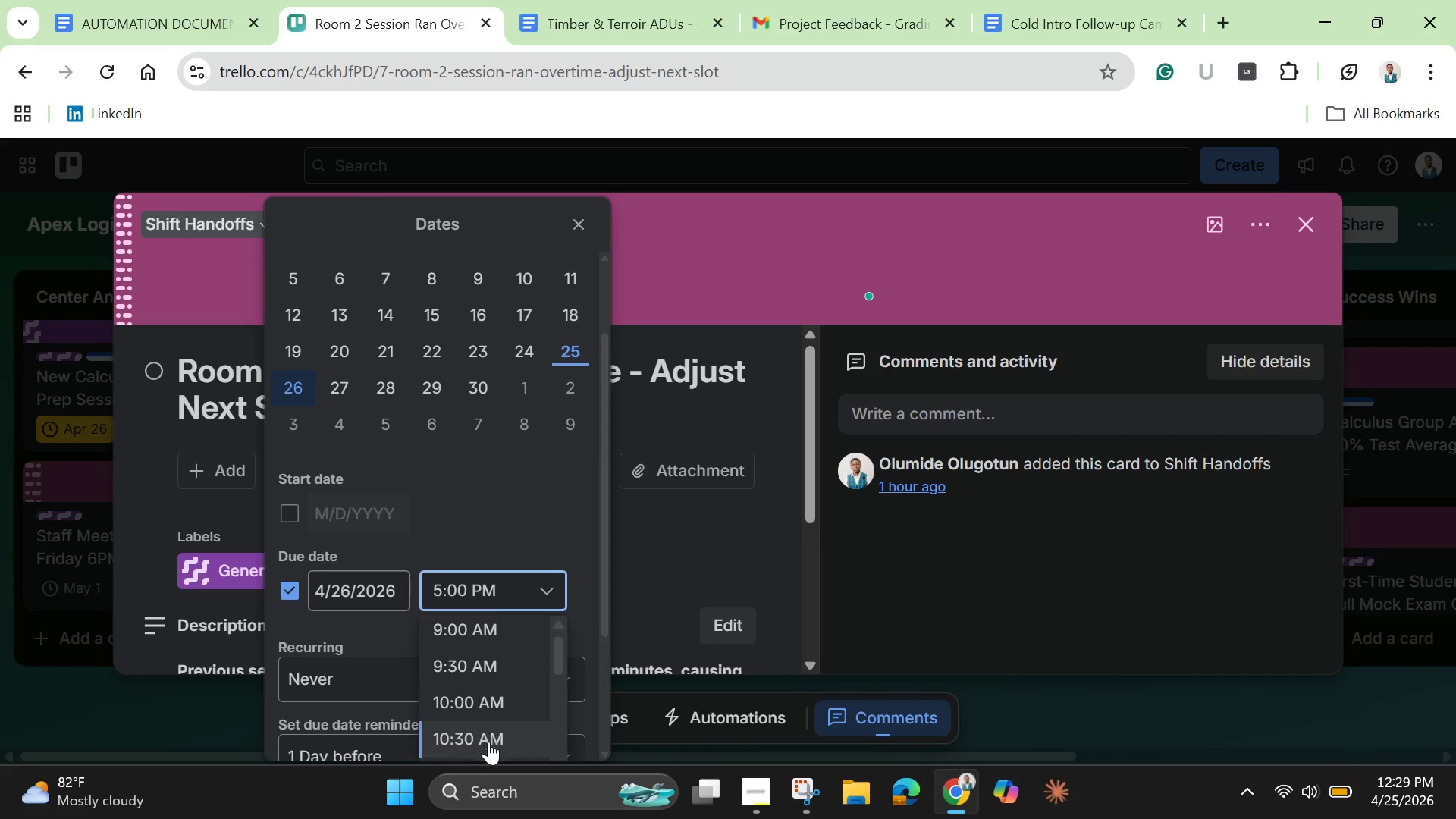 
scroll: coordinate [488, 742], scroll_direction: down, amount: 1.0
 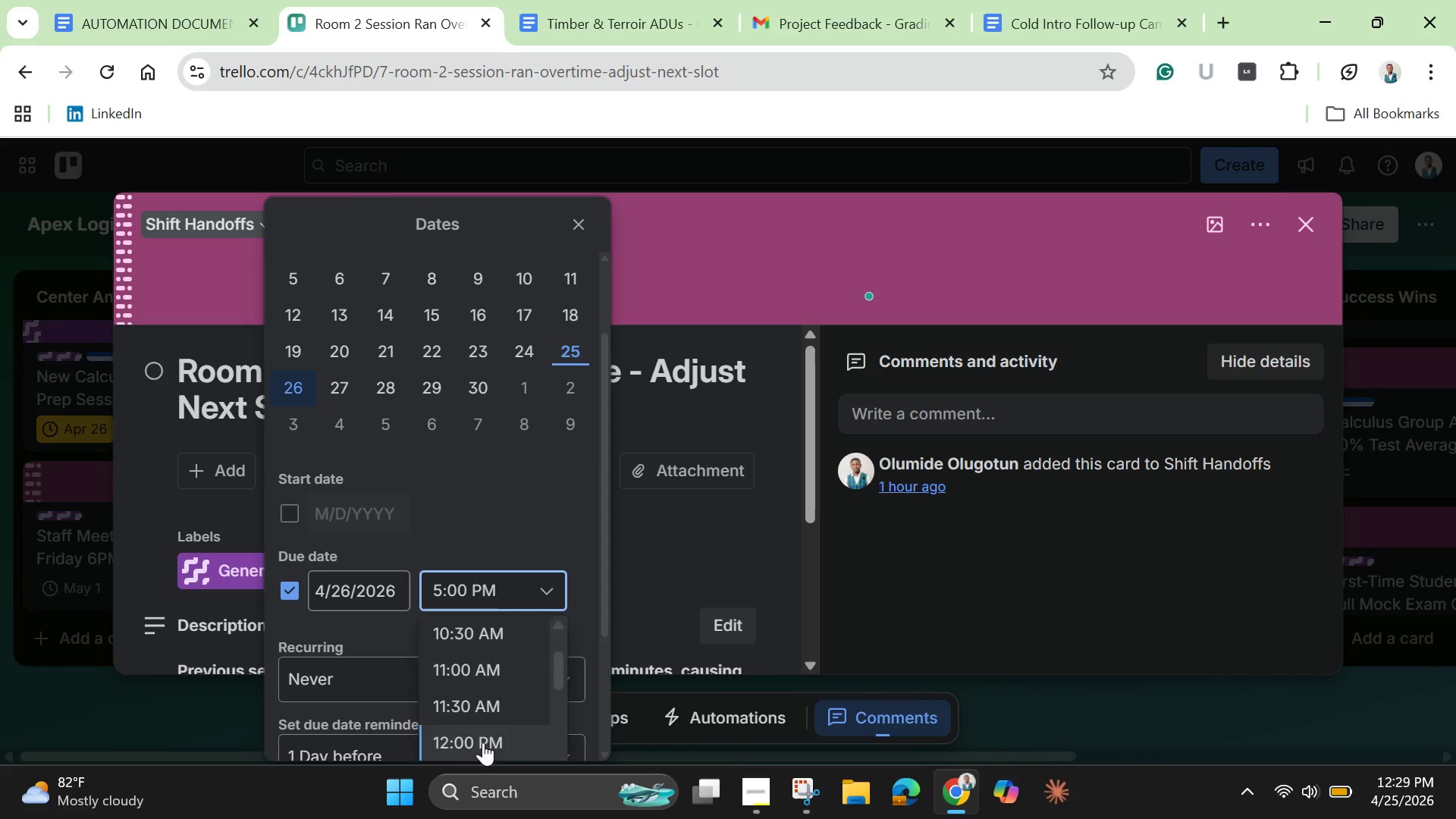 
left_click([483, 742])
 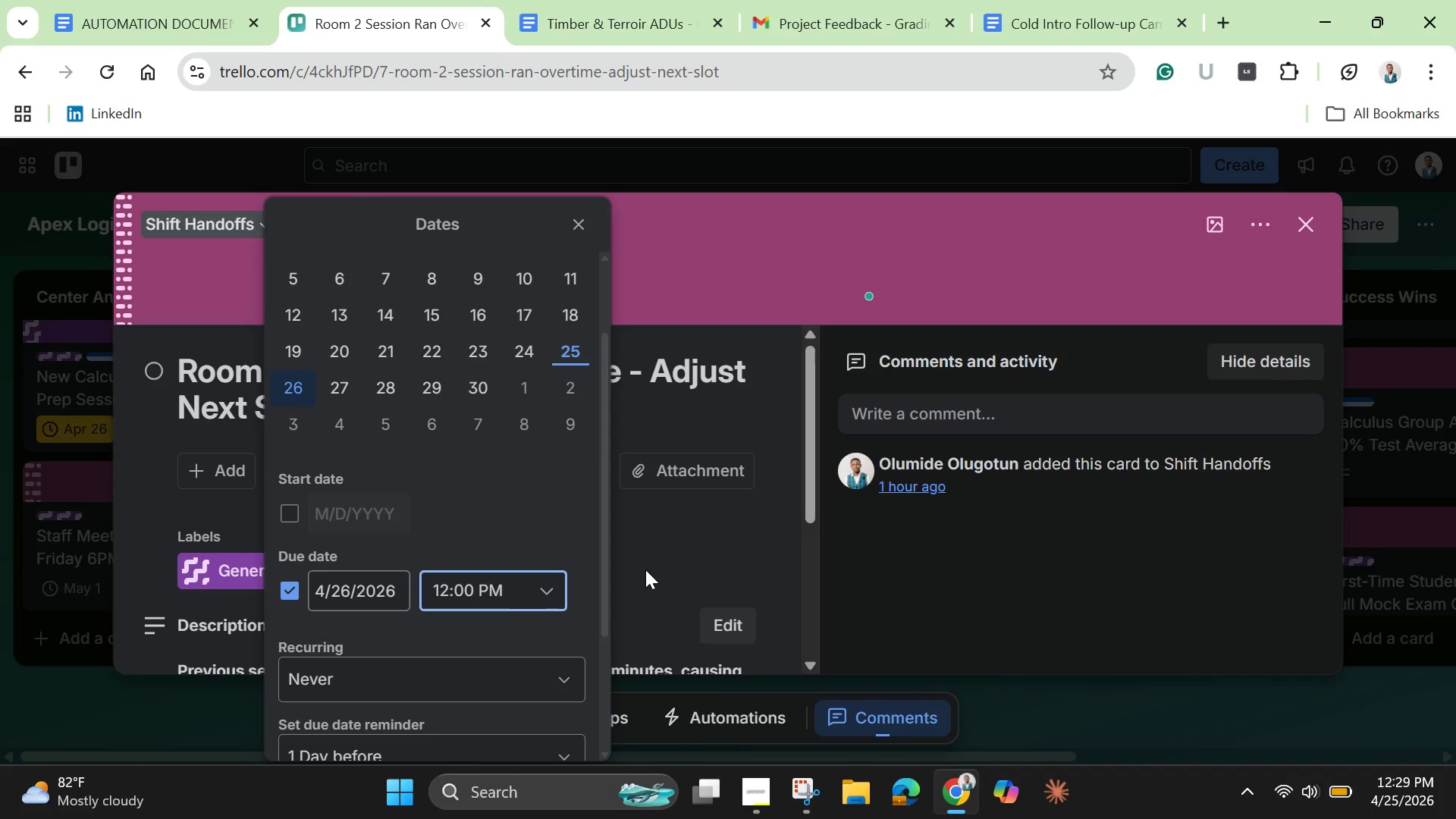 
scroll: coordinate [552, 612], scroll_direction: down, amount: 3.0
 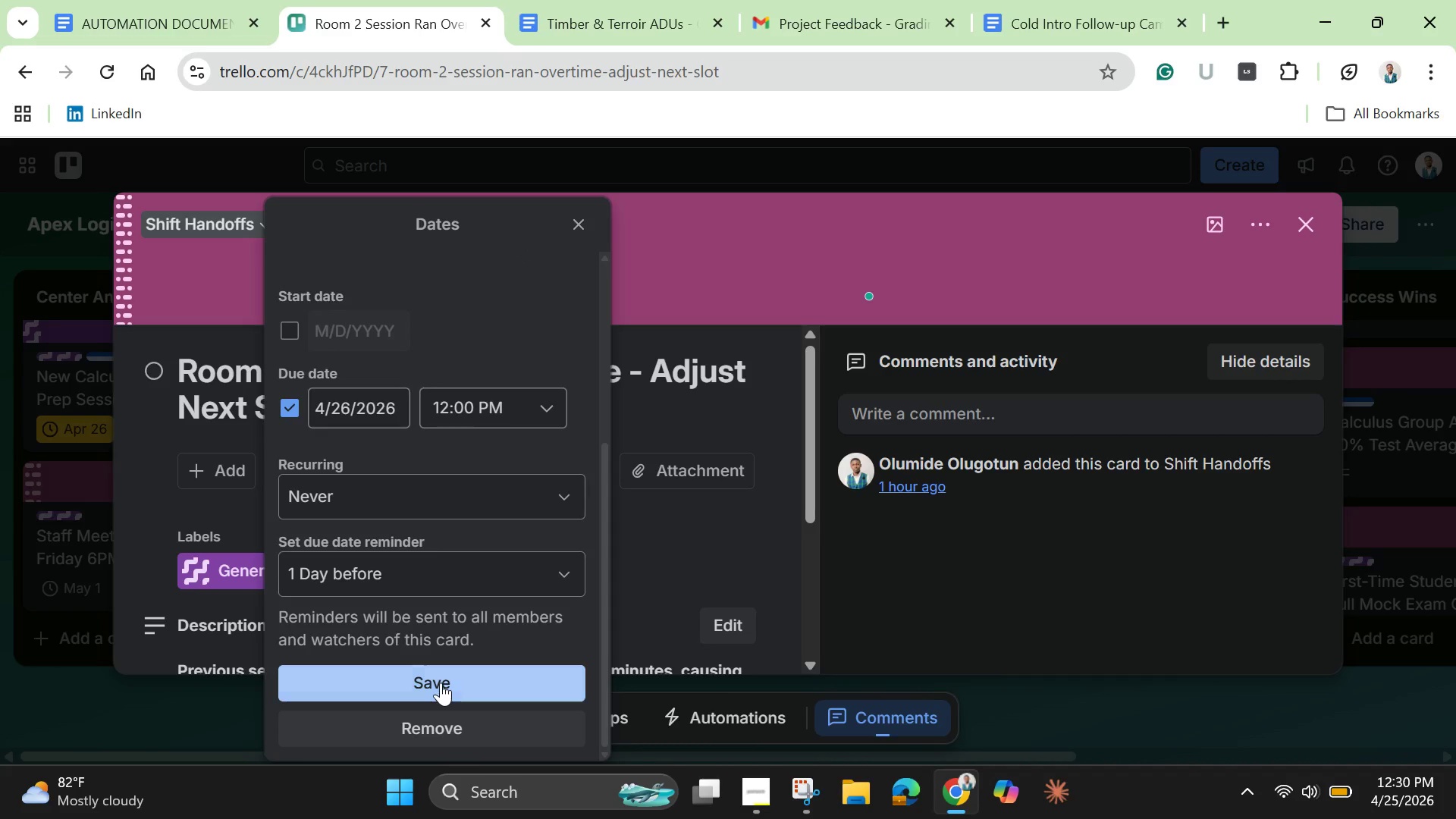 
left_click([441, 682])
 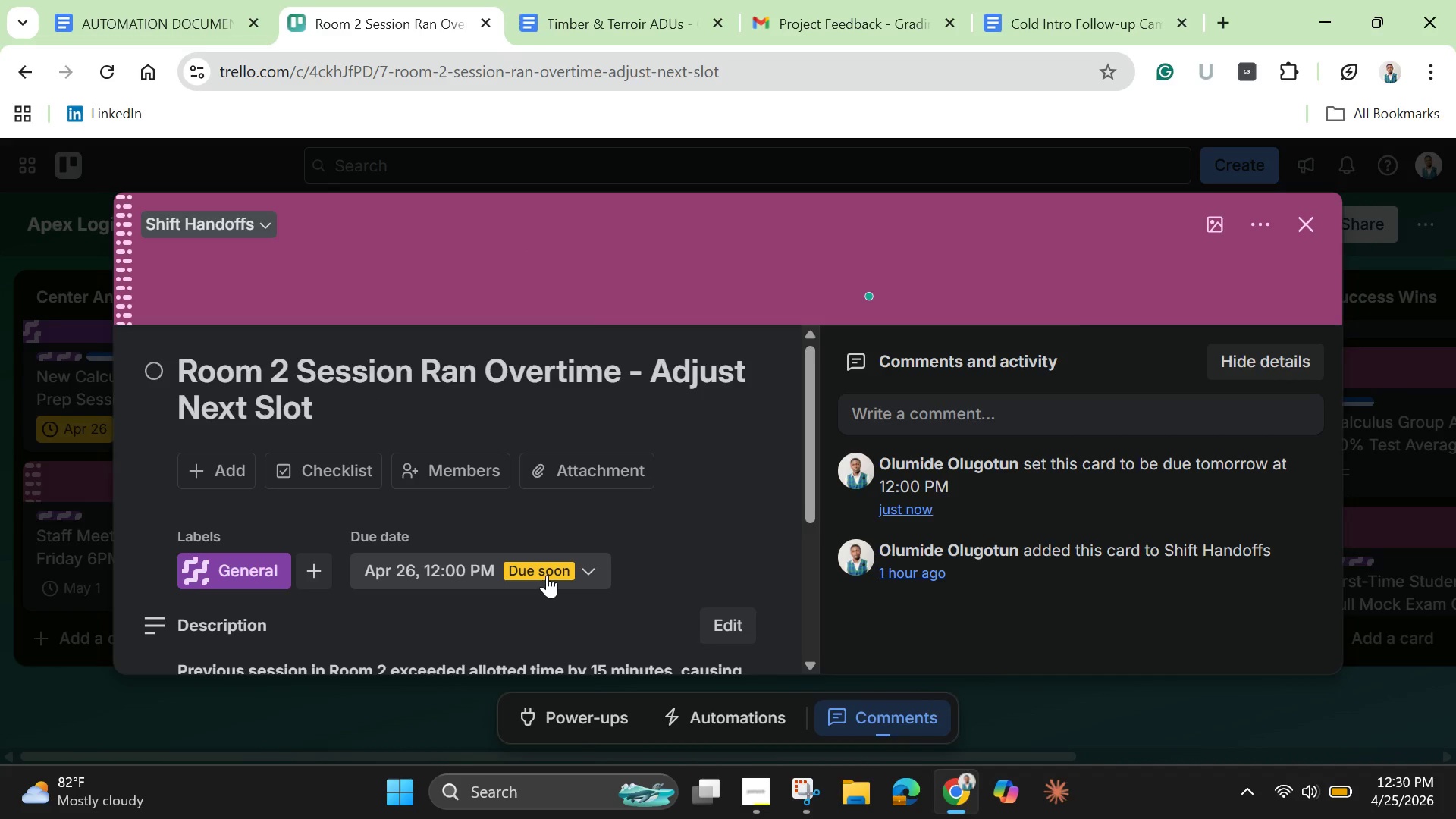 
wait(11.05)
 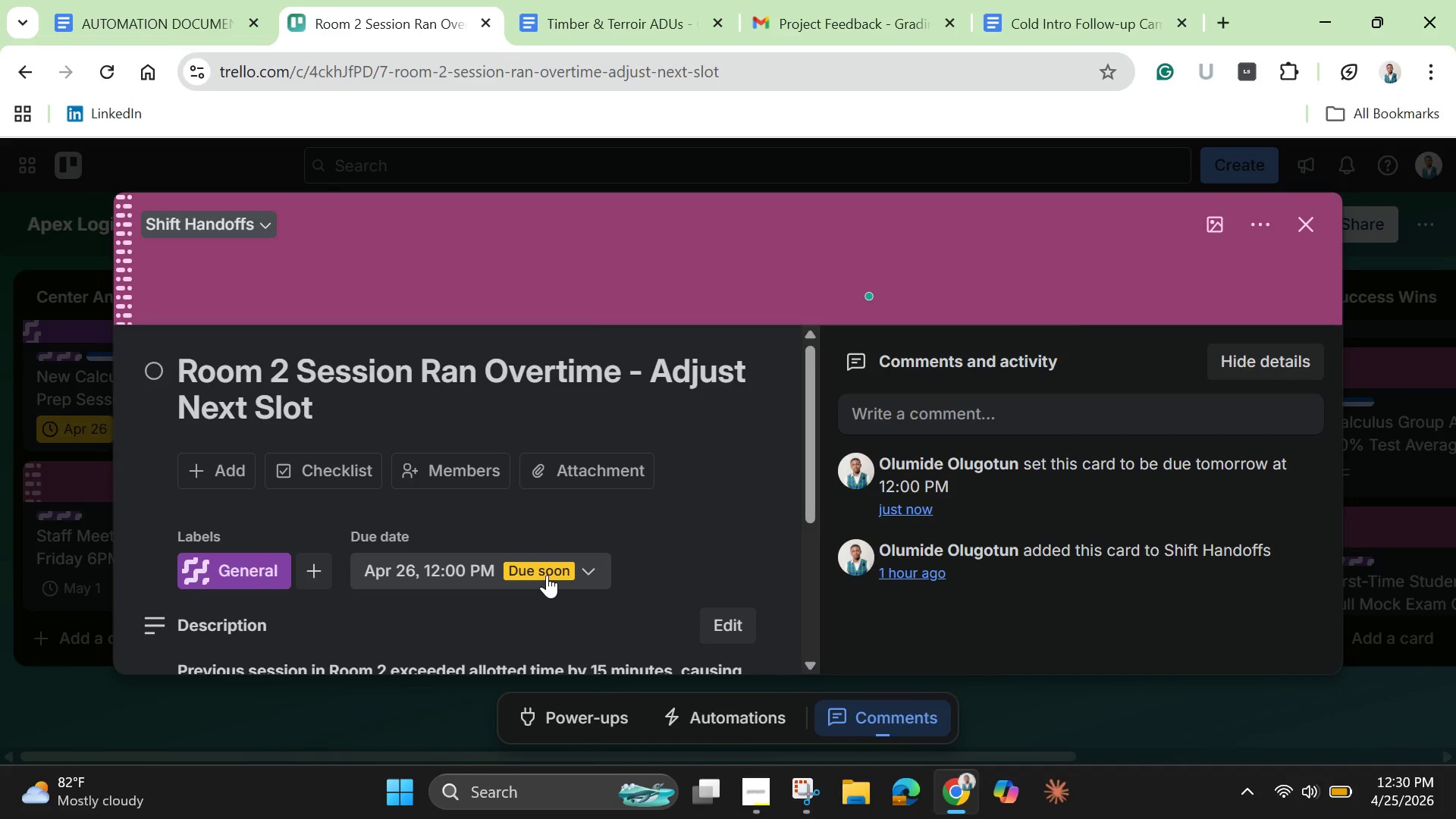 
left_click_drag(start_coordinate=[810, 507], to_coordinate=[806, 672])
 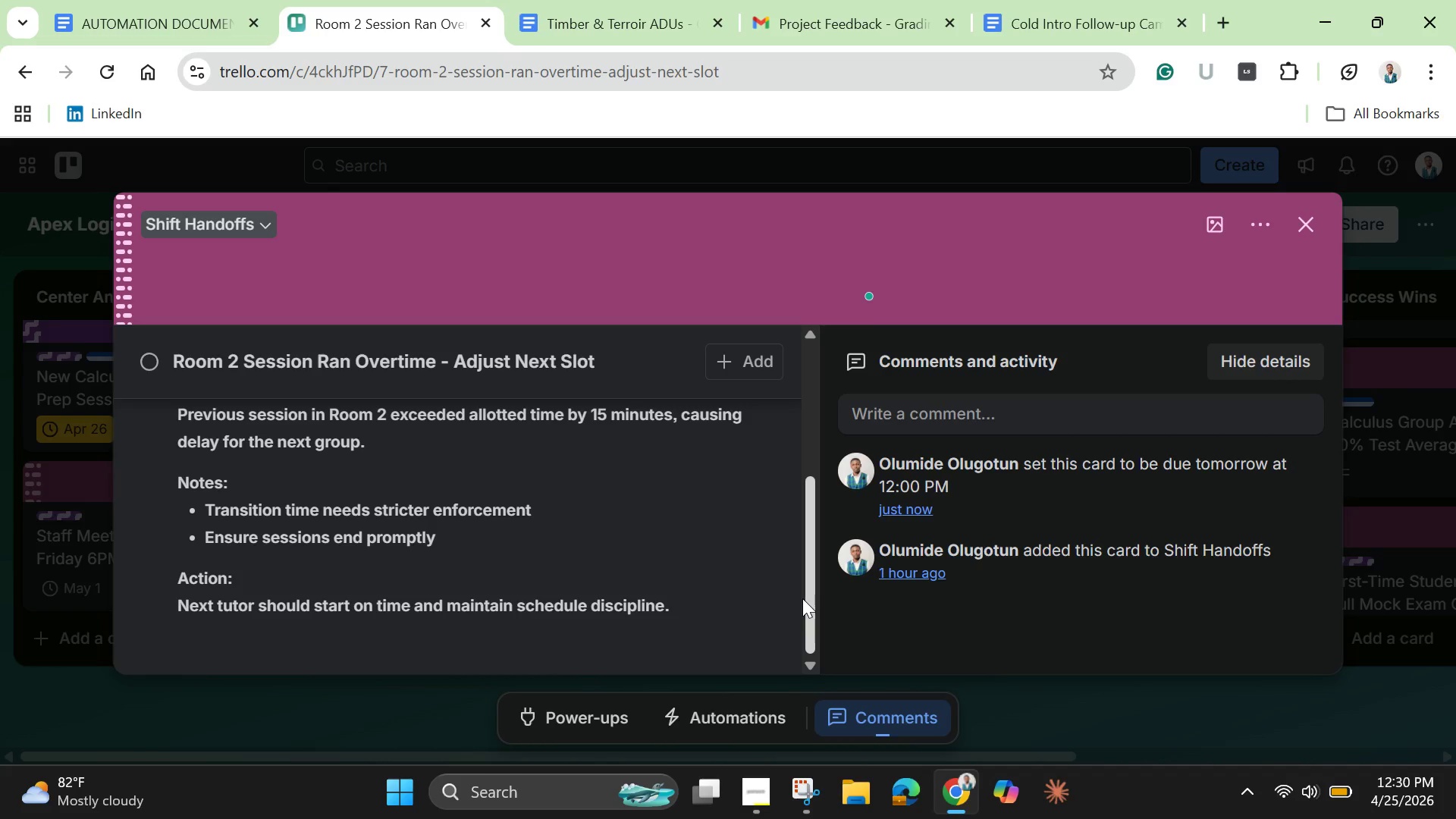 
left_click_drag(start_coordinate=[802, 598], to_coordinate=[796, 392])
 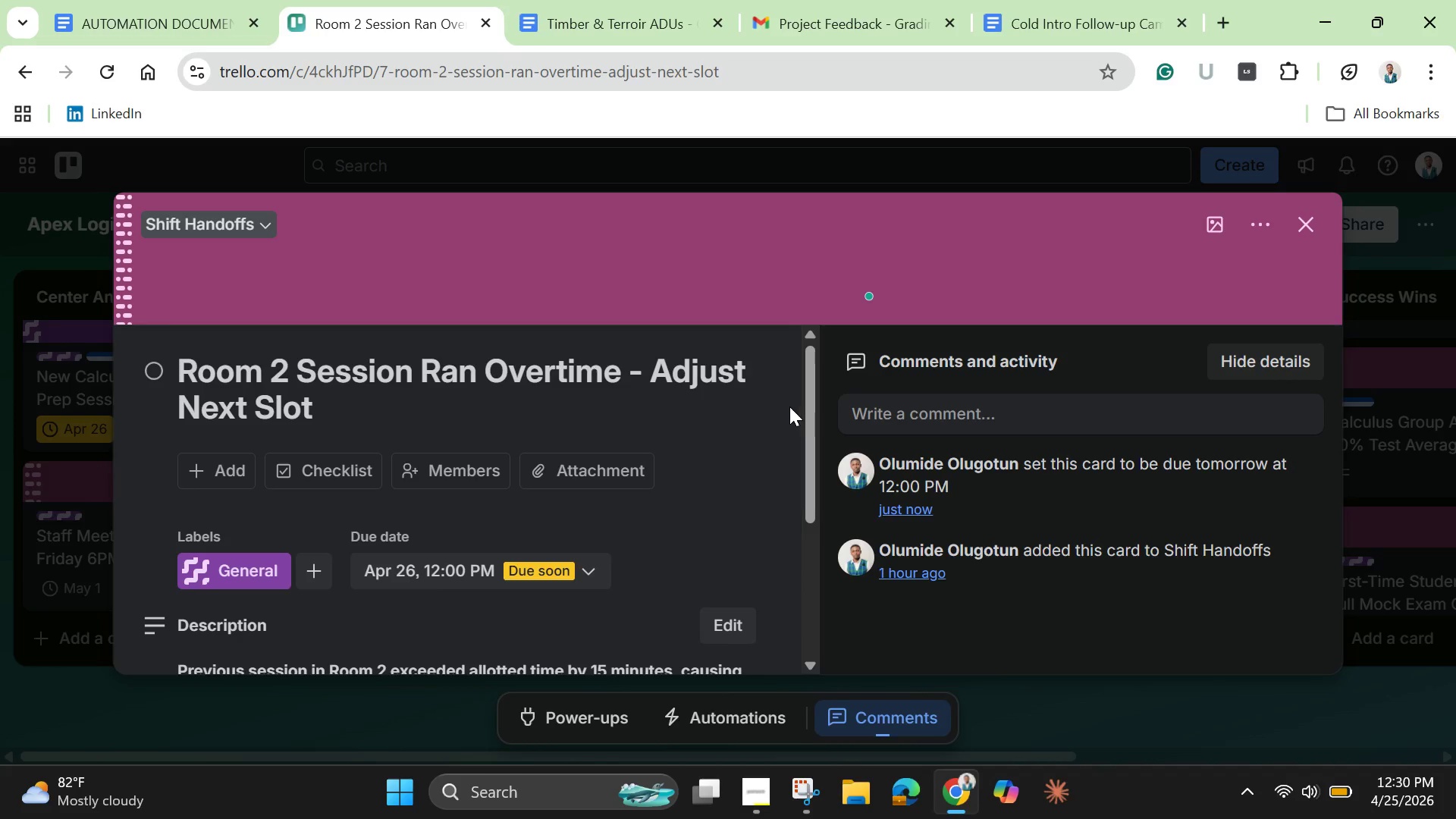 
mouse_move([1179, 228])
 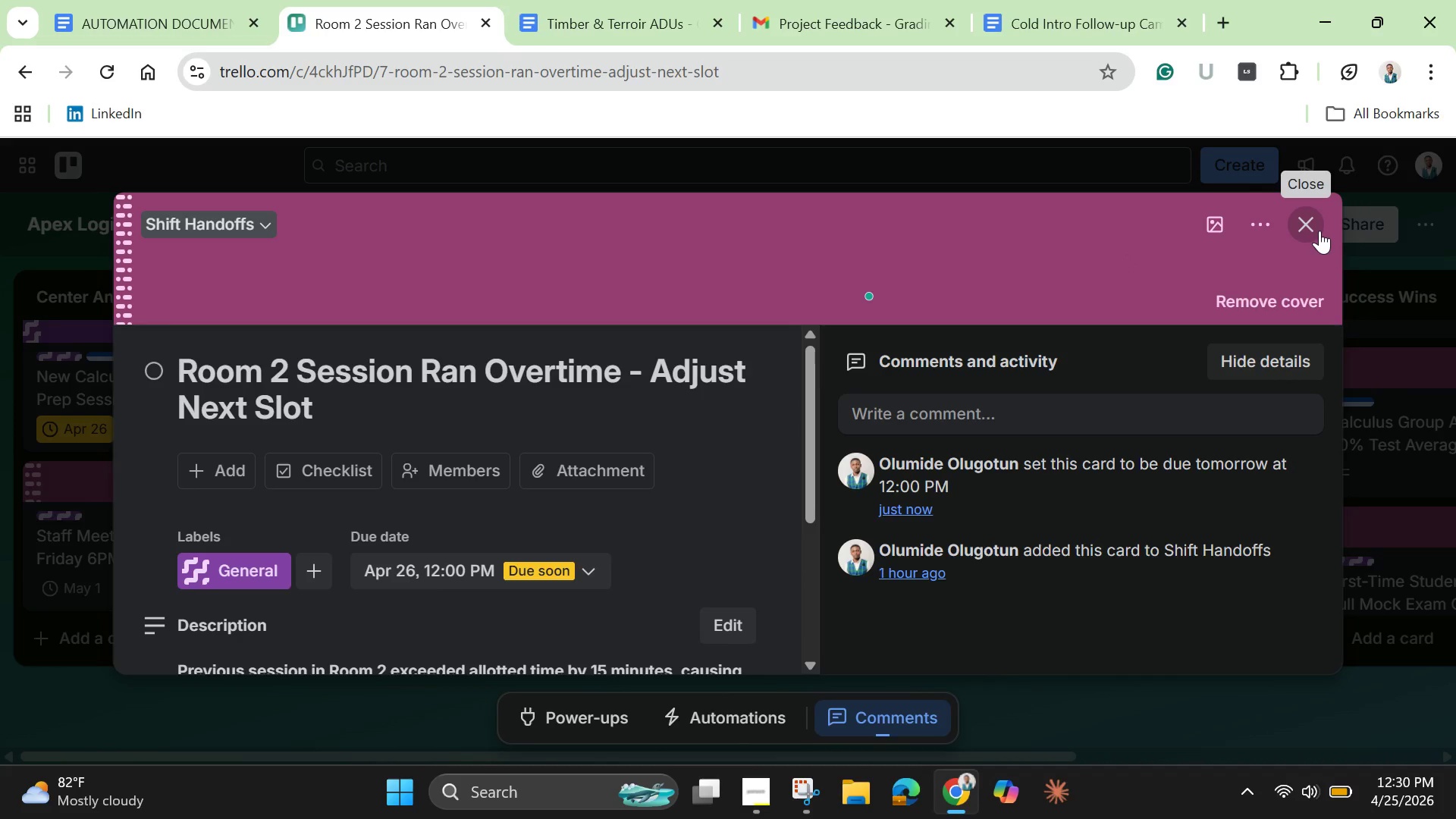 
left_click([1317, 231])
 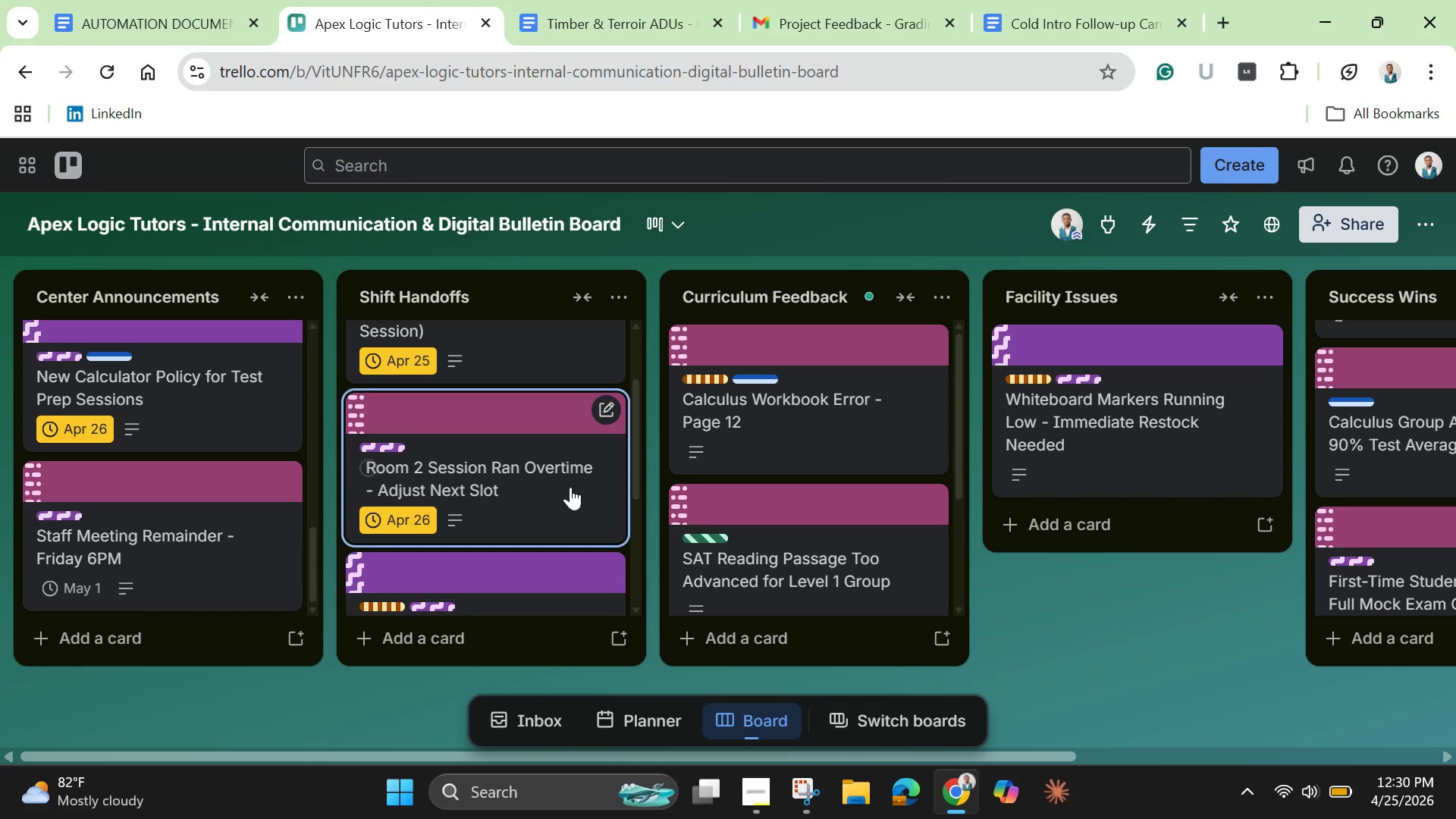 
scroll: coordinate [570, 487], scroll_direction: down, amount: 1.0
 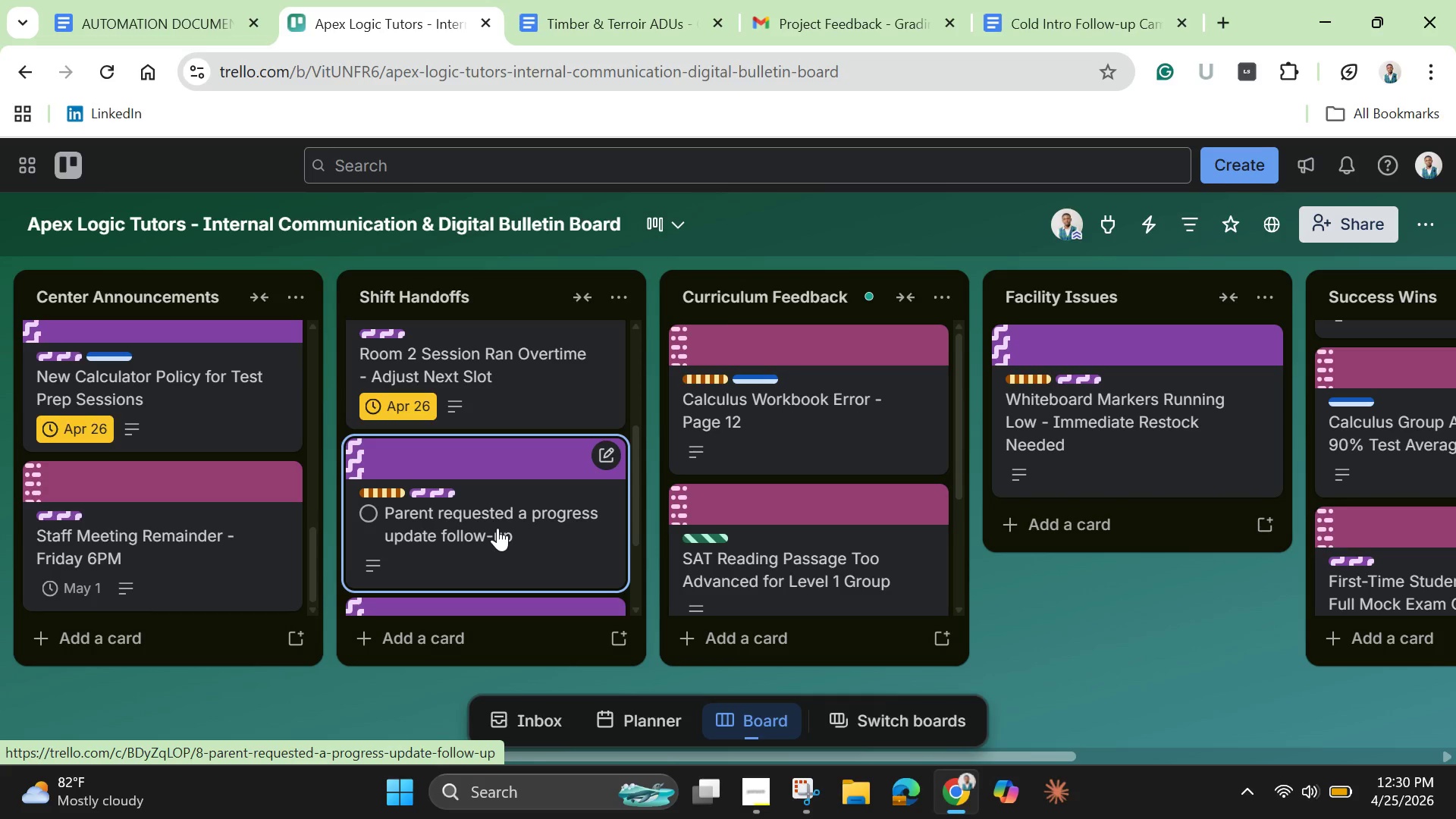 
wait(5.61)
 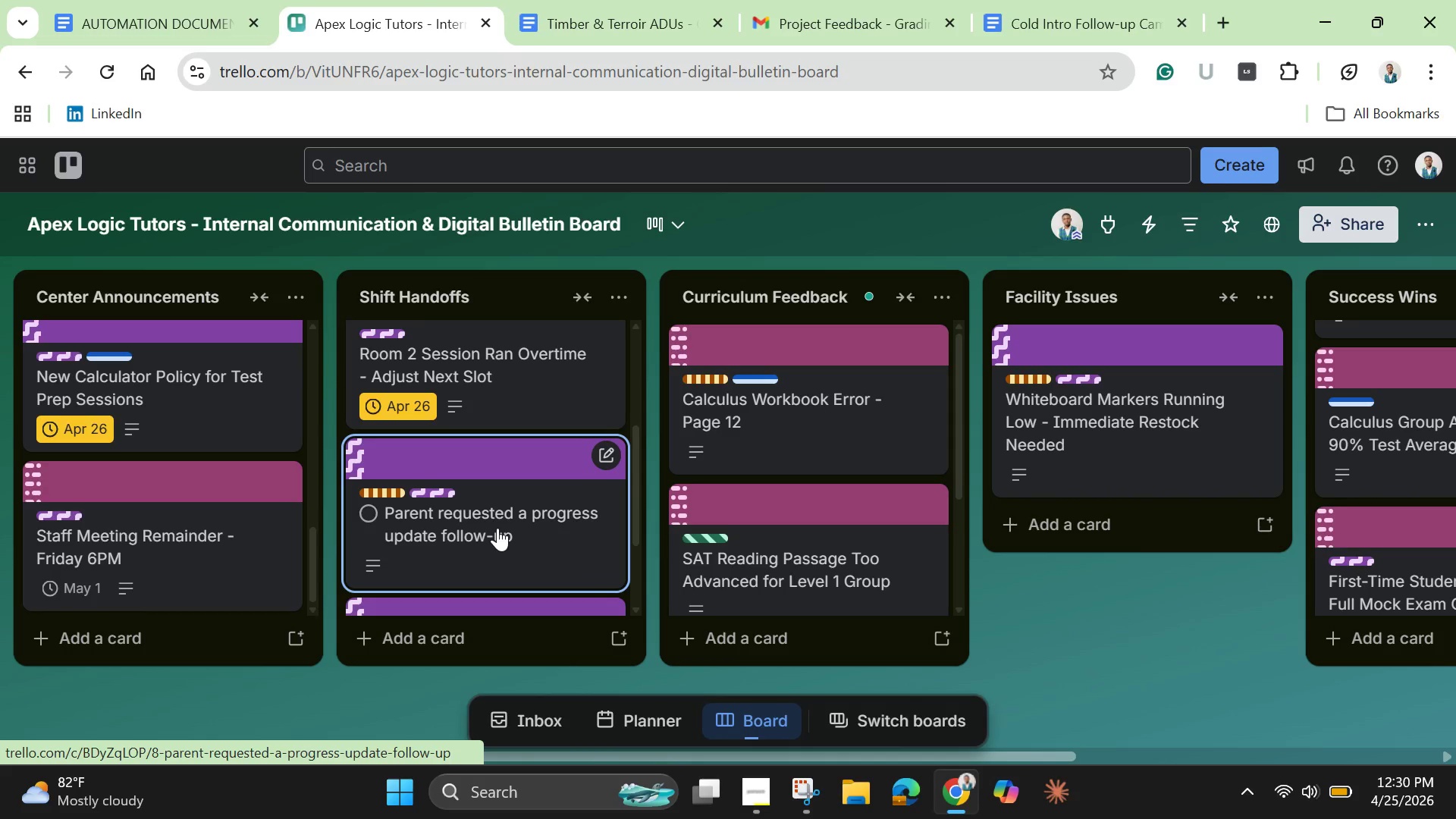 
left_click([497, 528])
 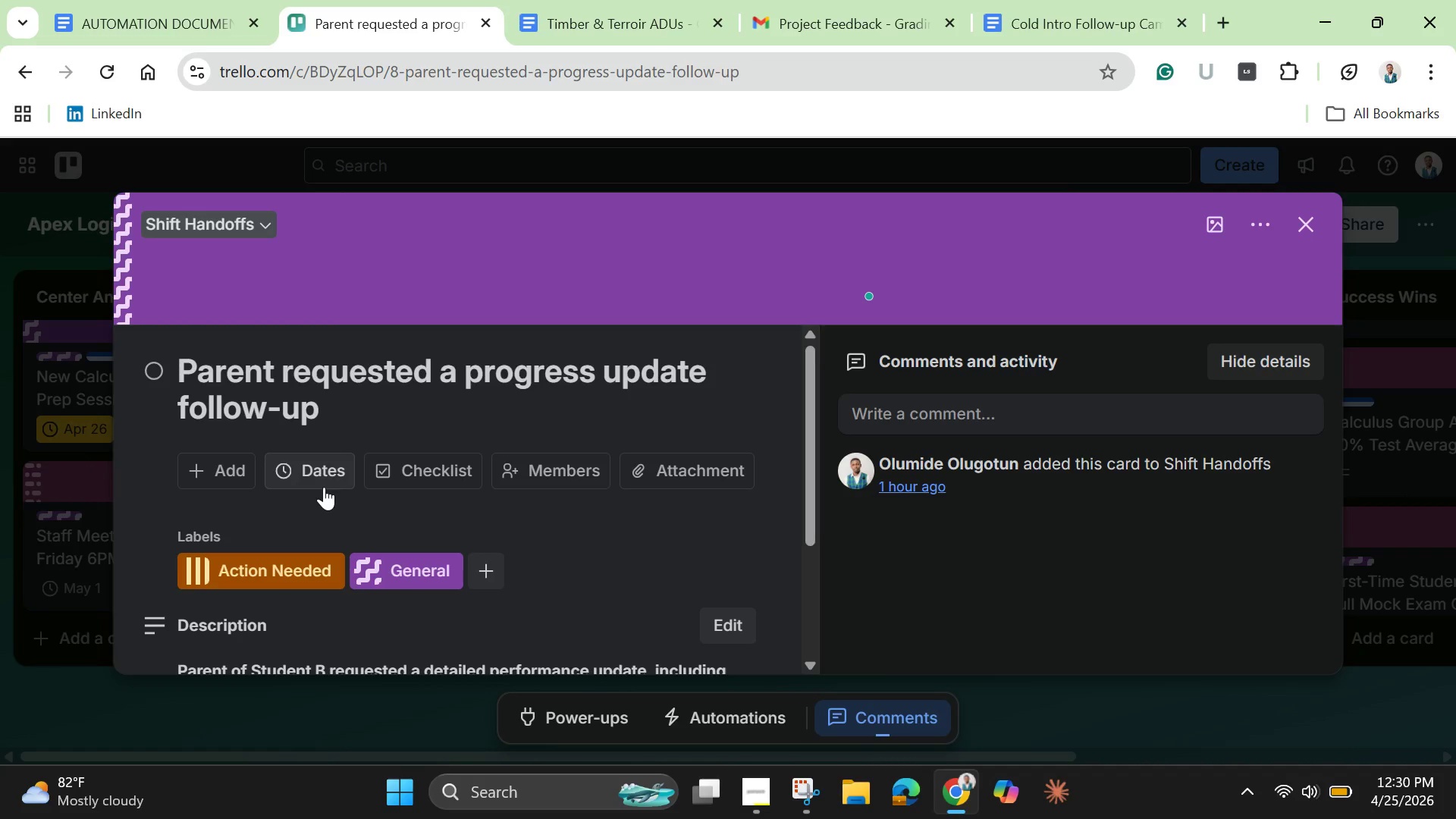 
left_click([322, 472])
 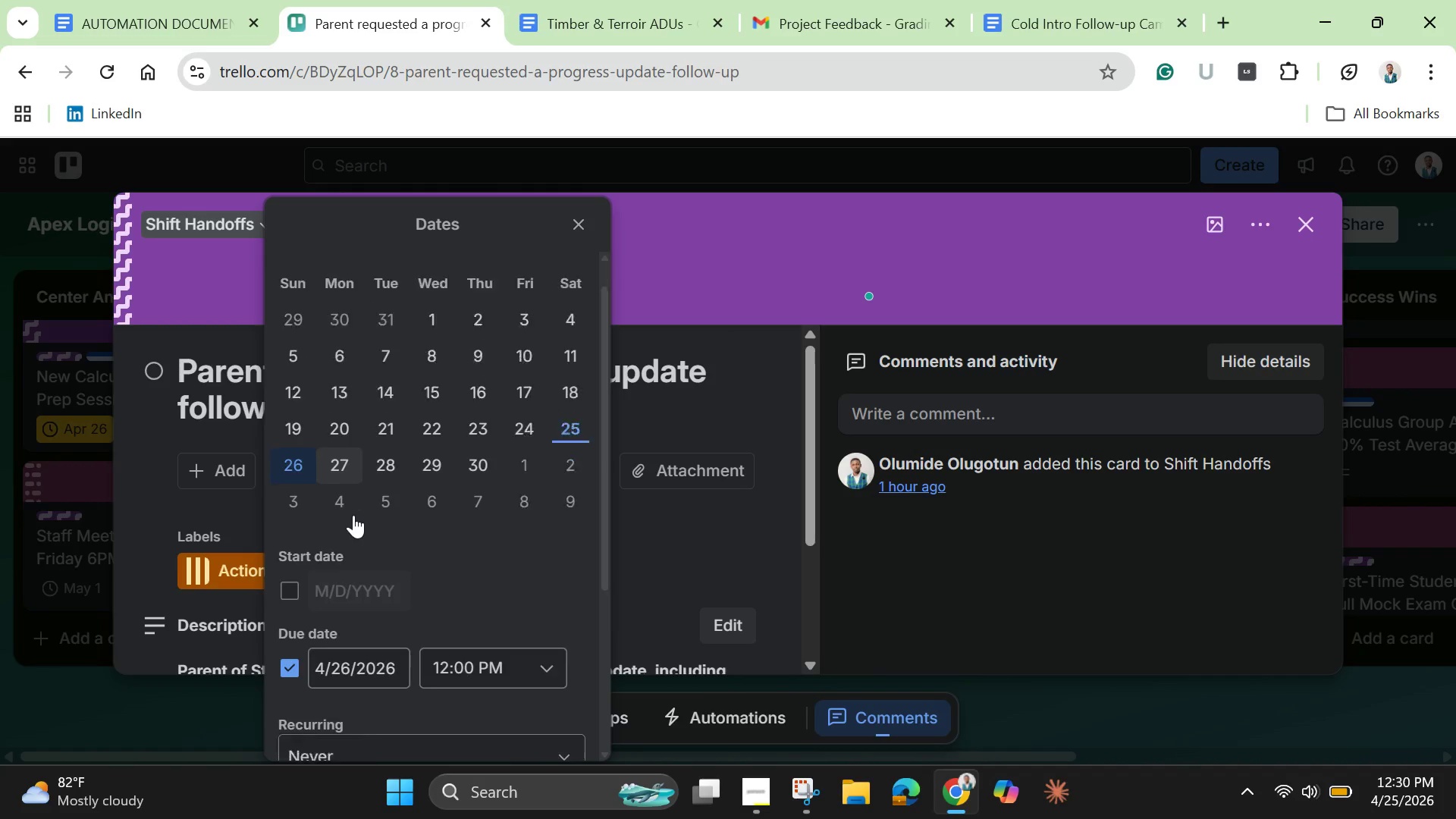 
scroll: coordinate [353, 515], scroll_direction: down, amount: 1.0
 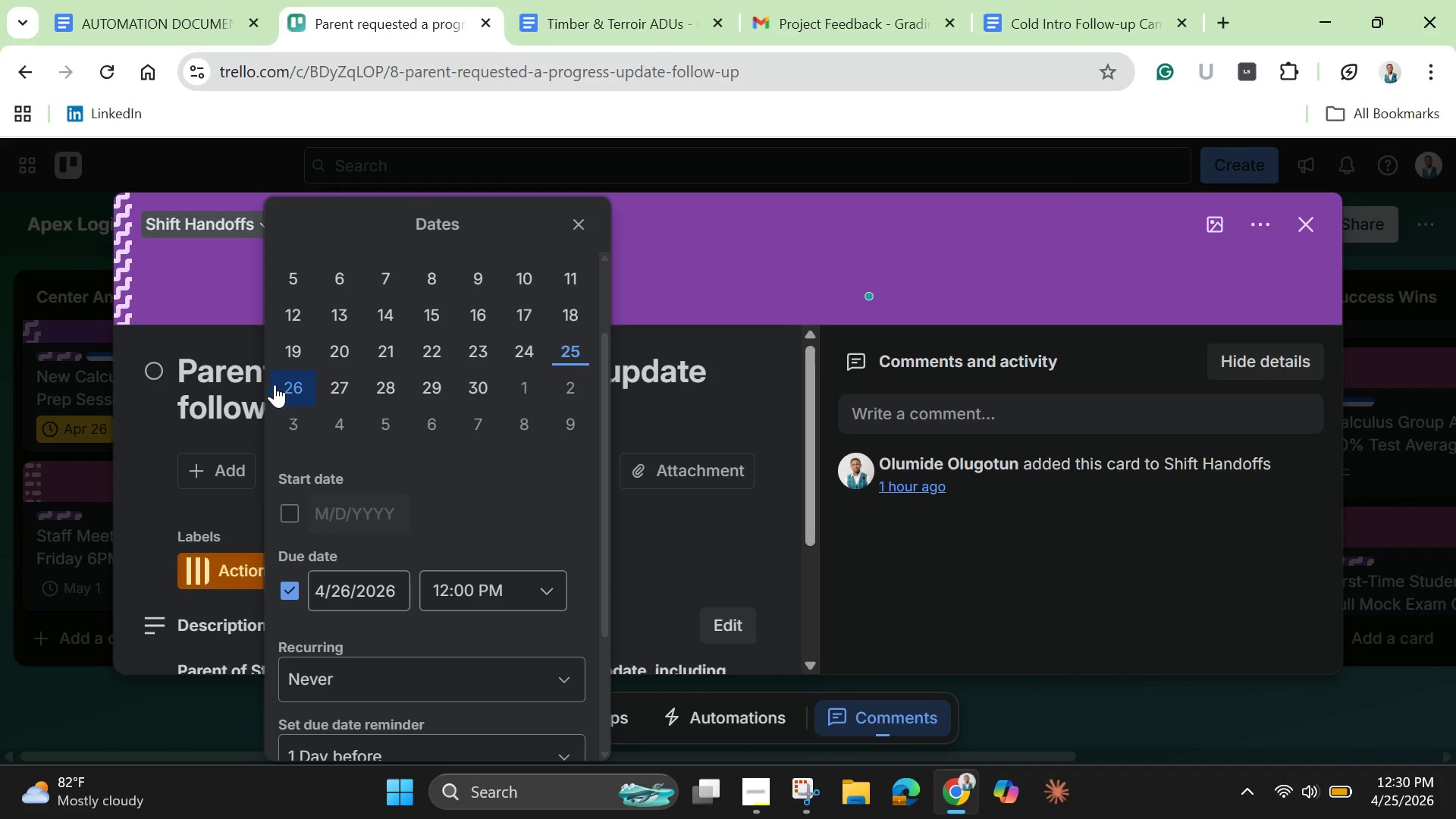 
left_click([295, 389])
 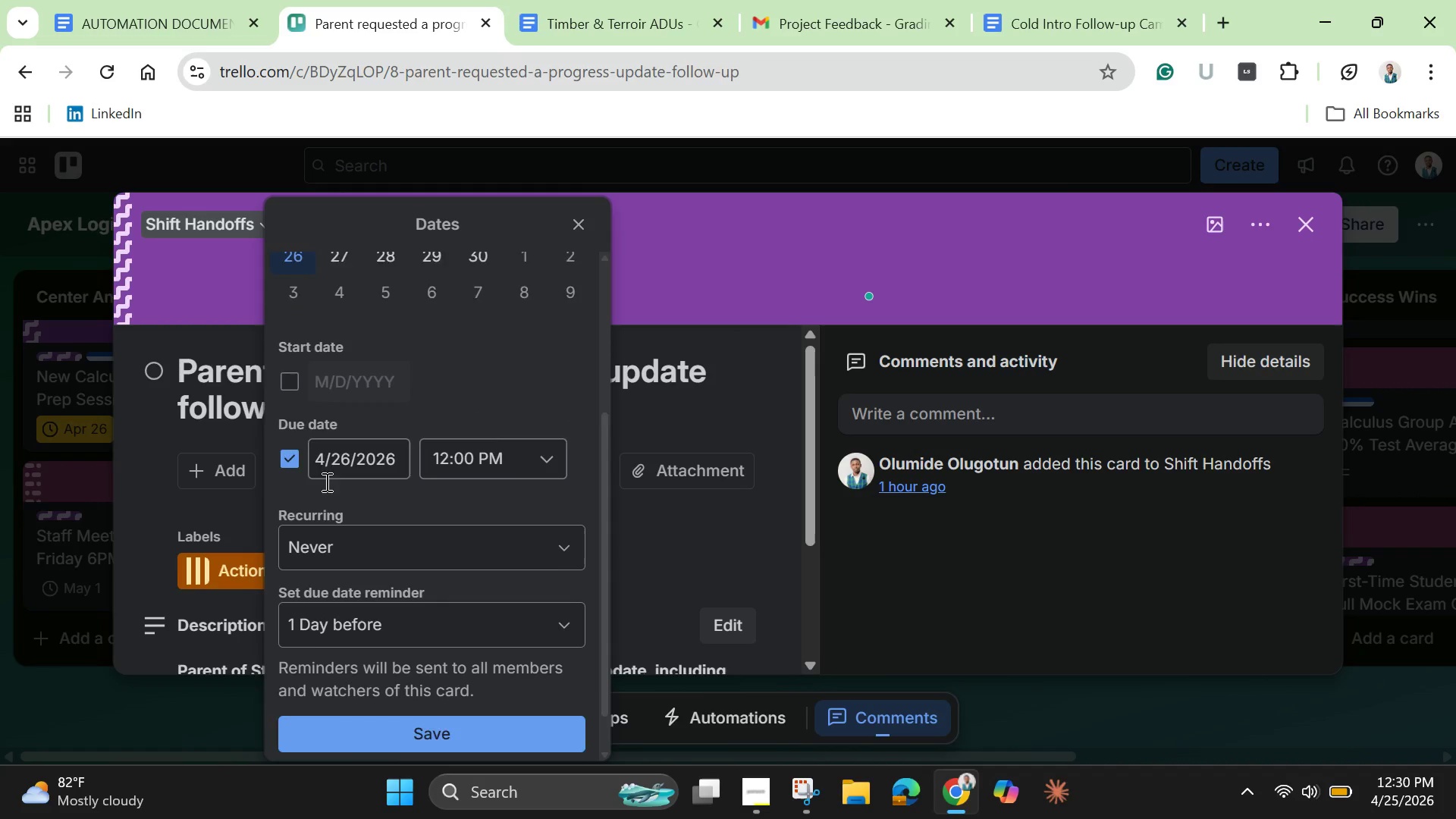 
scroll: coordinate [325, 479], scroll_direction: down, amount: 2.0
 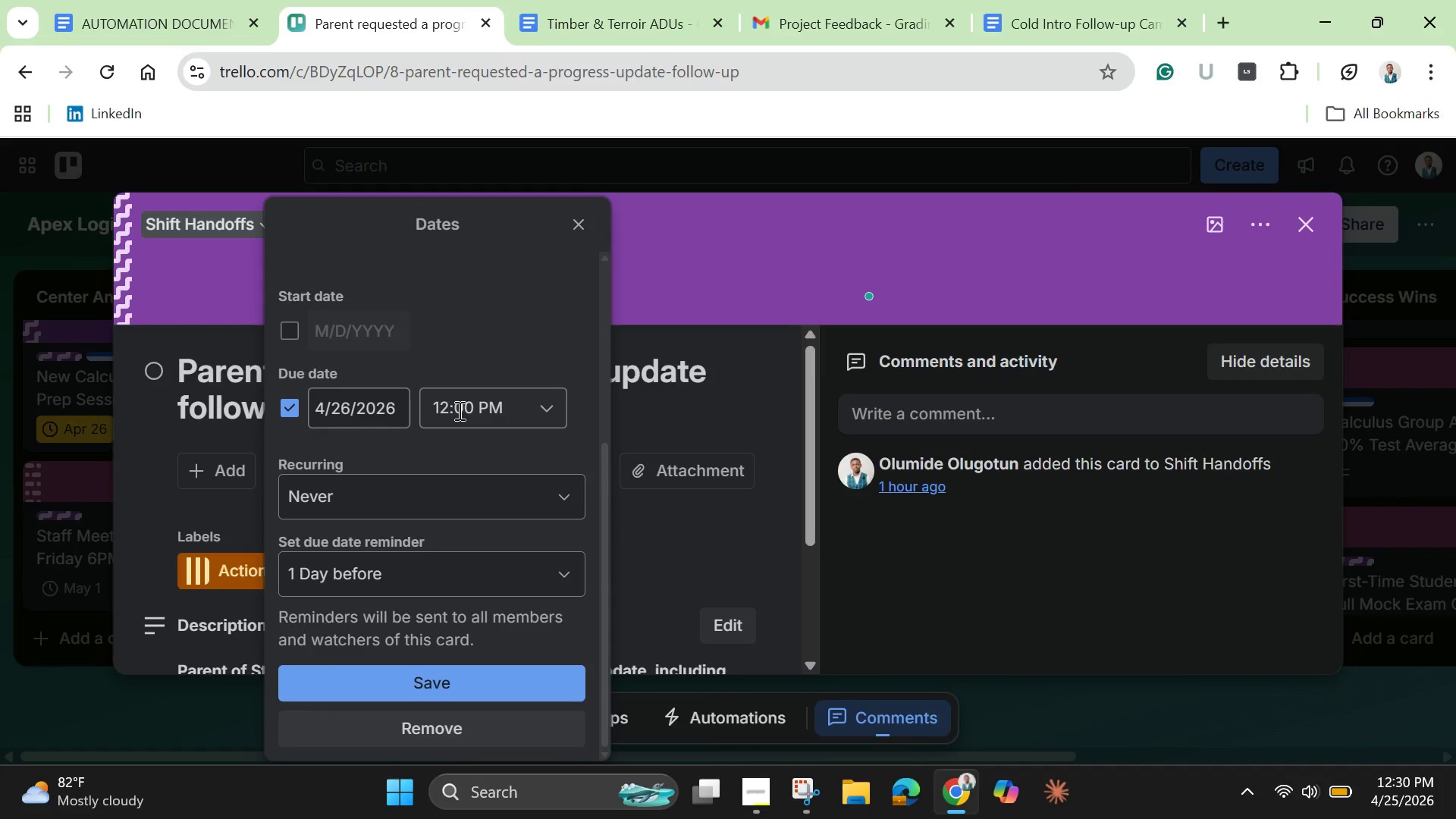 
wait(5.56)
 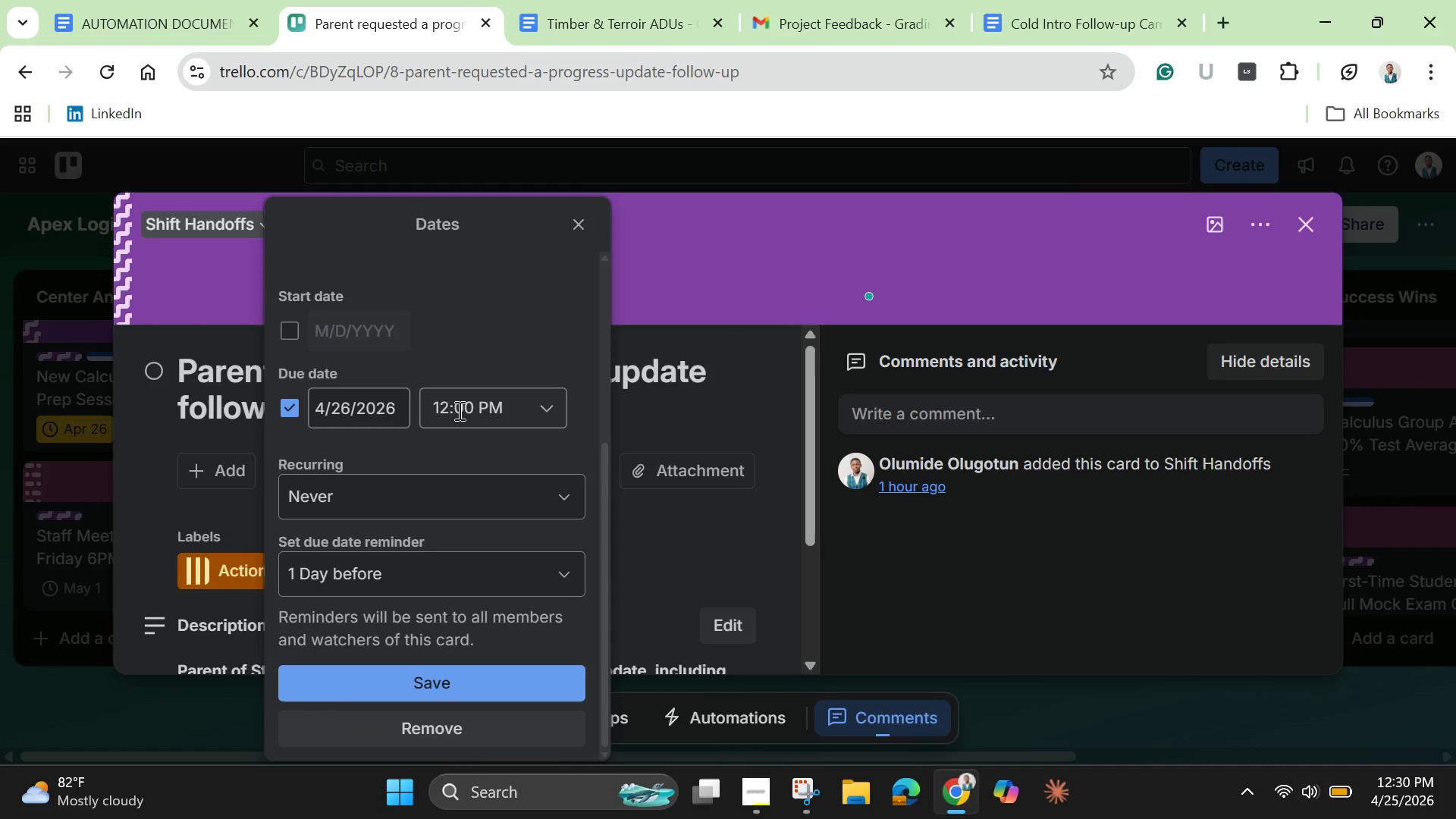 
left_click([428, 690])
 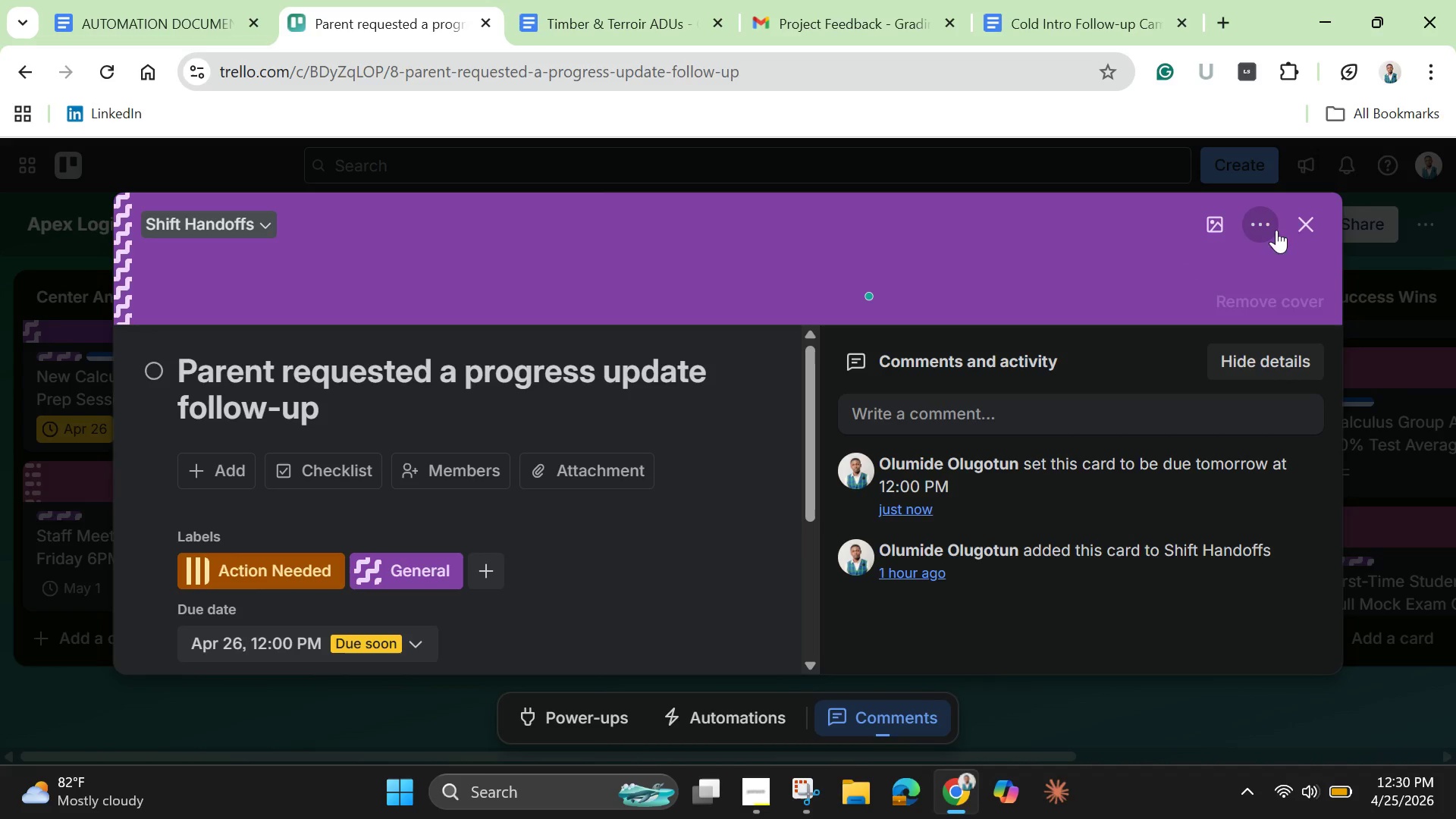 
left_click([1311, 230])
 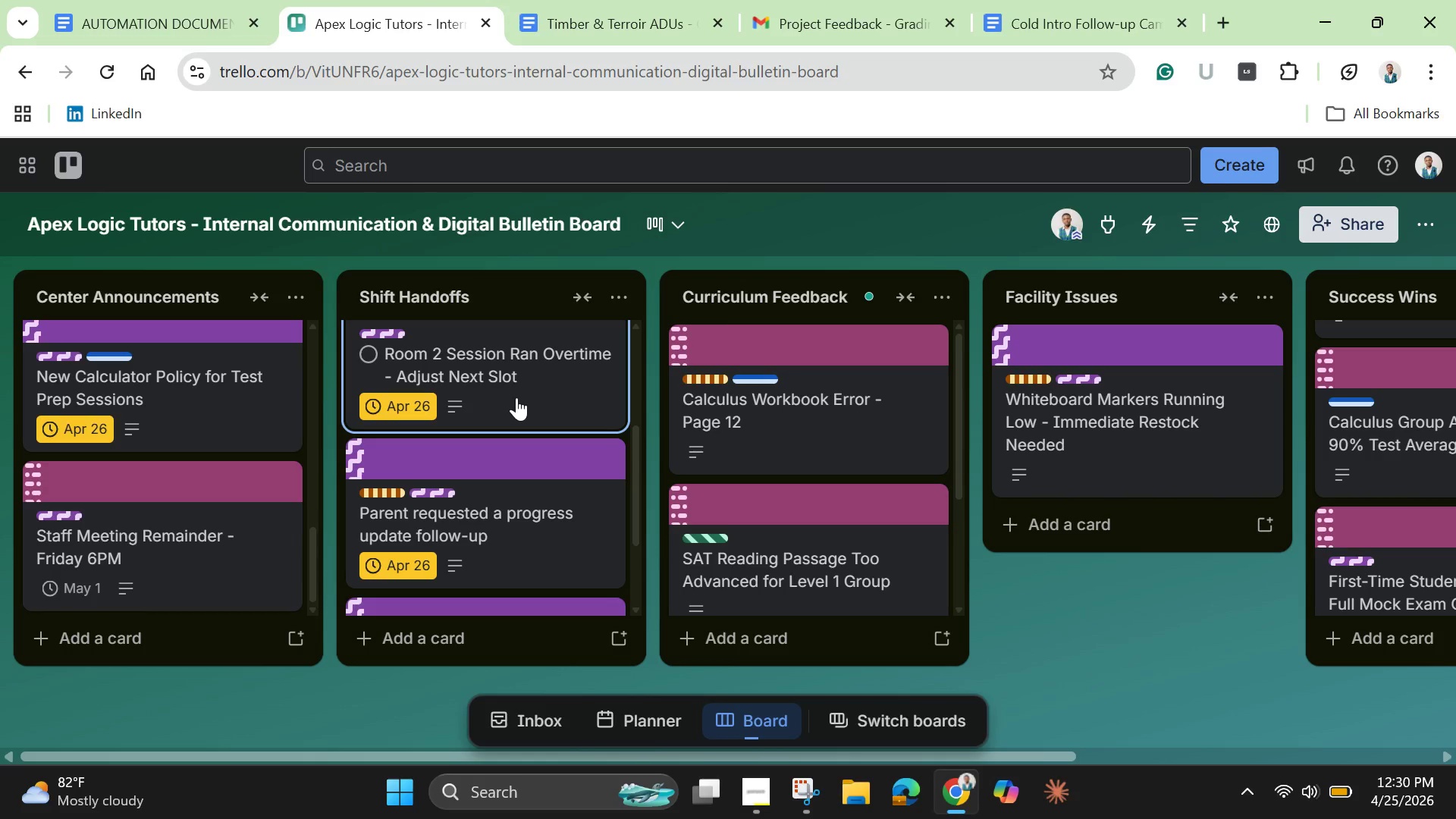 
left_click([516, 397])
 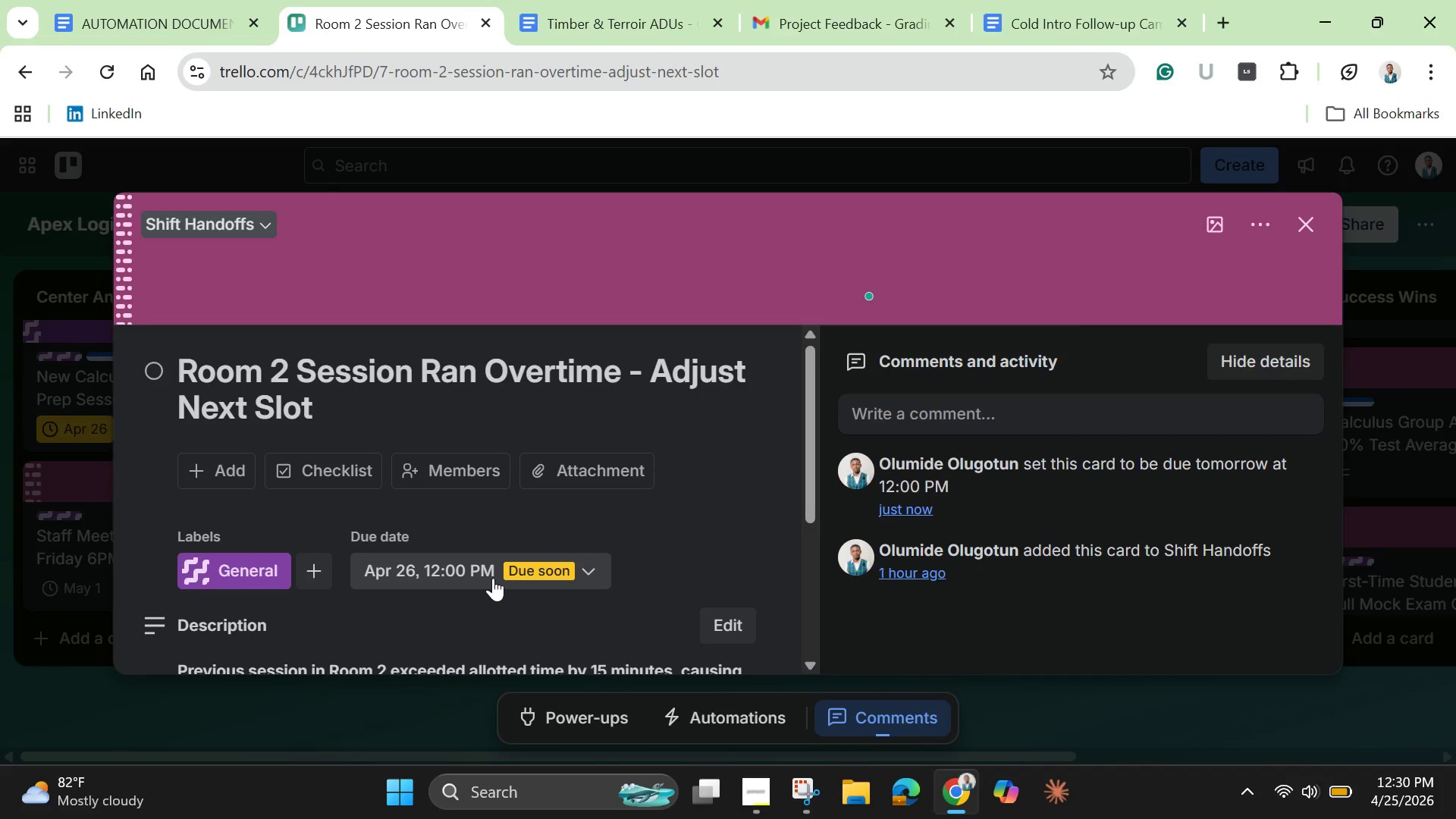 
left_click([475, 578])
 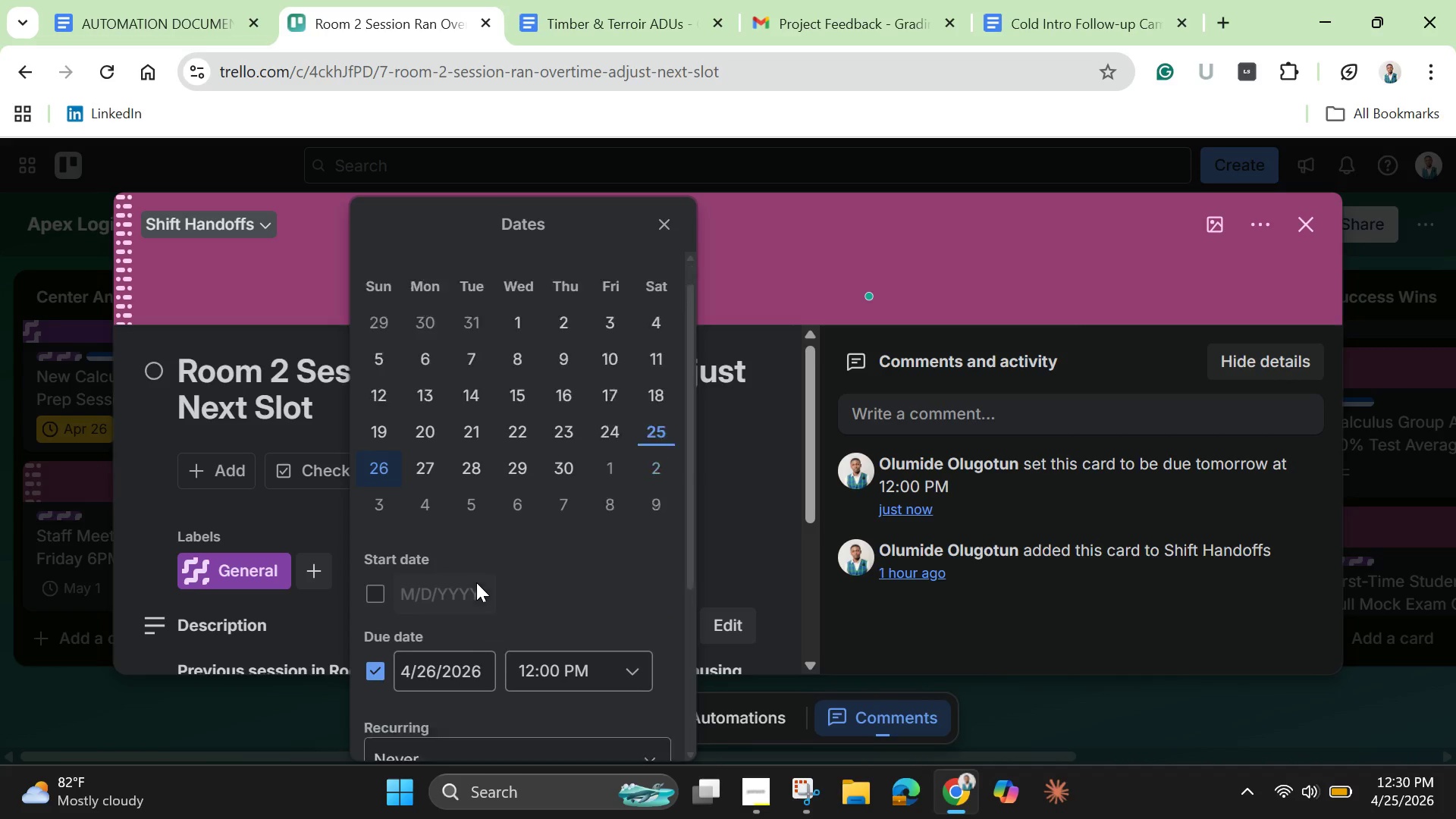 
scroll: coordinate [476, 582], scroll_direction: down, amount: 1.0
 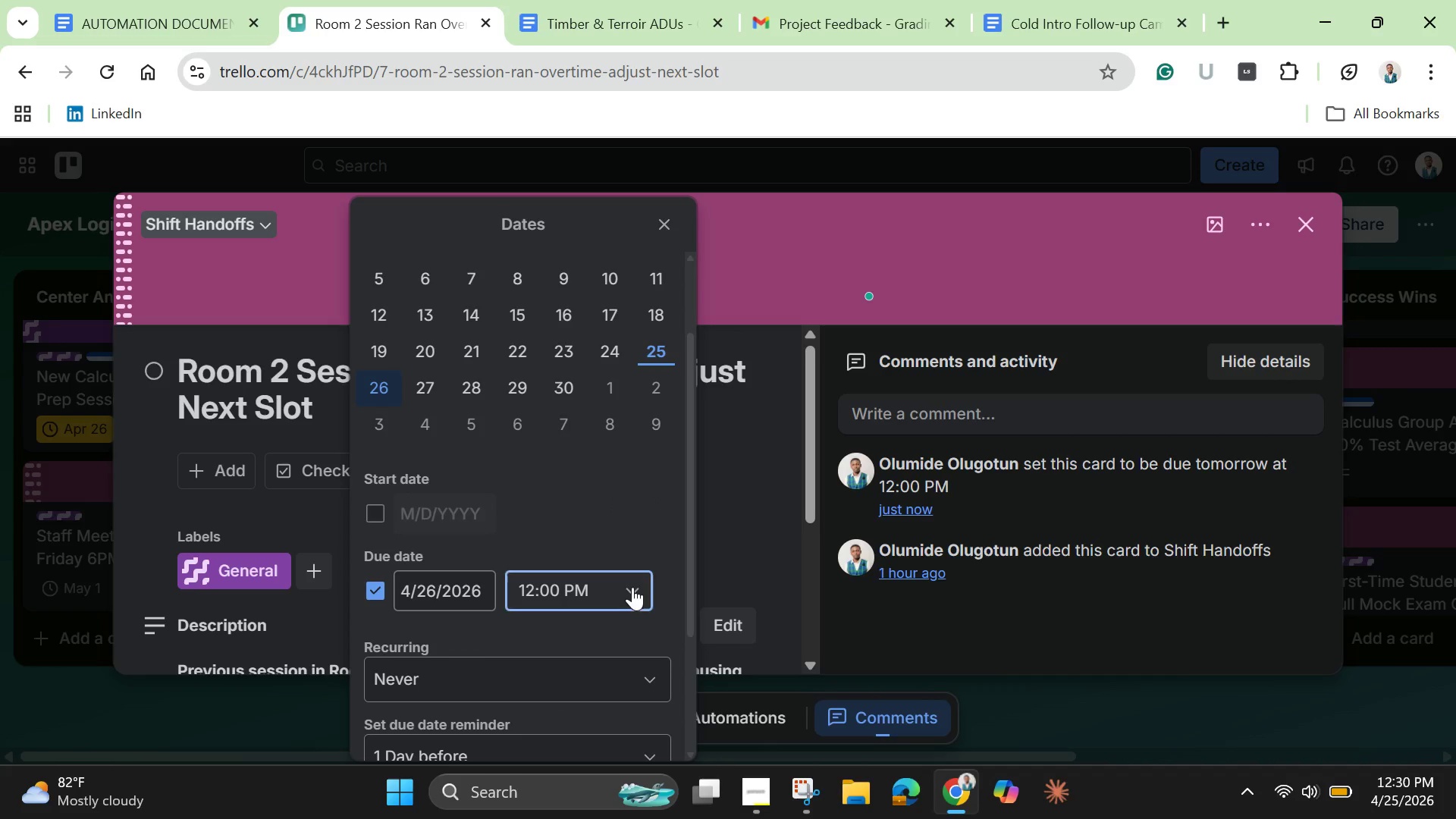 
left_click([632, 587])
 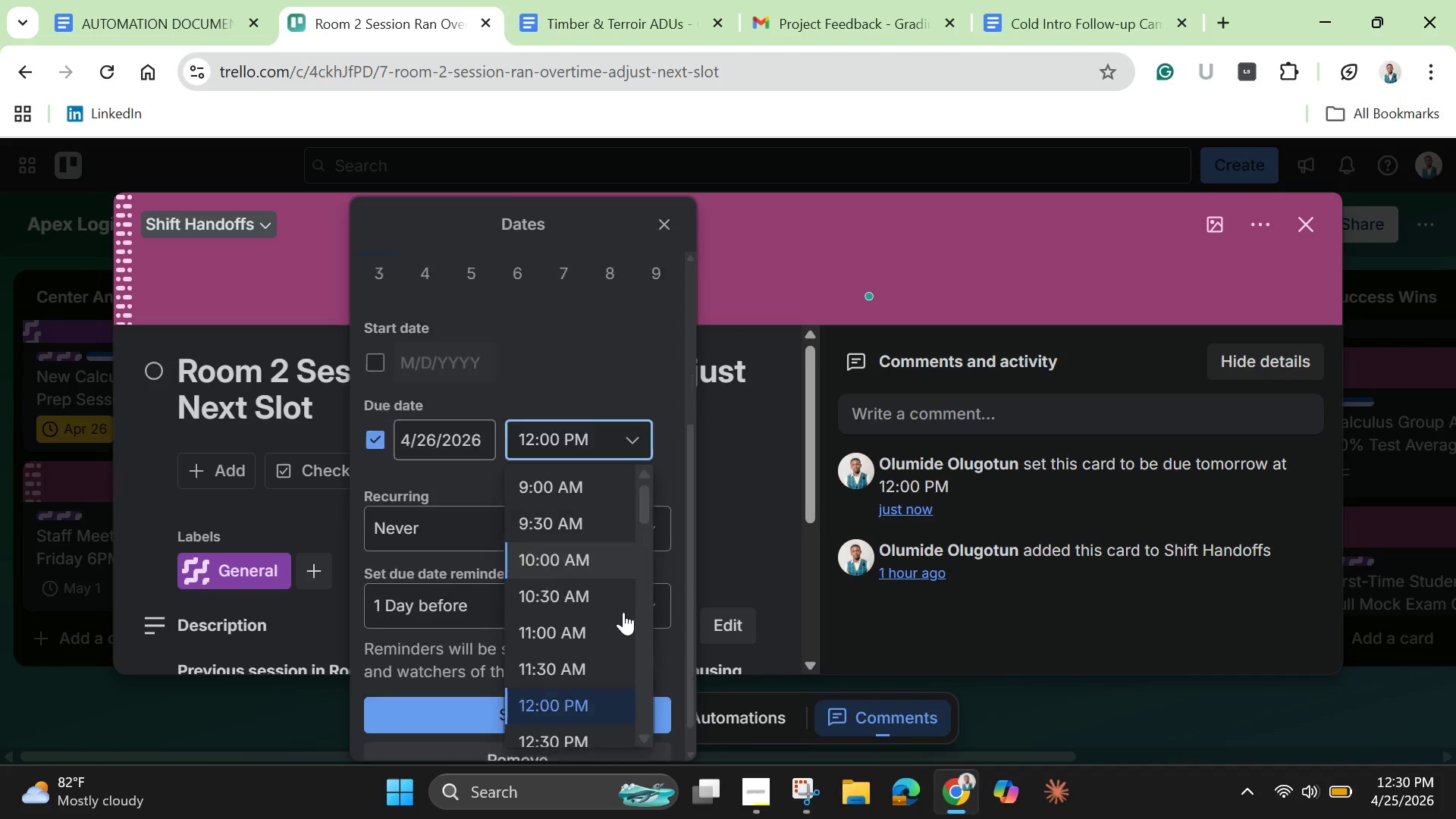 
scroll: coordinate [567, 652], scroll_direction: down, amount: 7.0
 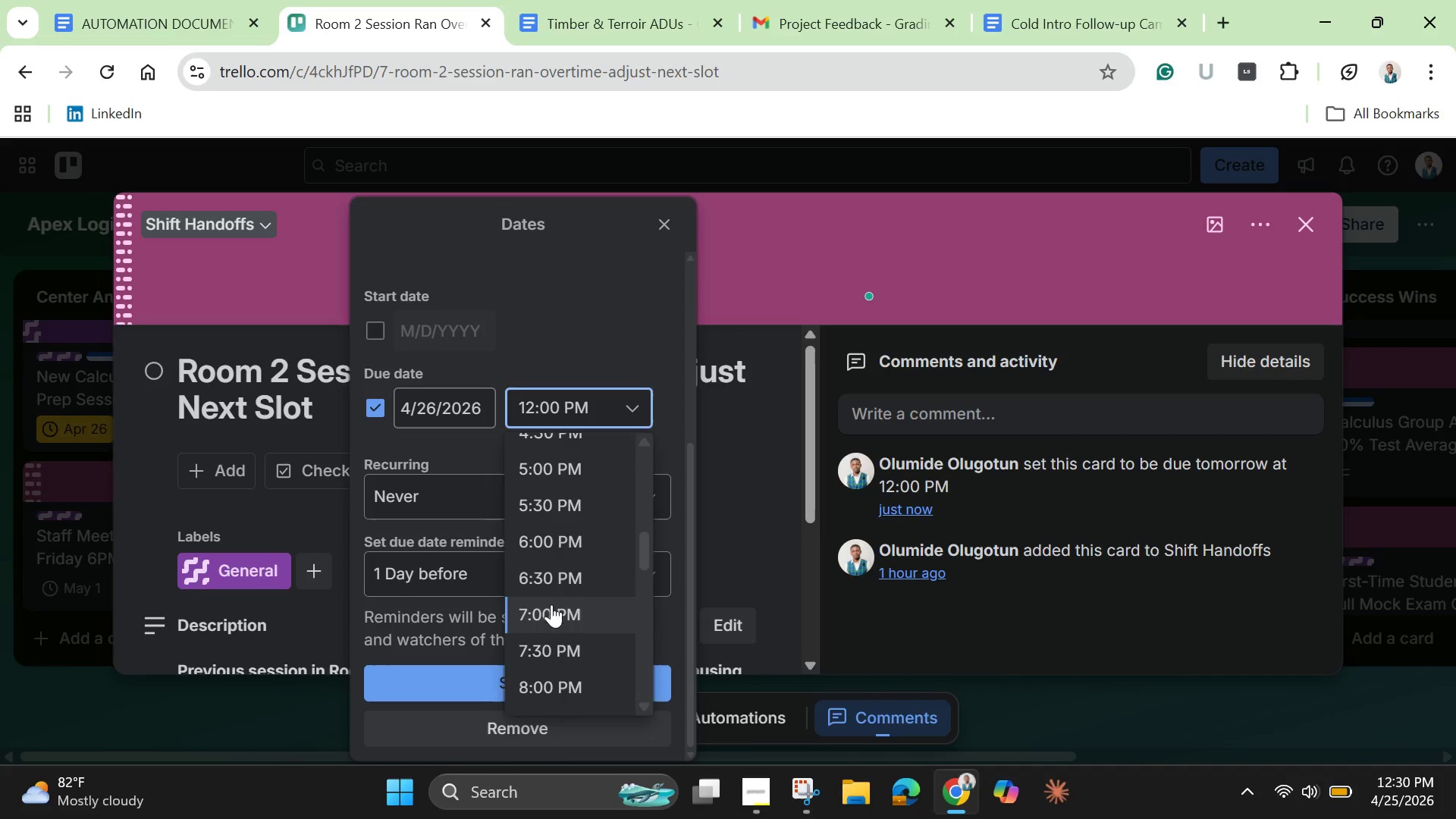 
left_click([551, 604])
 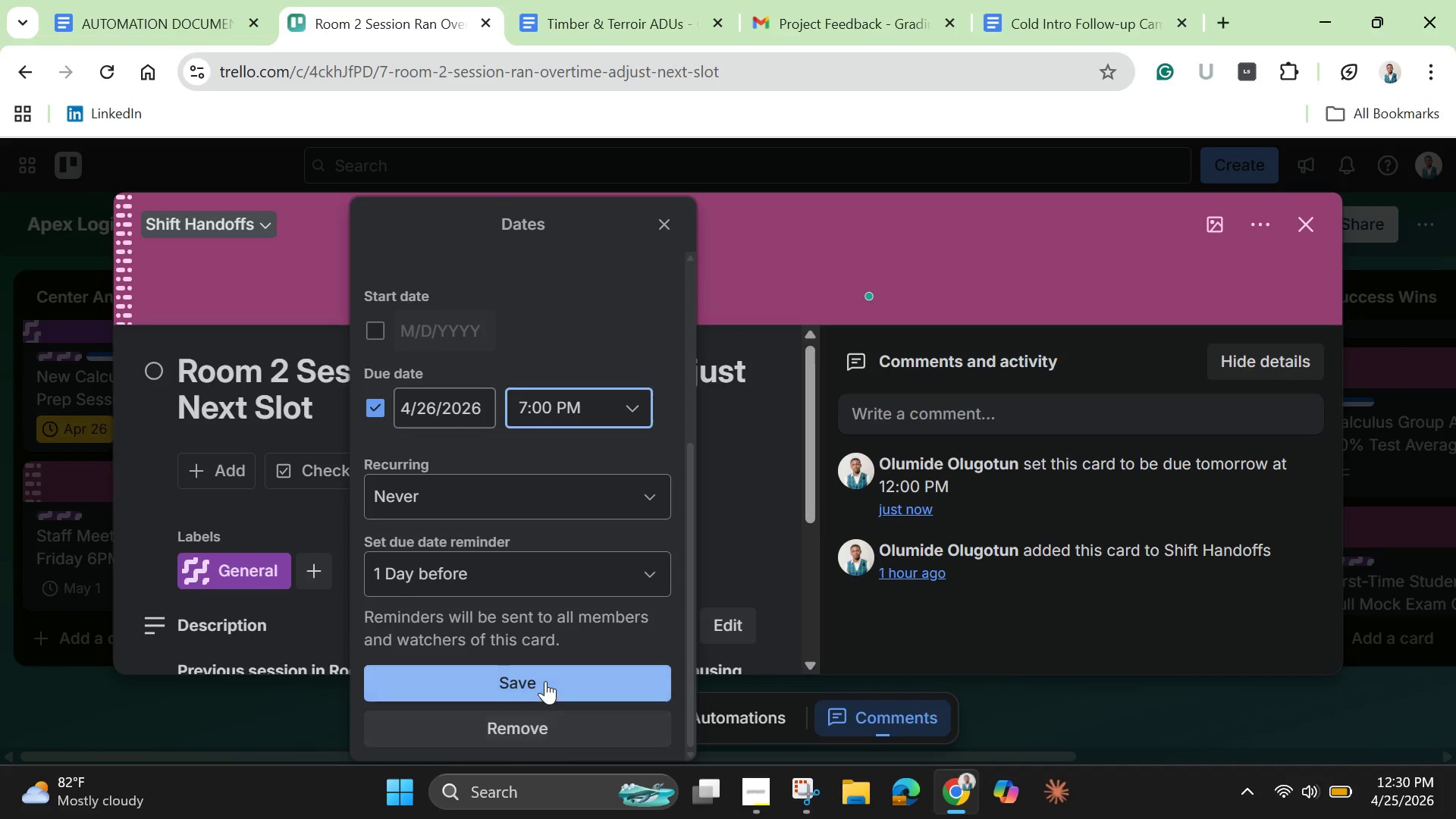 
left_click([545, 681])
 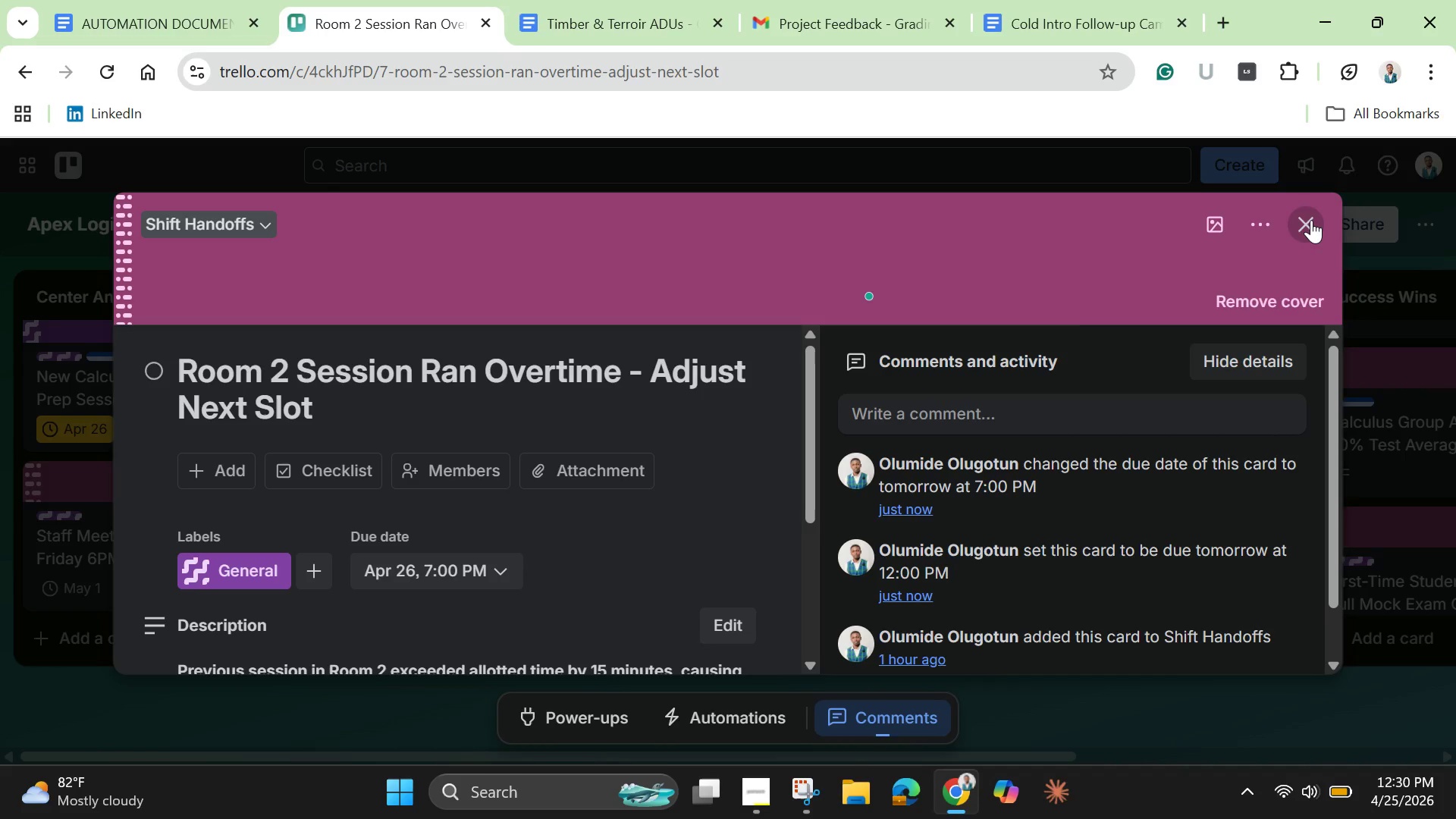 
left_click([1311, 220])
 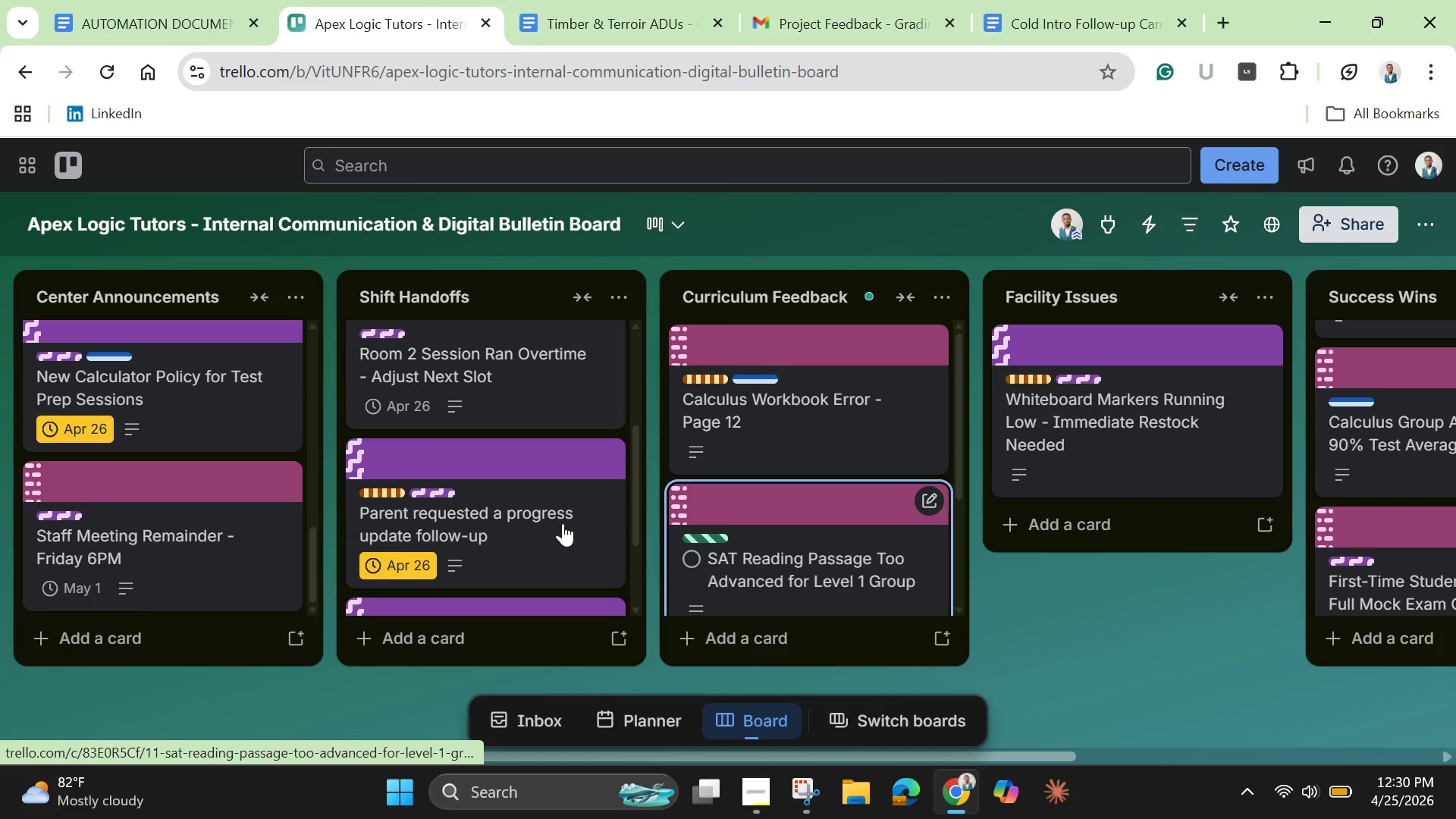 
scroll: coordinate [524, 517], scroll_direction: down, amount: 2.0
 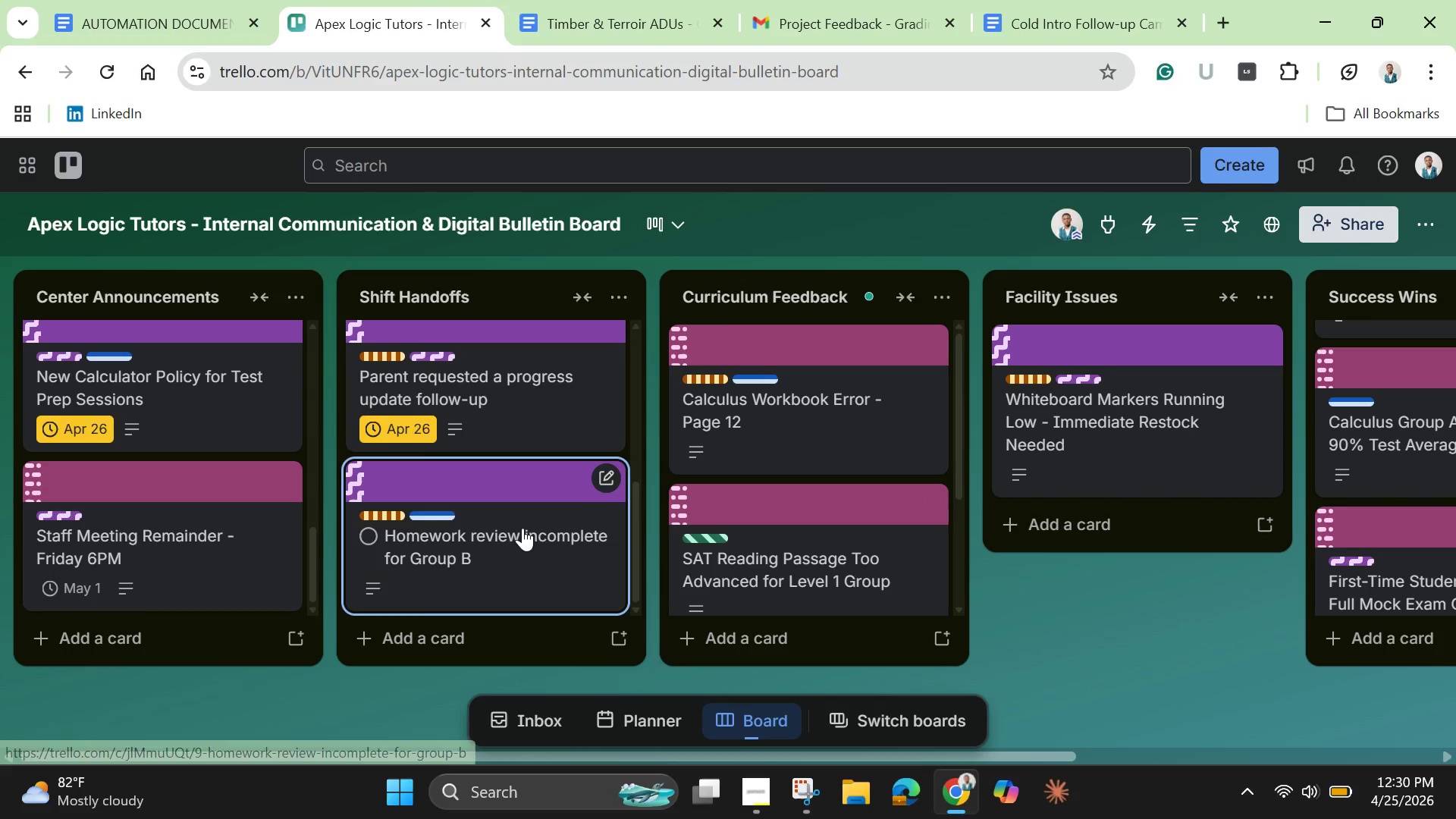 
scroll: coordinate [525, 535], scroll_direction: up, amount: 5.0
 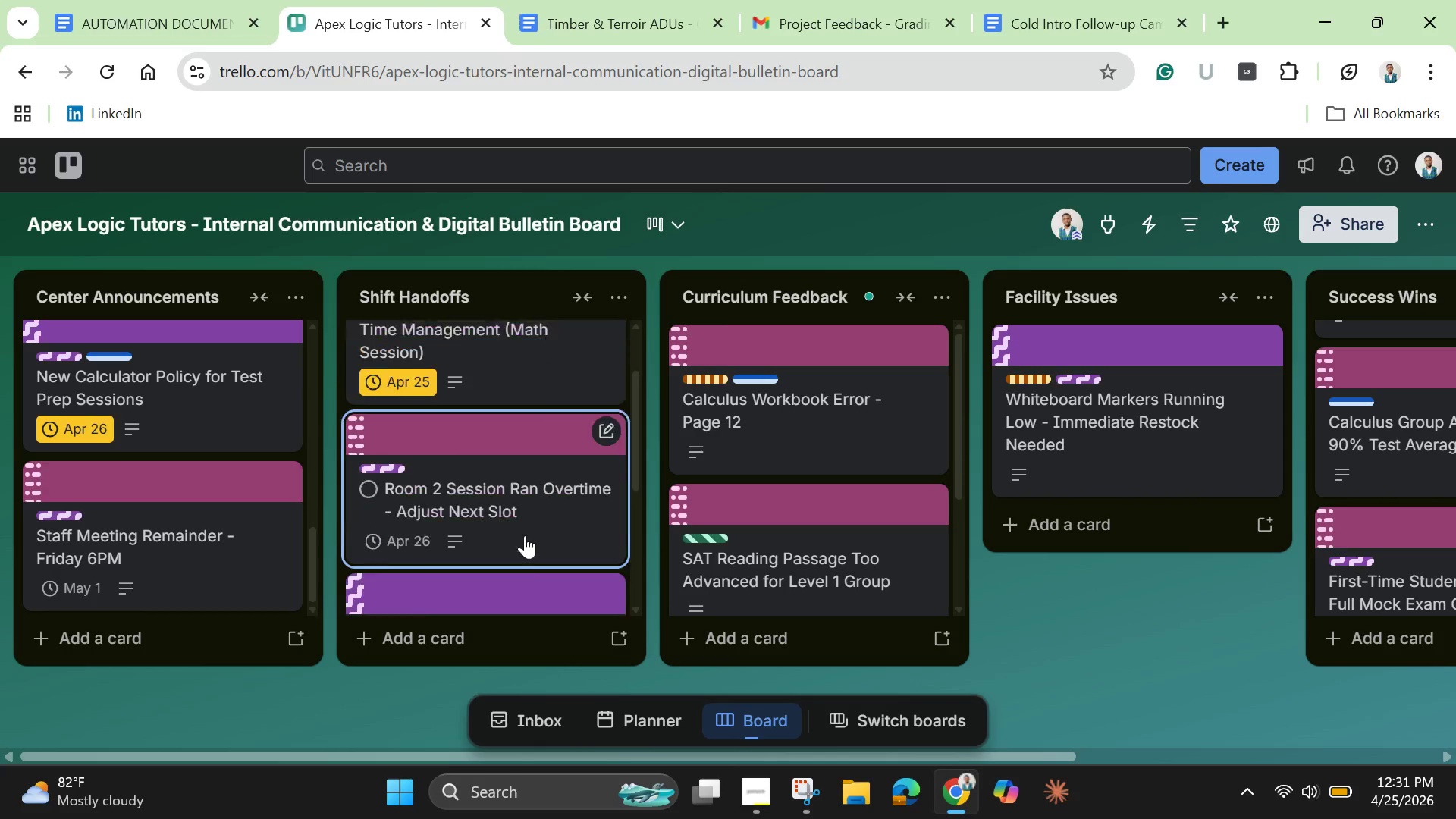 
scroll: coordinate [525, 535], scroll_direction: none, amount: 0.0
 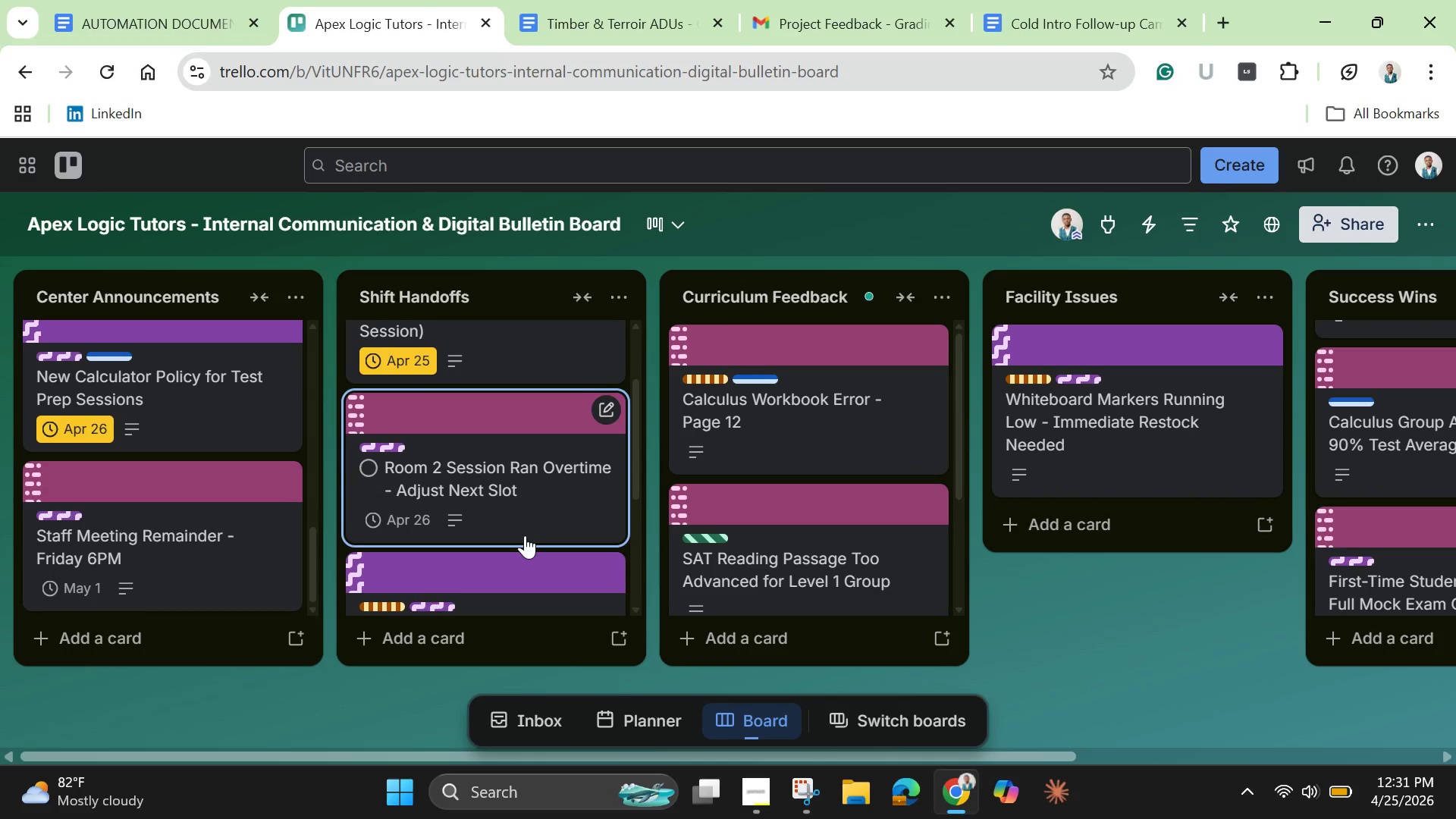 
scroll: coordinate [525, 535], scroll_direction: down, amount: 2.0
 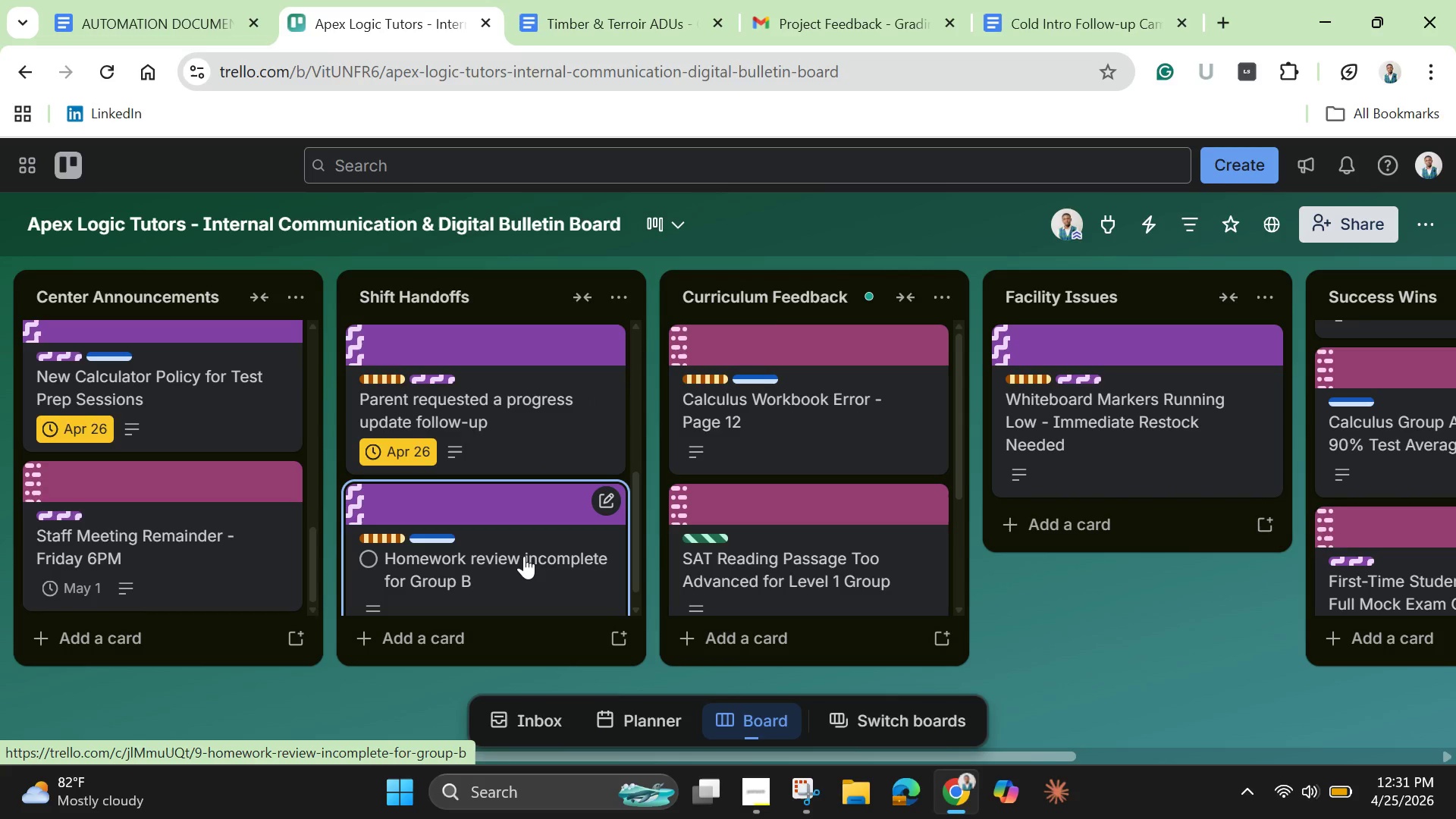 
left_click([524, 556])
 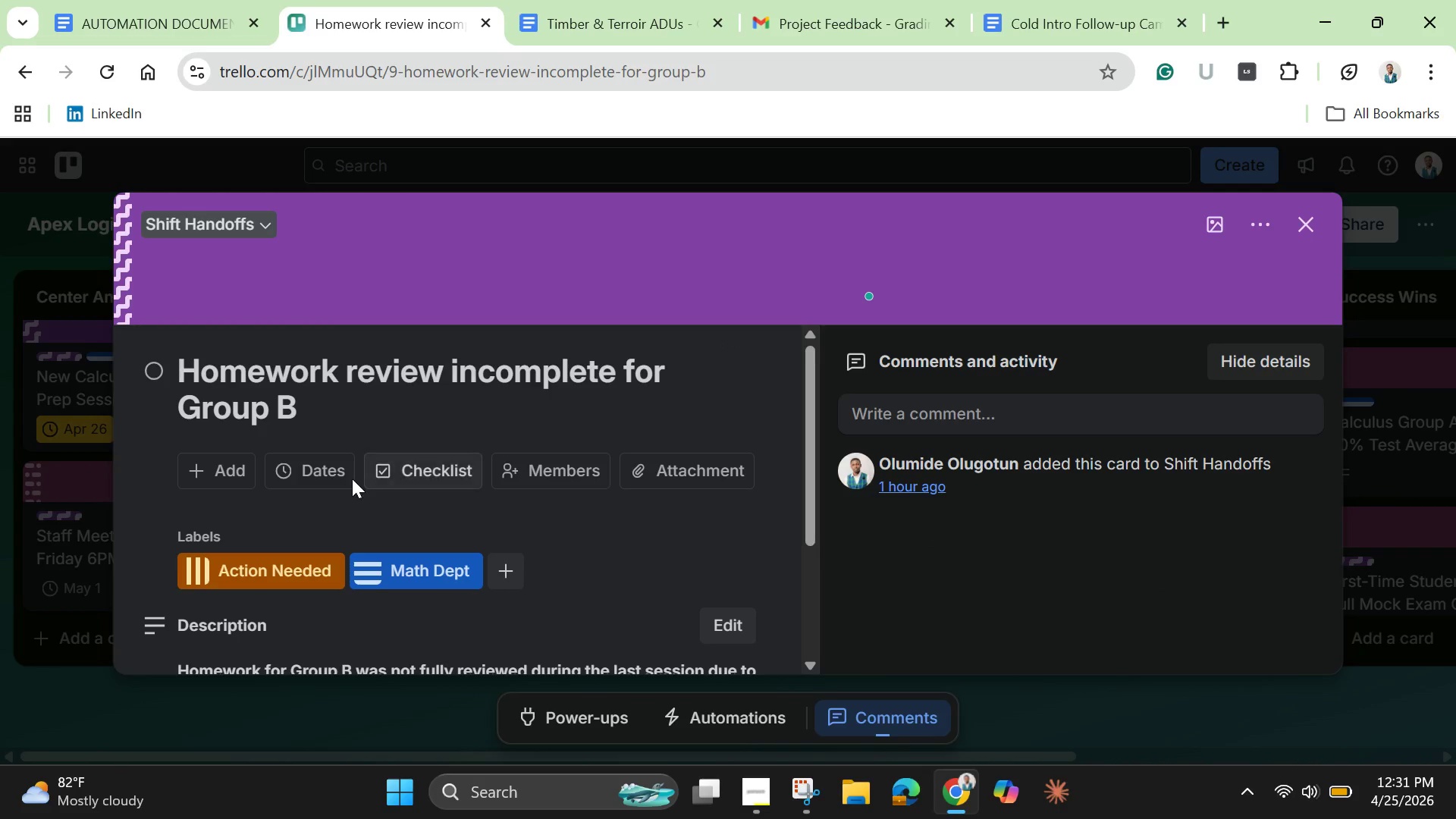 
left_click([330, 471])
 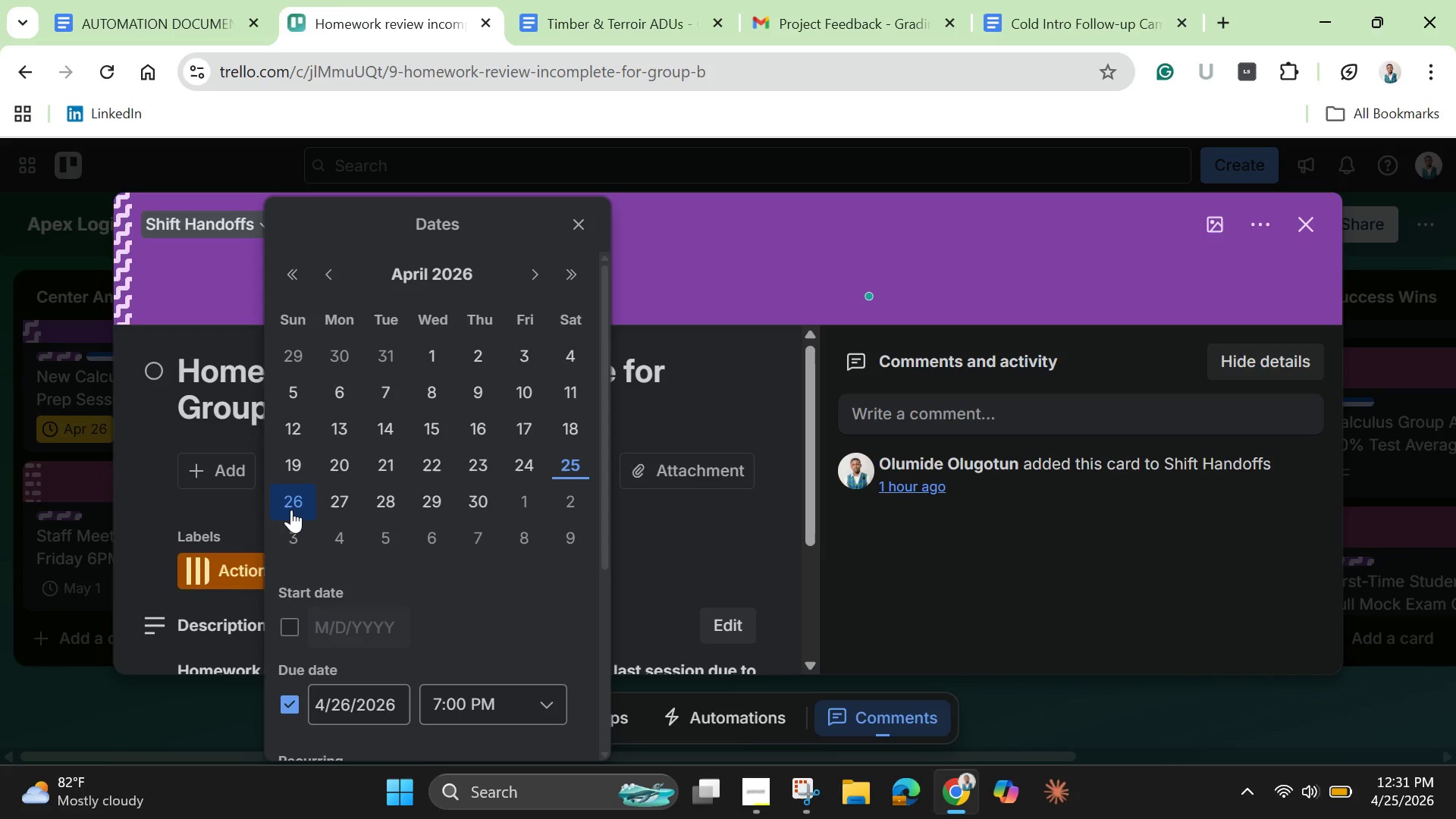 
scroll: coordinate [303, 530], scroll_direction: down, amount: 1.0
 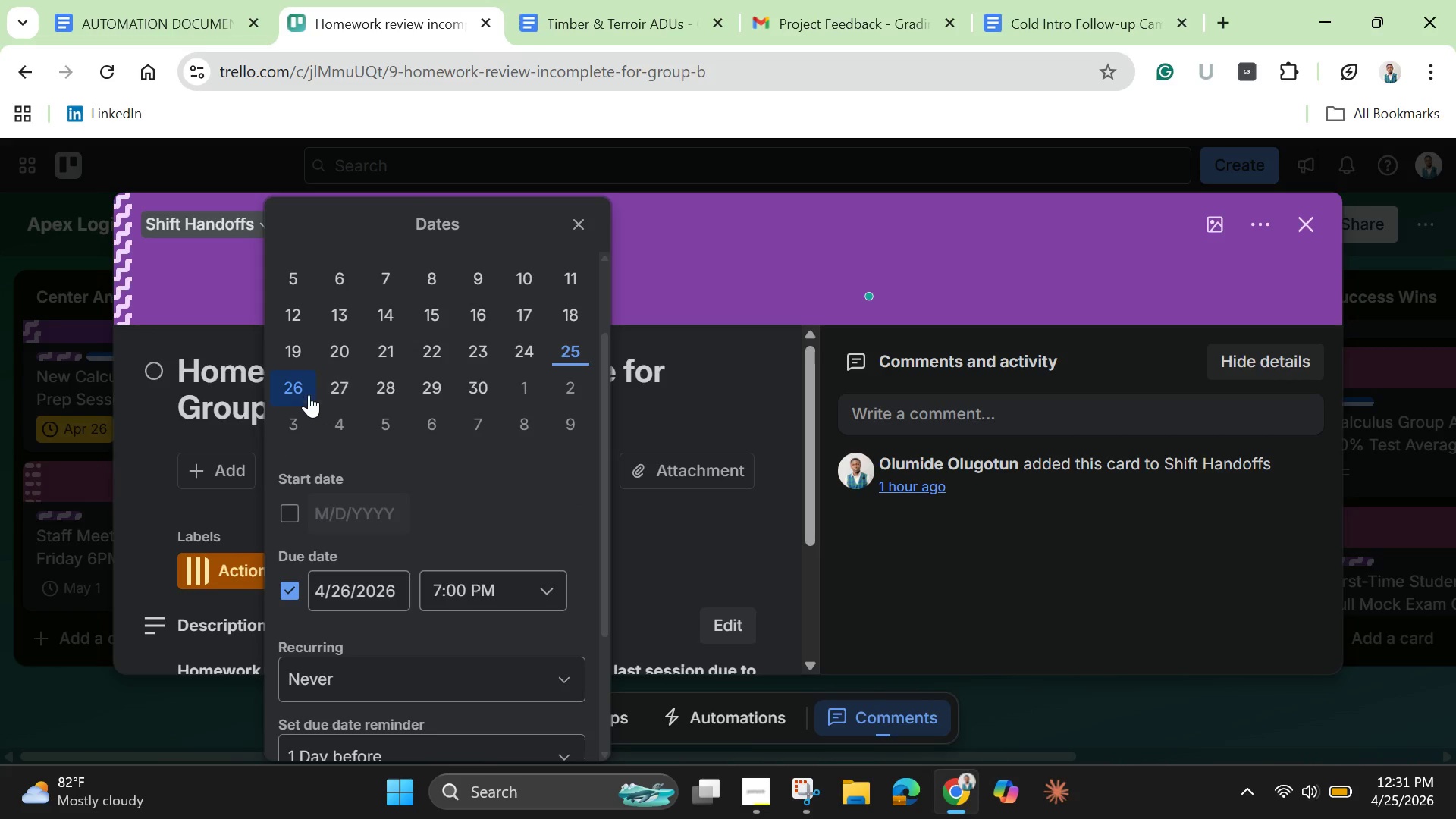 
left_click([305, 394])
 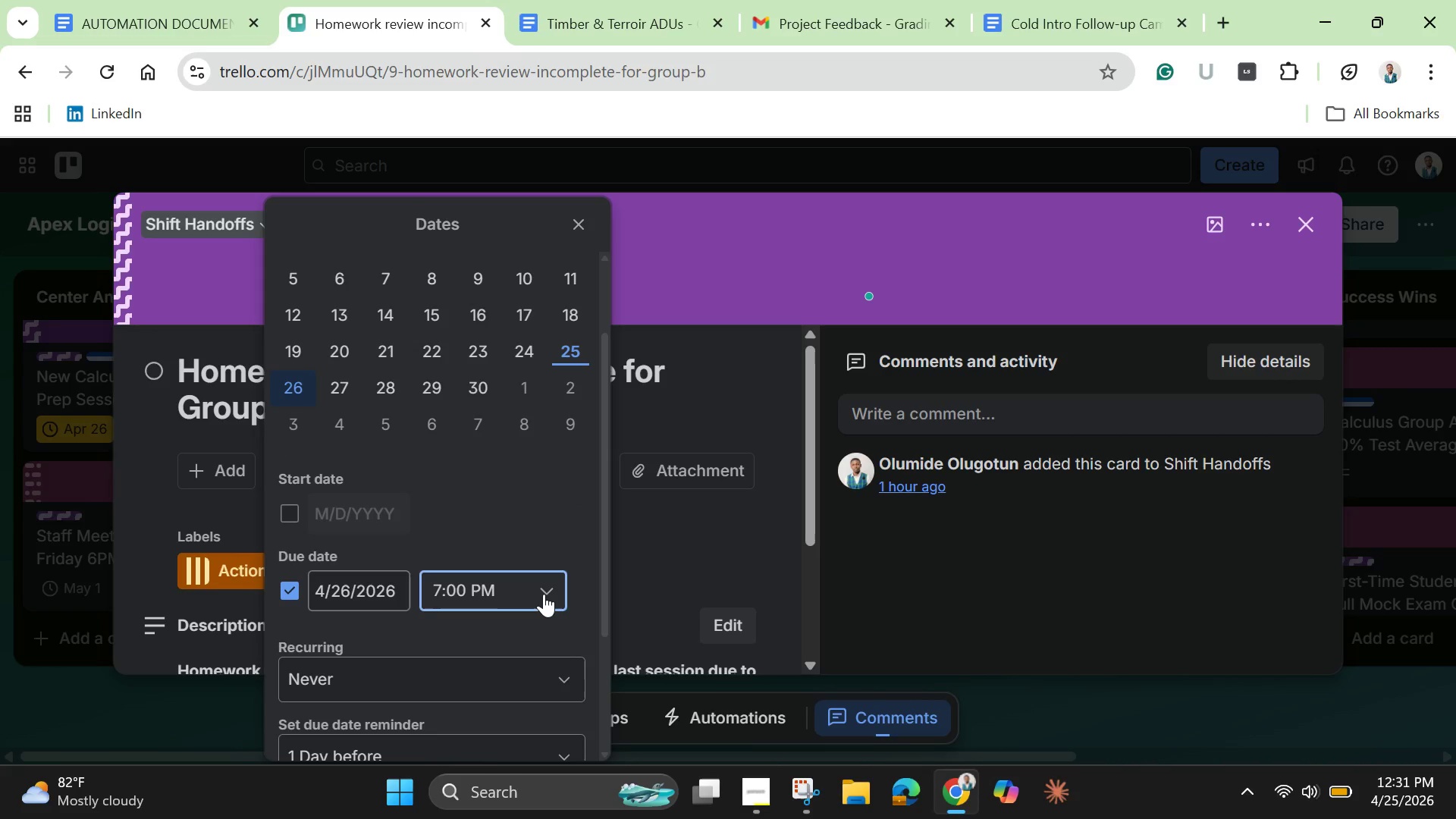 
left_click([544, 594])
 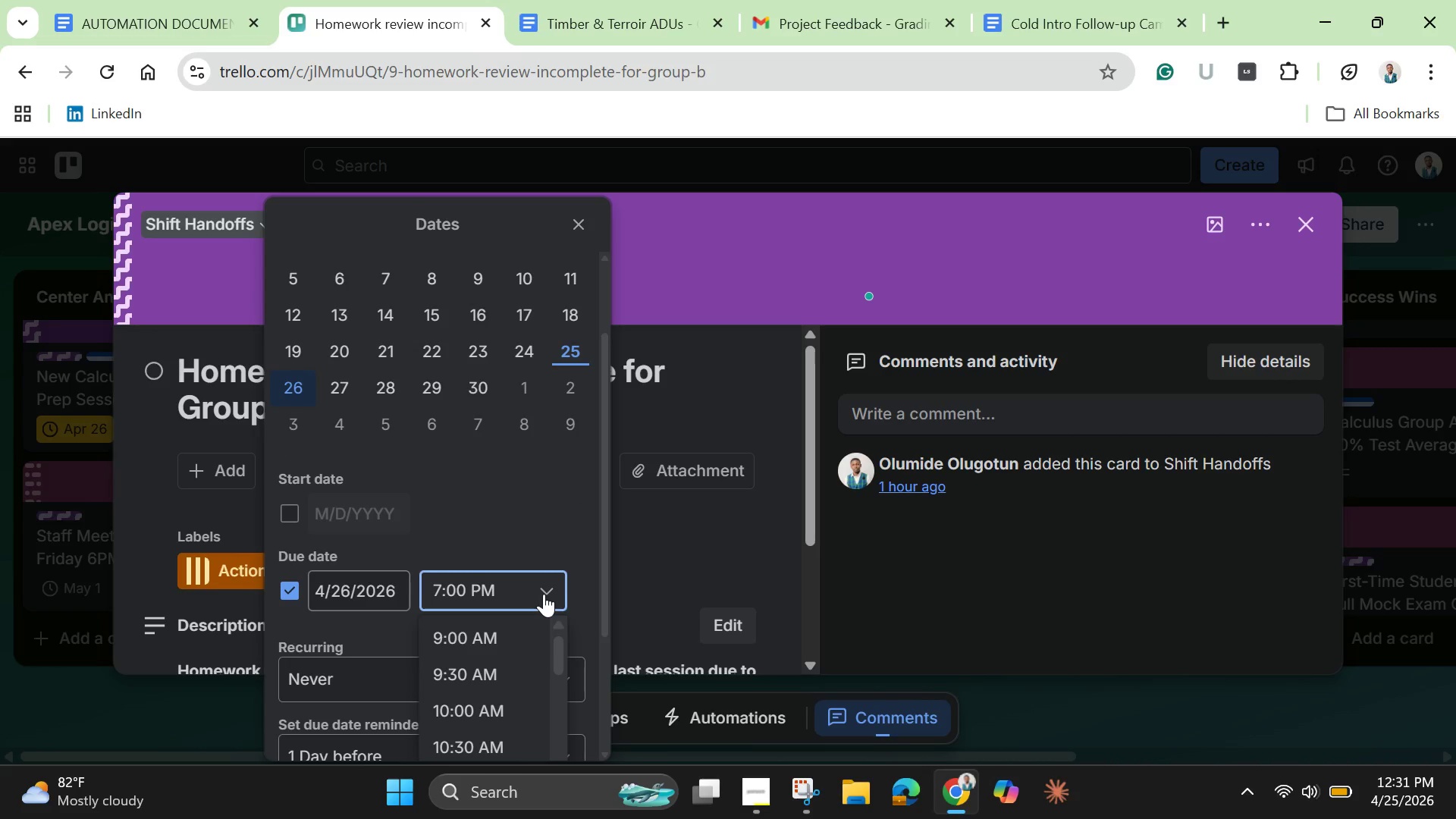 
scroll: coordinate [461, 698], scroll_direction: down, amount: 4.0
 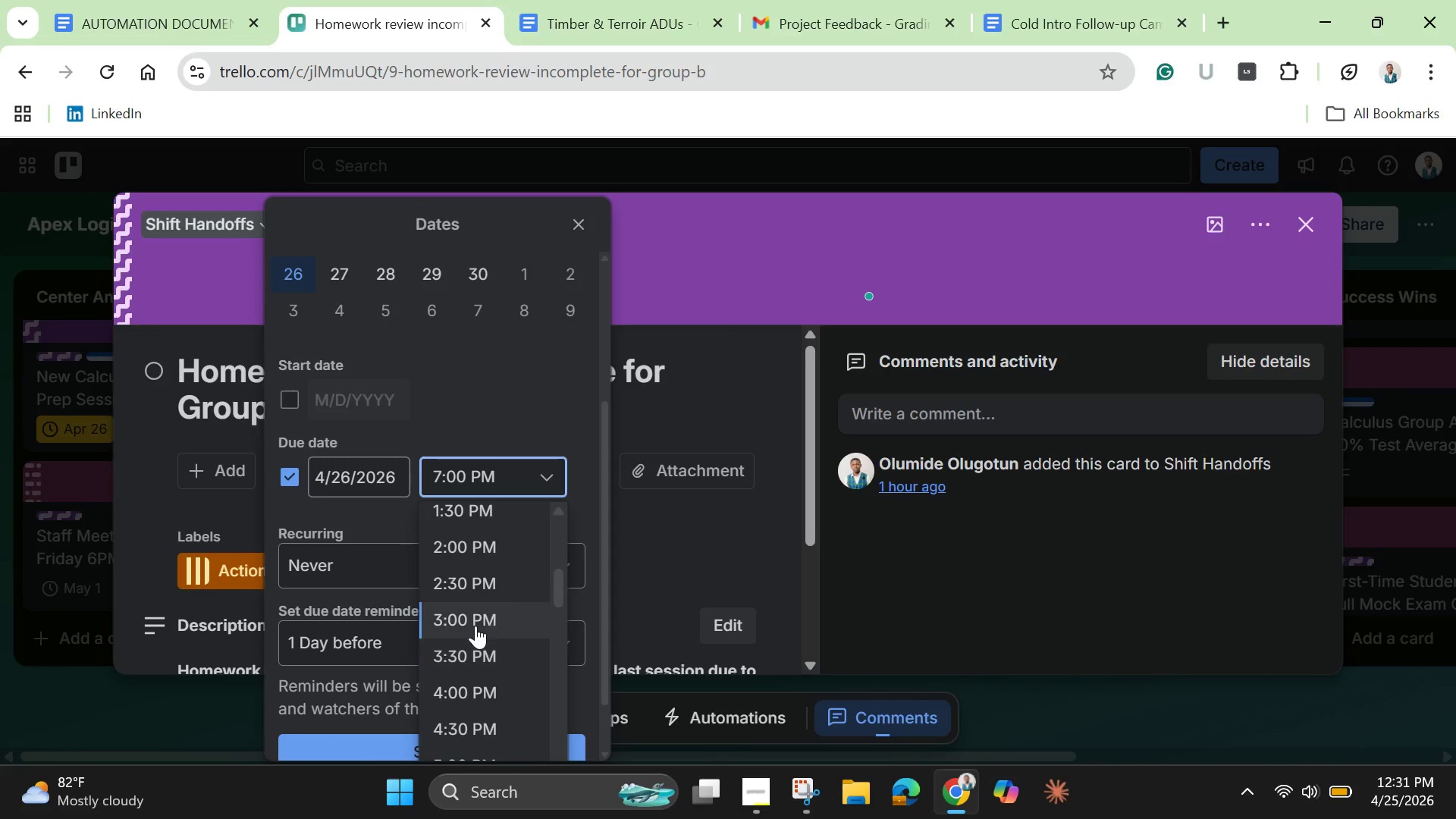 
left_click([475, 626])
 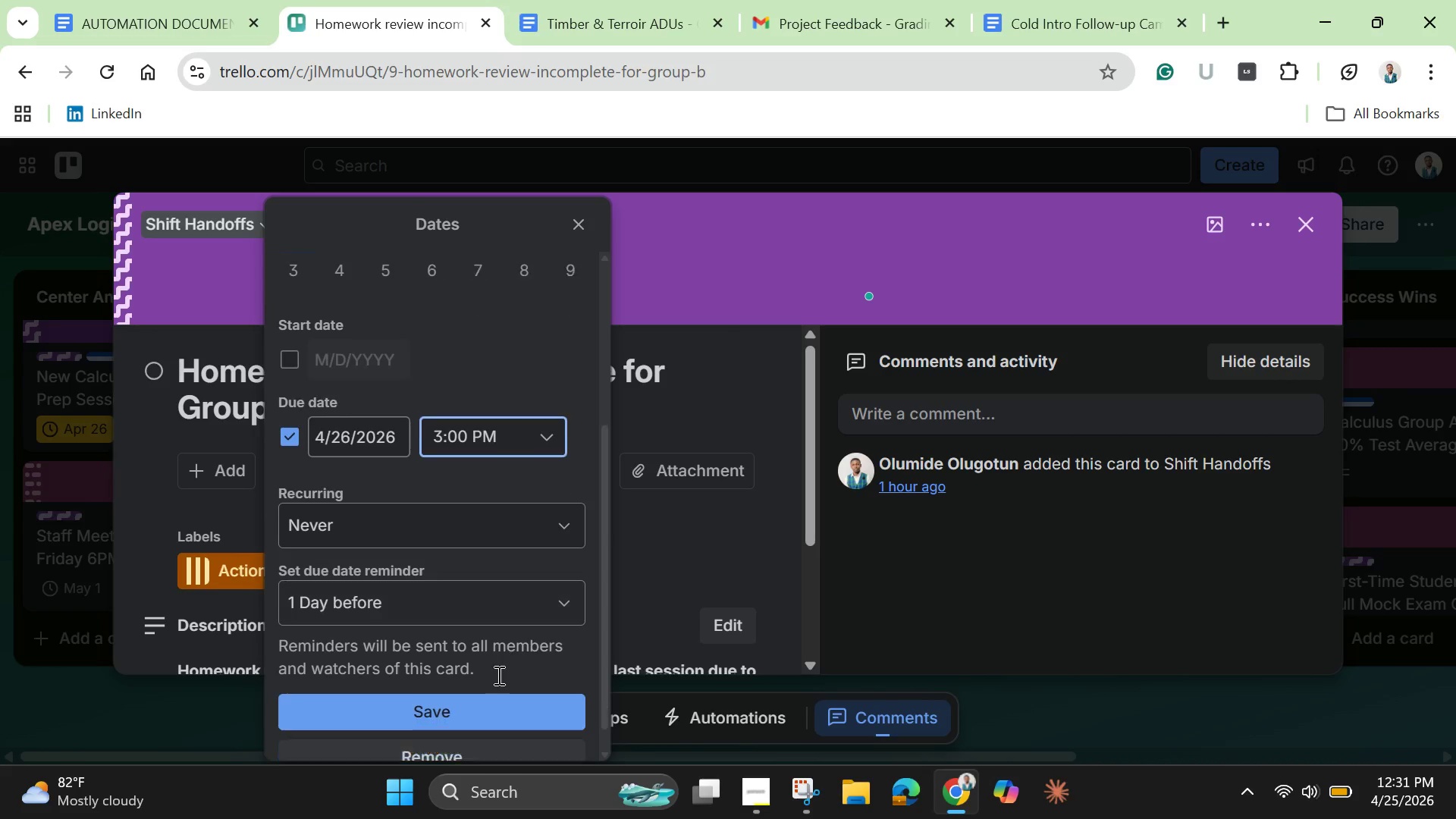 
scroll: coordinate [497, 673], scroll_direction: down, amount: 1.0
 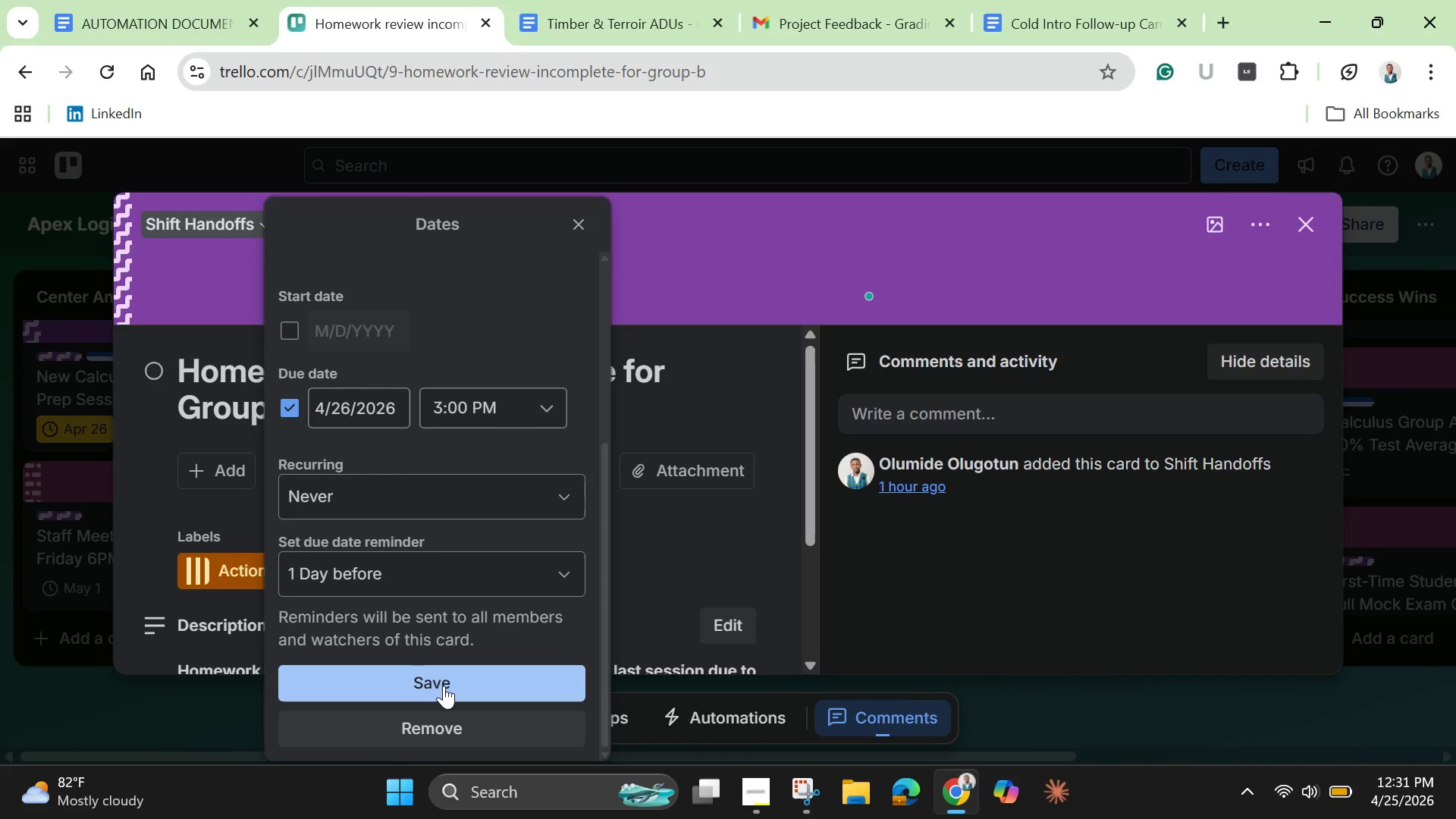 
left_click([444, 686])
 